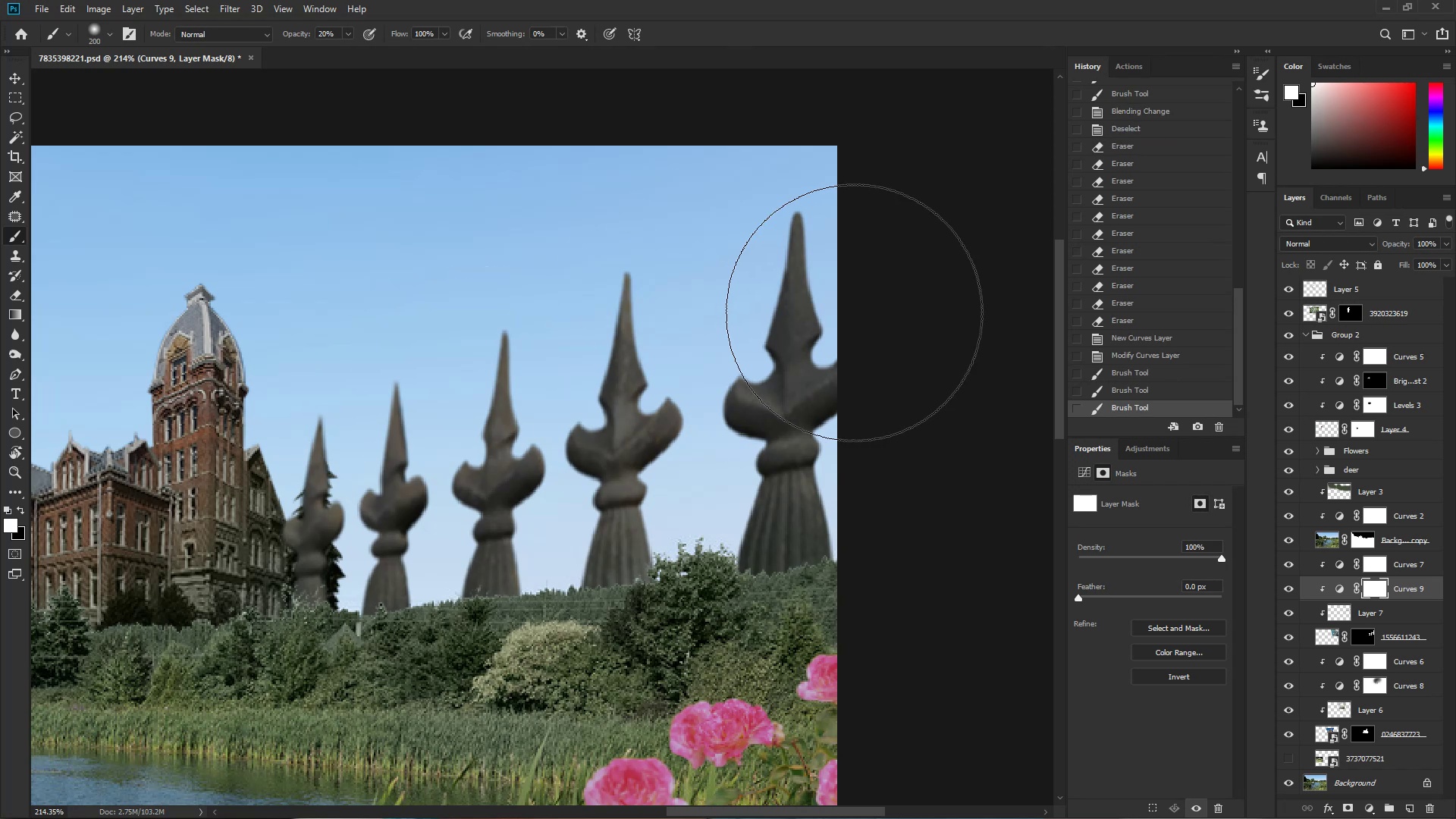 
left_click_drag(start_coordinate=[535, 388], to_coordinate=[731, 351])
 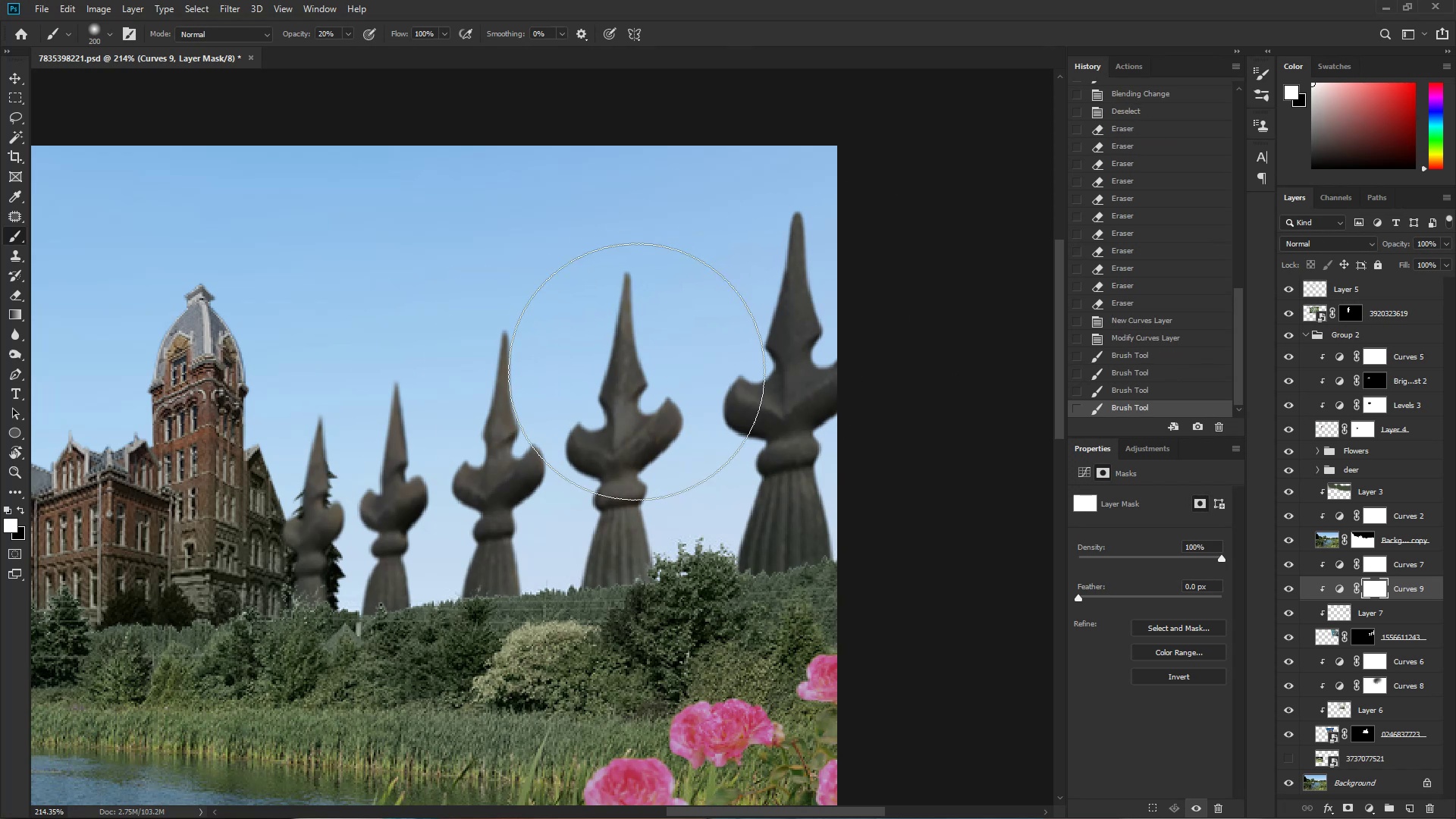 
key(X)
 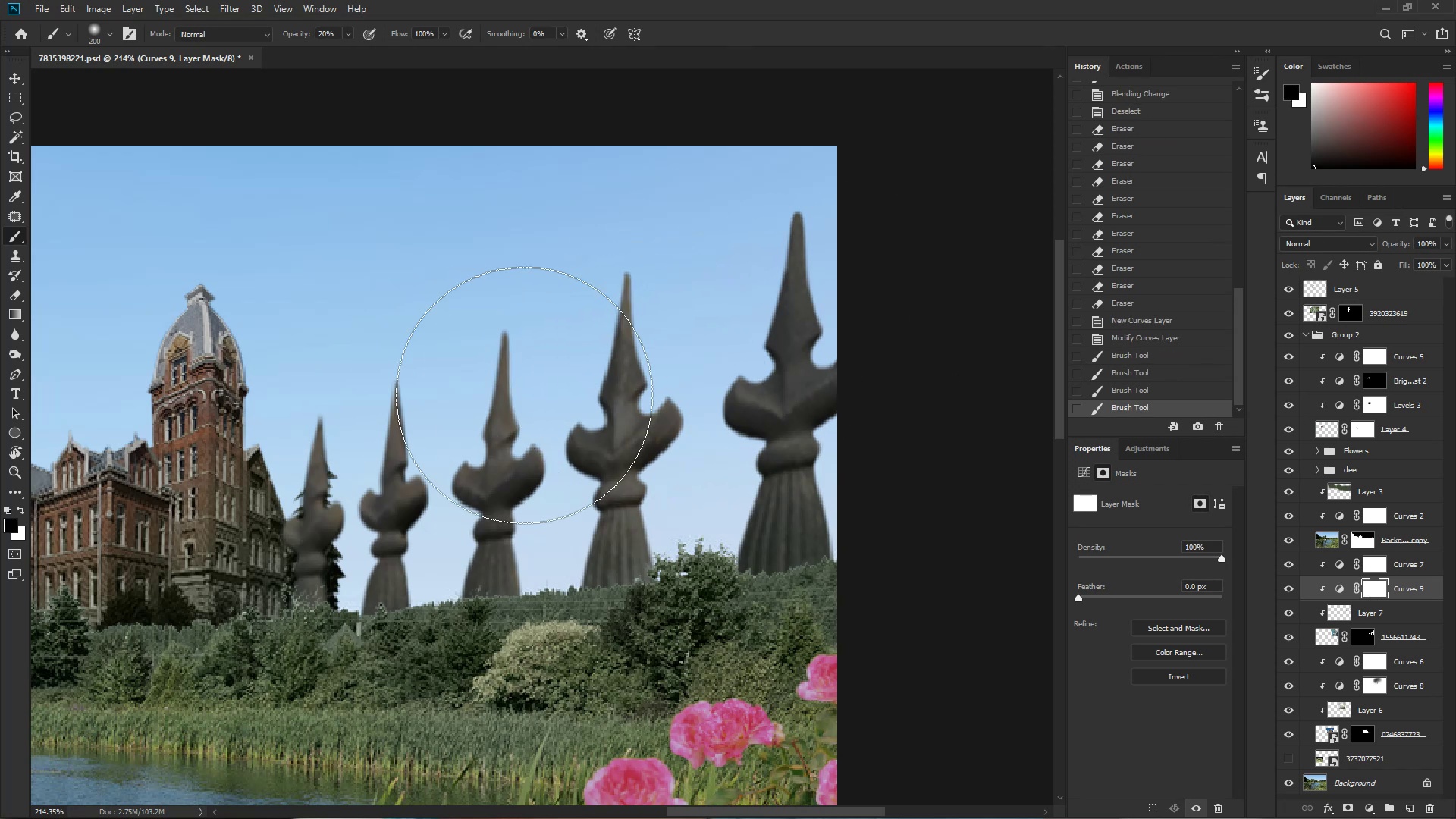 
left_click_drag(start_coordinate=[409, 413], to_coordinate=[672, 359])
 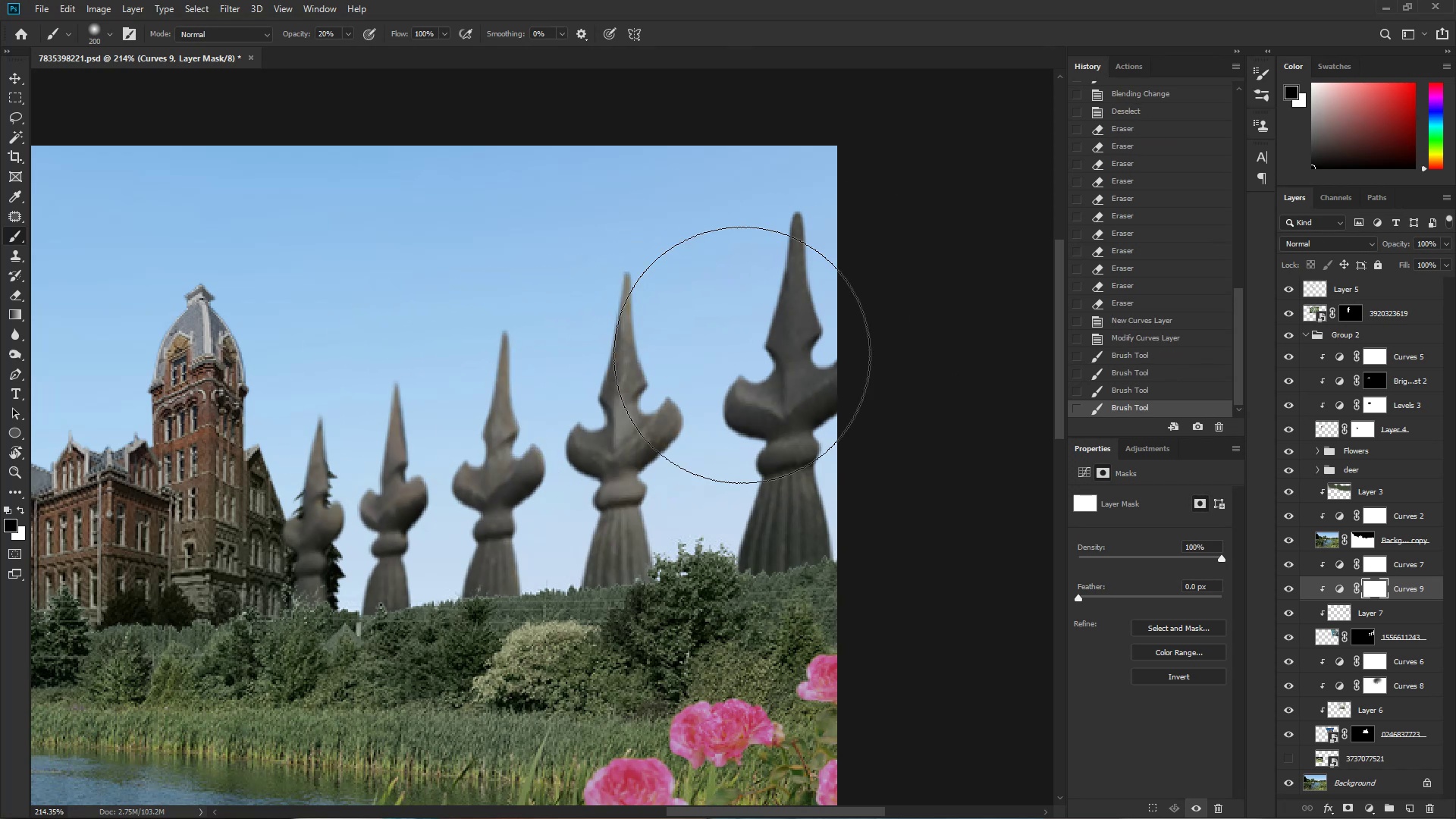 
left_click_drag(start_coordinate=[408, 400], to_coordinate=[711, 359])
 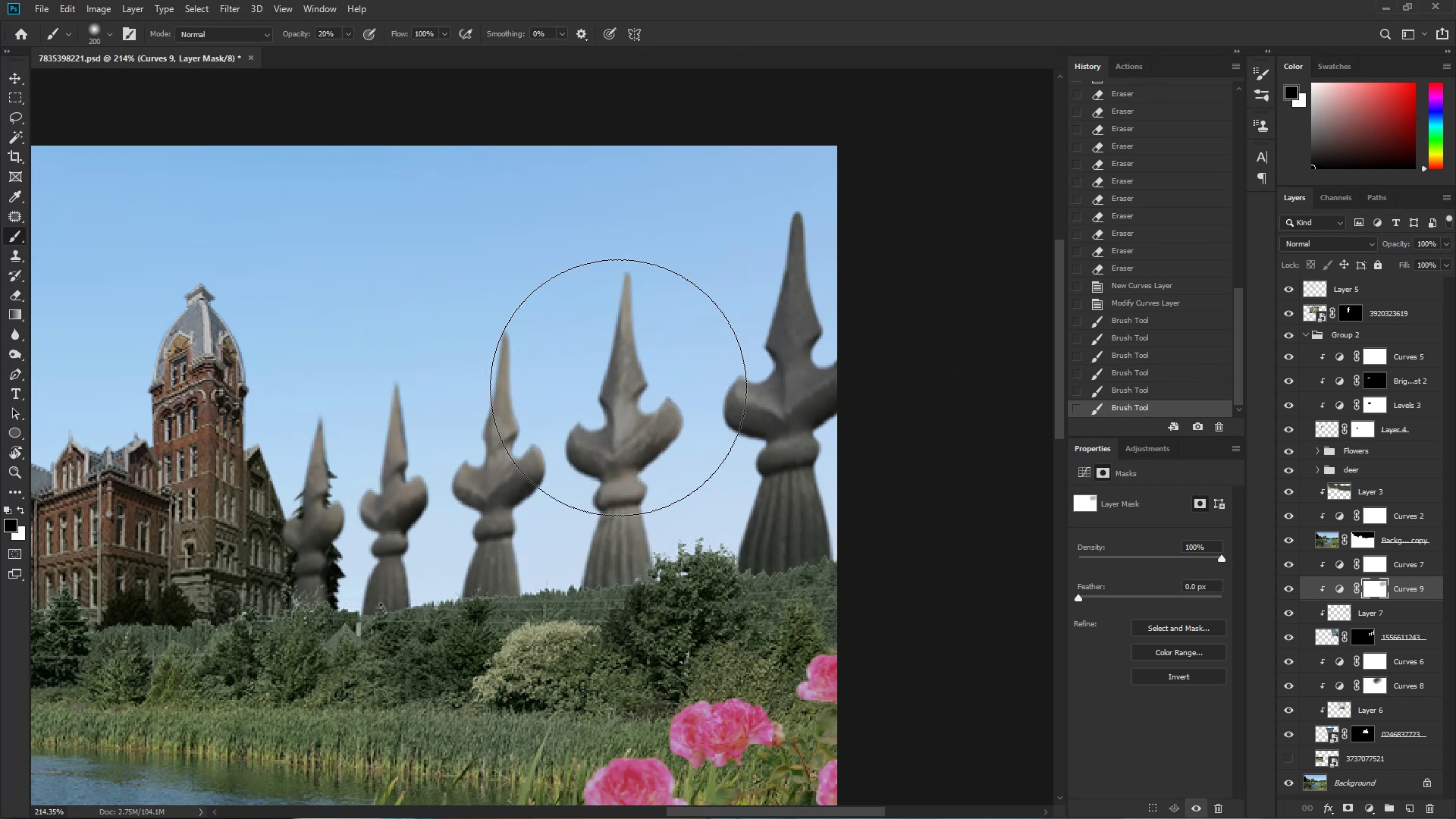 
key(Space)
 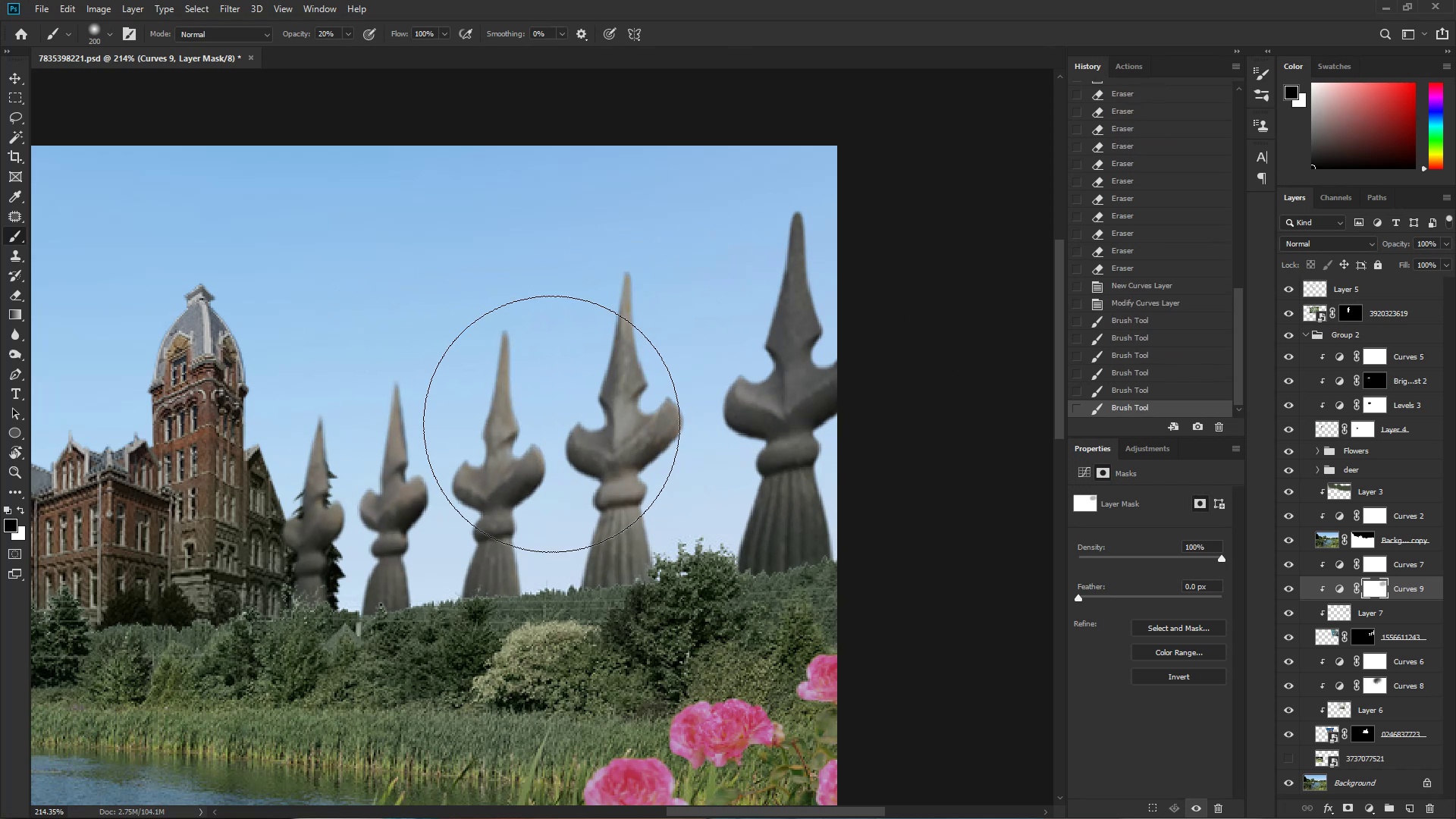 
key(Control+ControlLeft)
 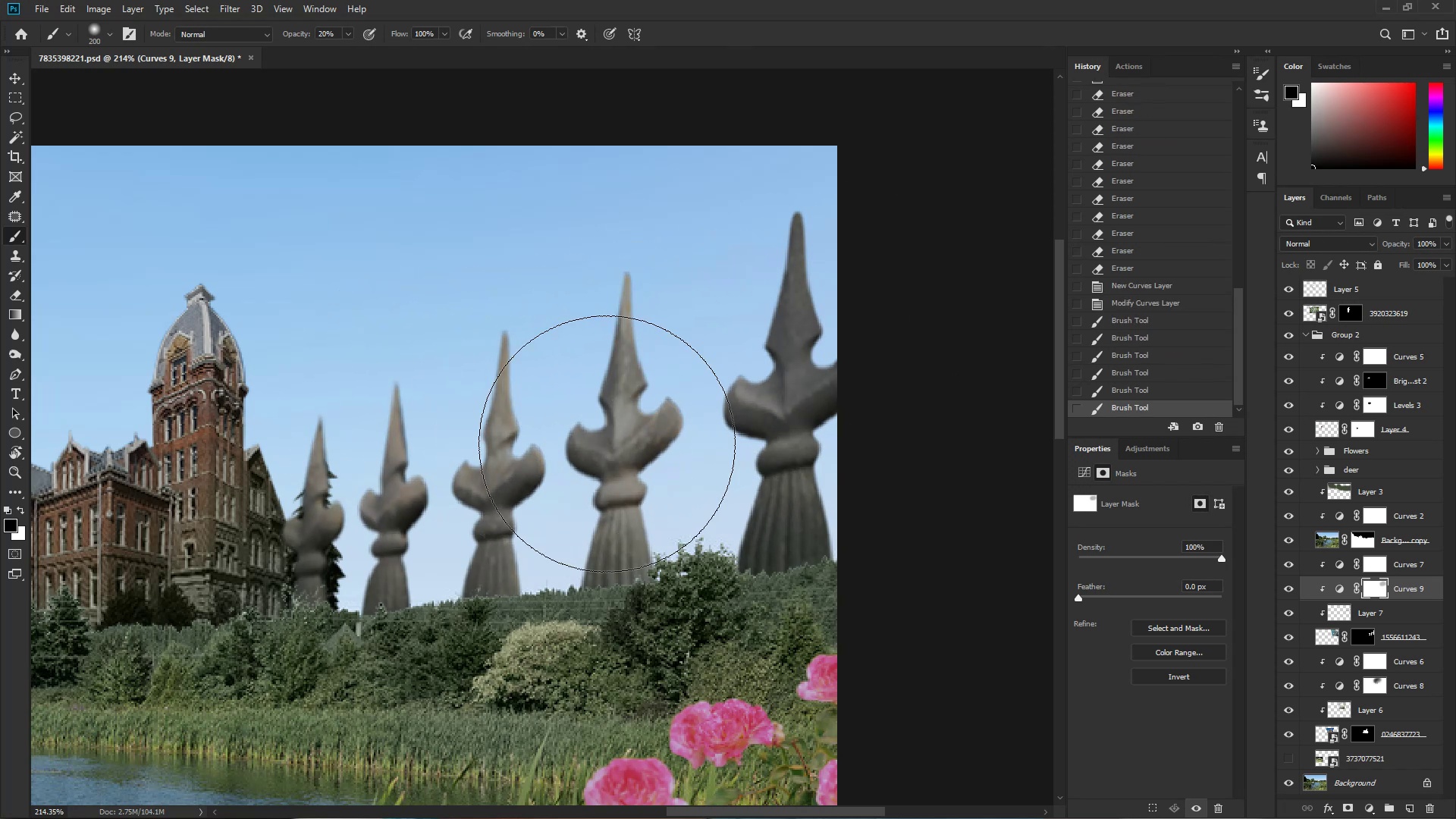 
left_click_drag(start_coordinate=[678, 441], to_coordinate=[623, 453])
 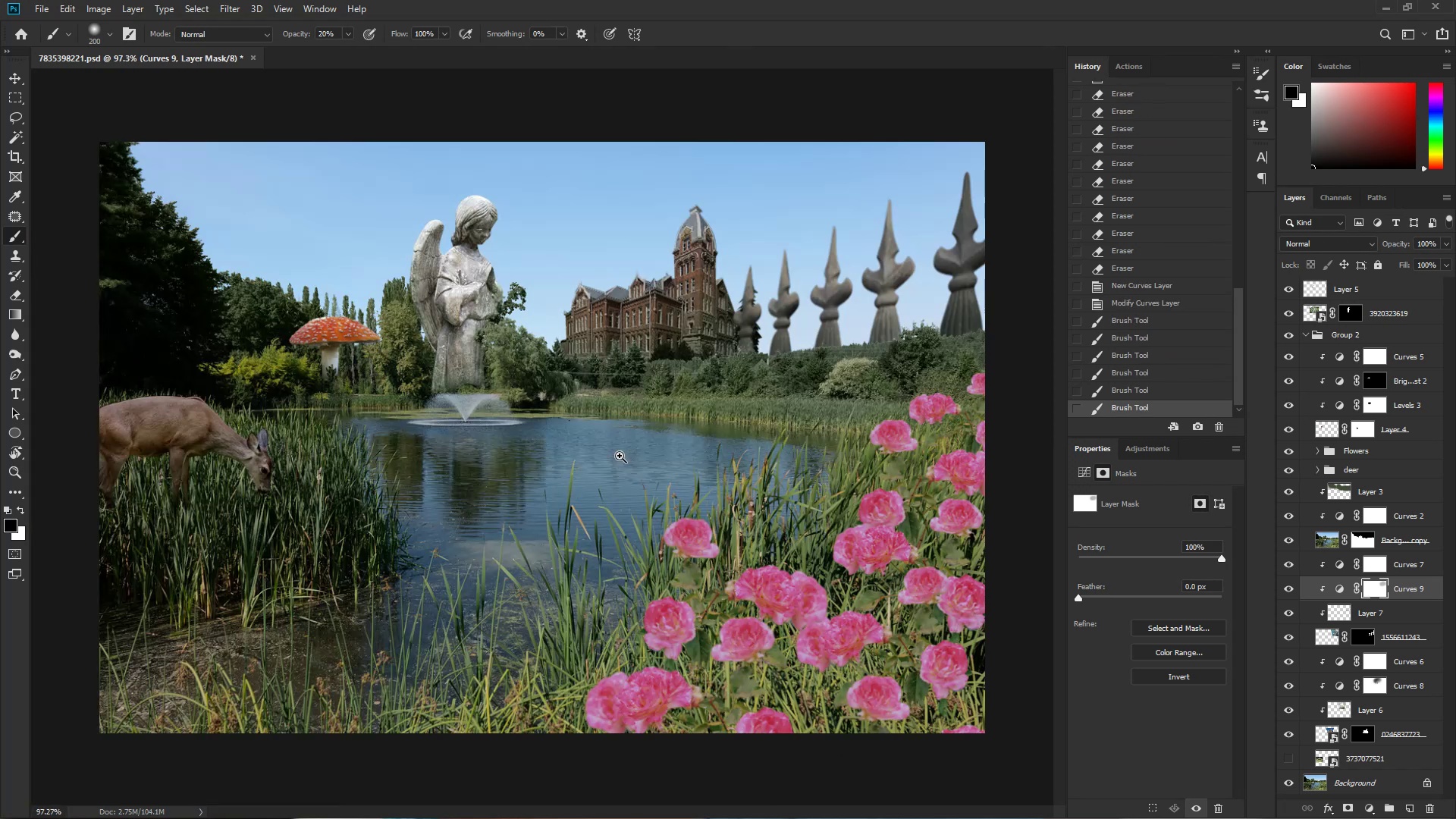 
hold_key(key=AltLeft, duration=0.46)
 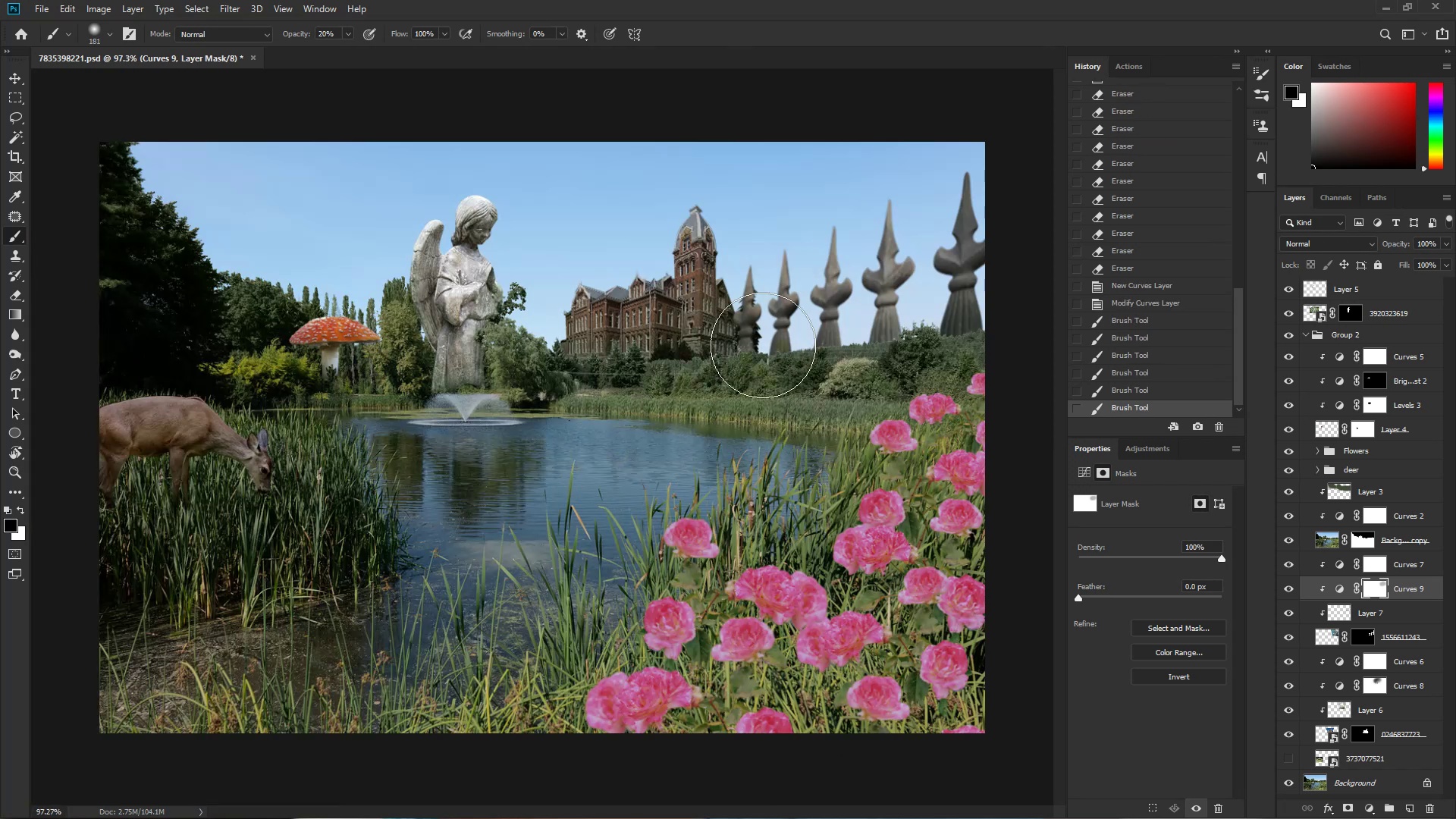 
hold_key(key=AltLeft, duration=0.33)
 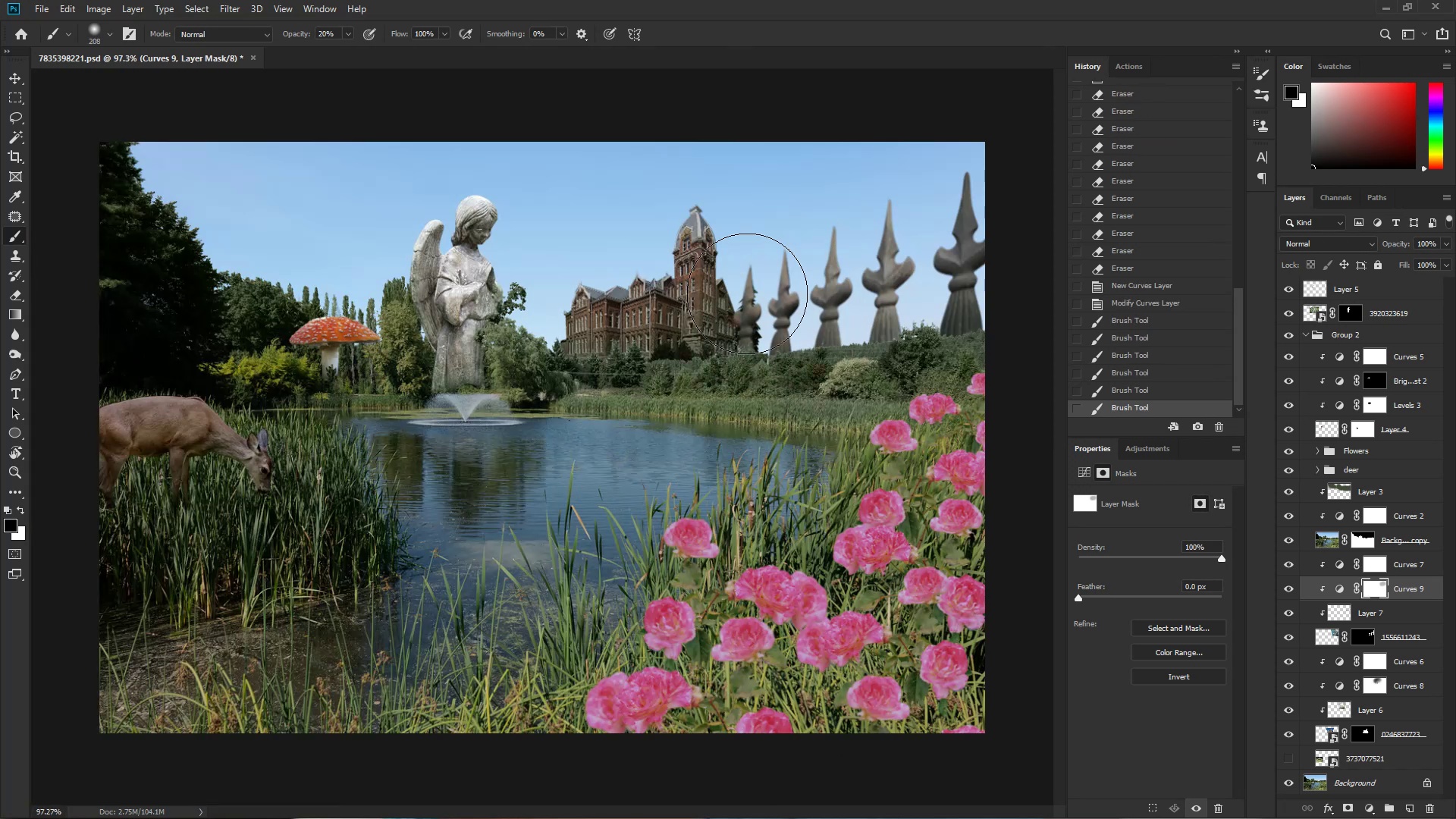 
left_click_drag(start_coordinate=[737, 288], to_coordinate=[770, 285])
 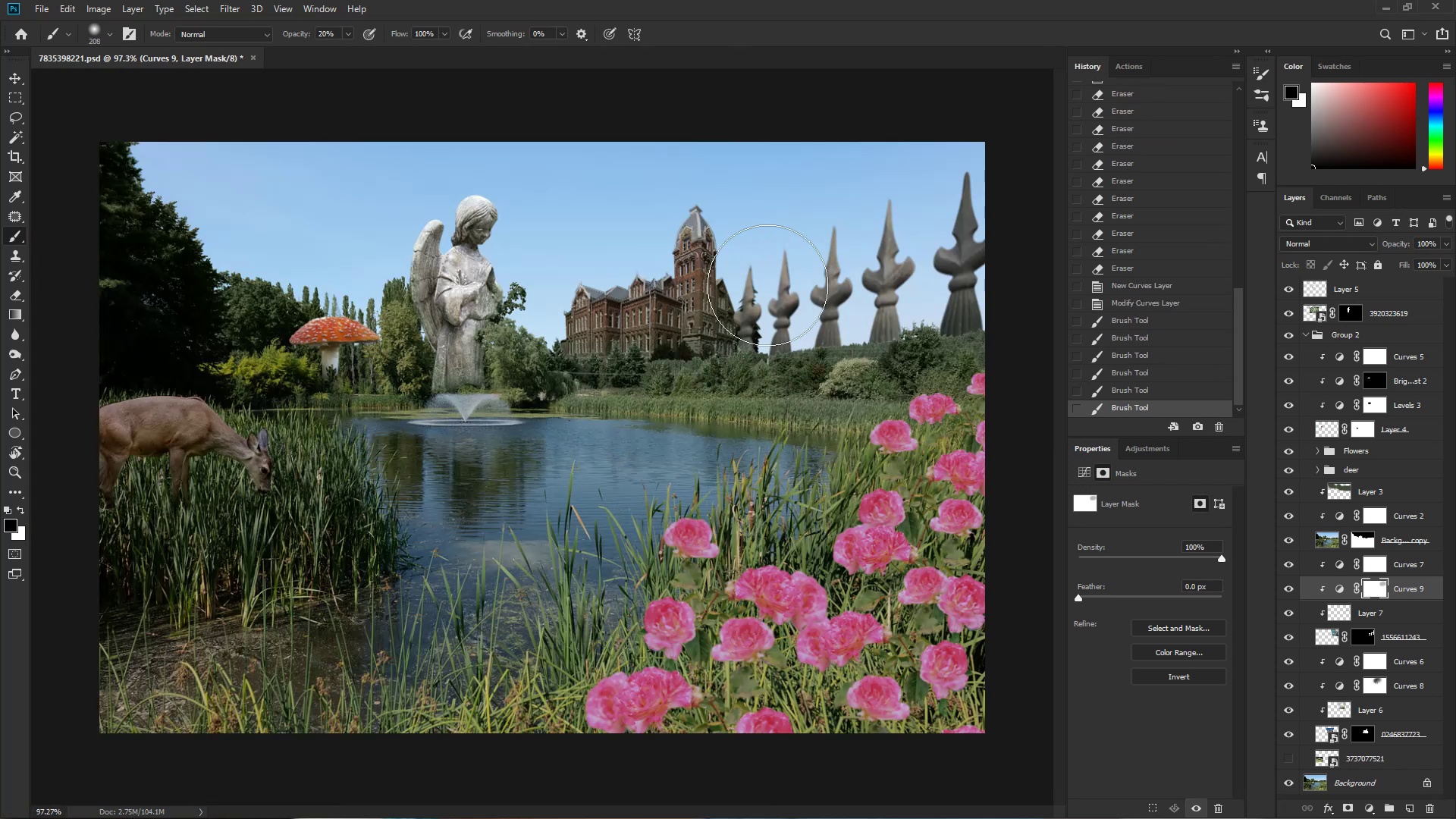 
left_click_drag(start_coordinate=[754, 293], to_coordinate=[783, 293])
 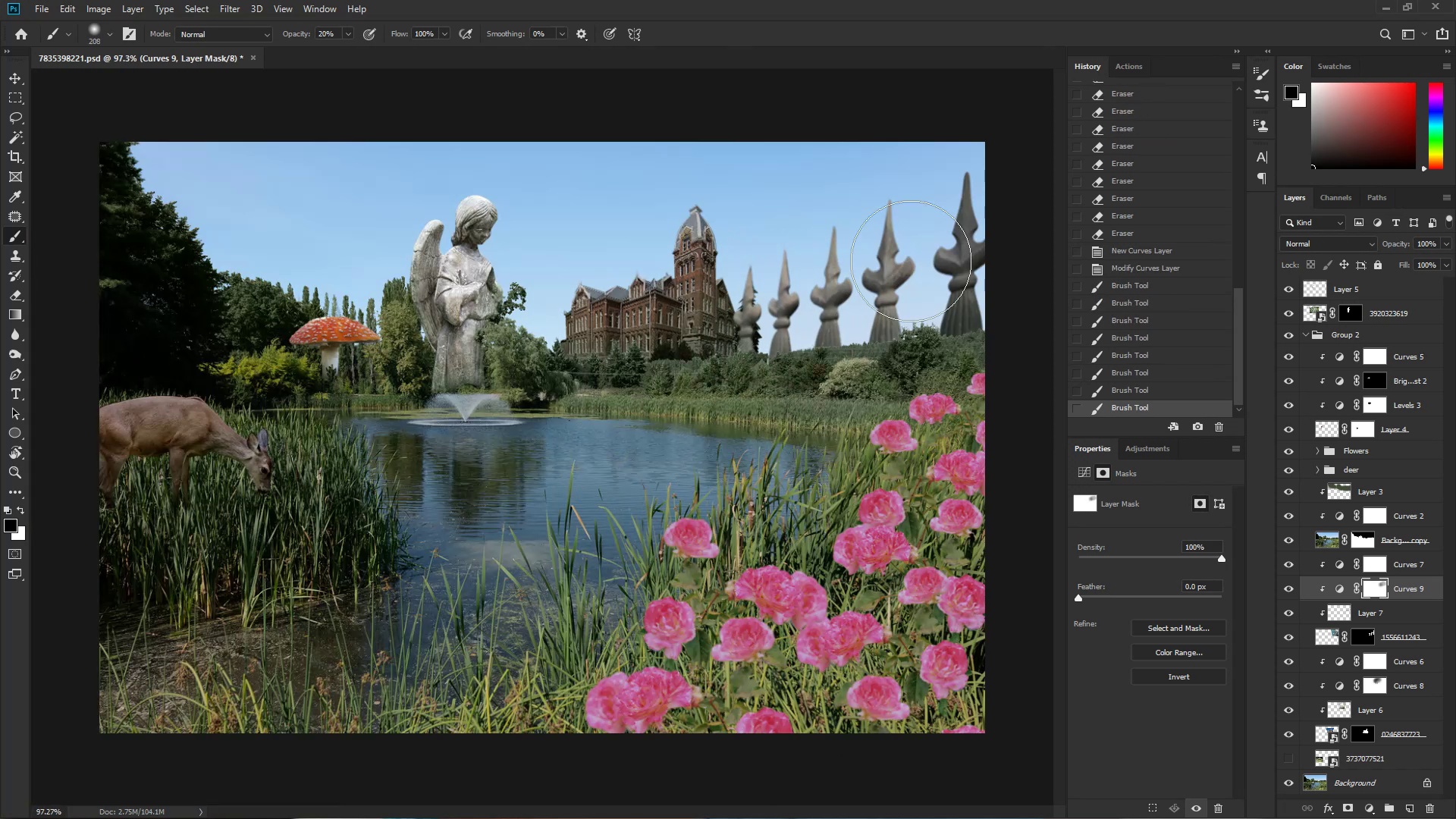 
left_click_drag(start_coordinate=[911, 254], to_coordinate=[918, 249])
 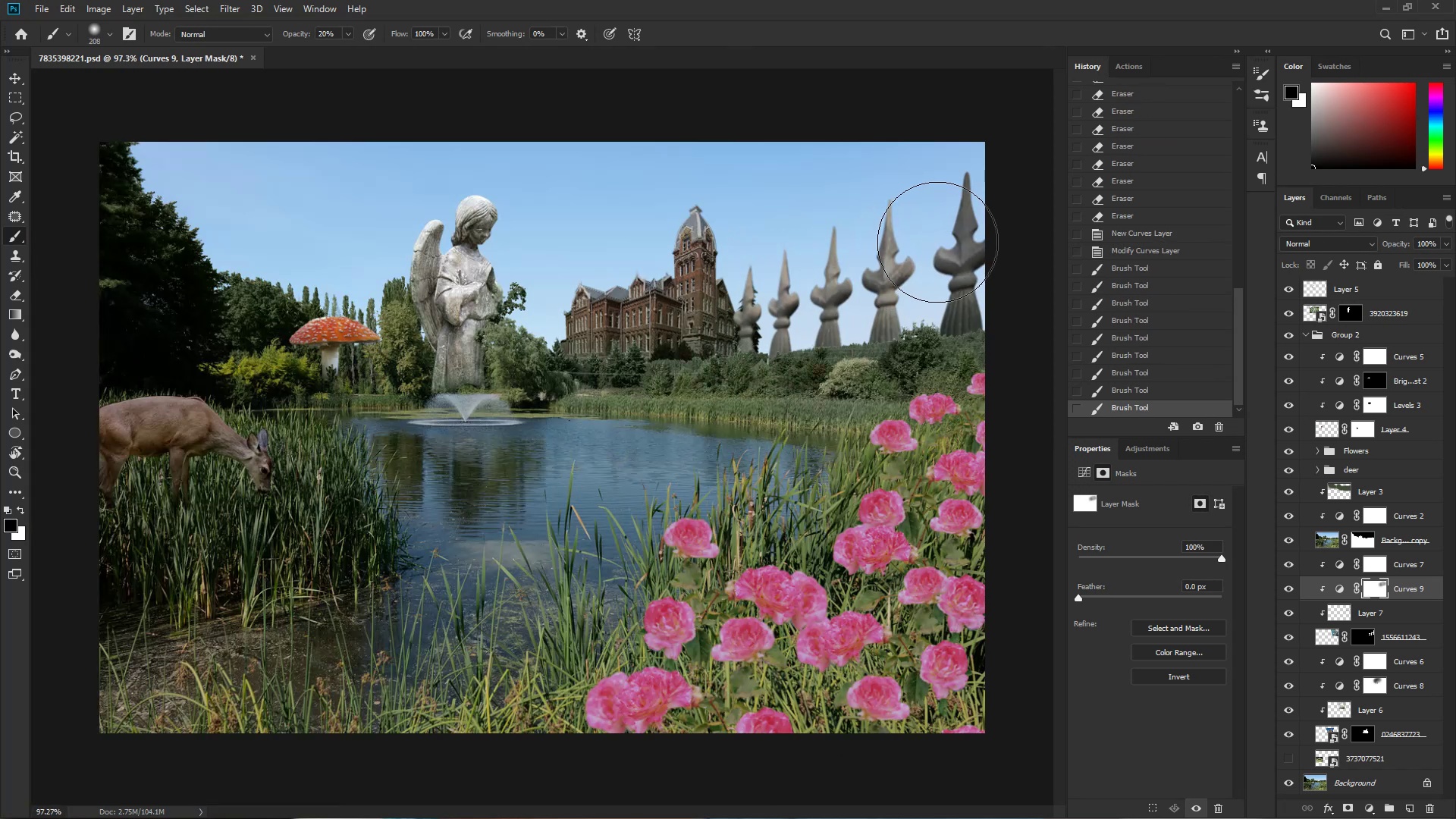 
left_click_drag(start_coordinate=[943, 240], to_coordinate=[942, 250])
 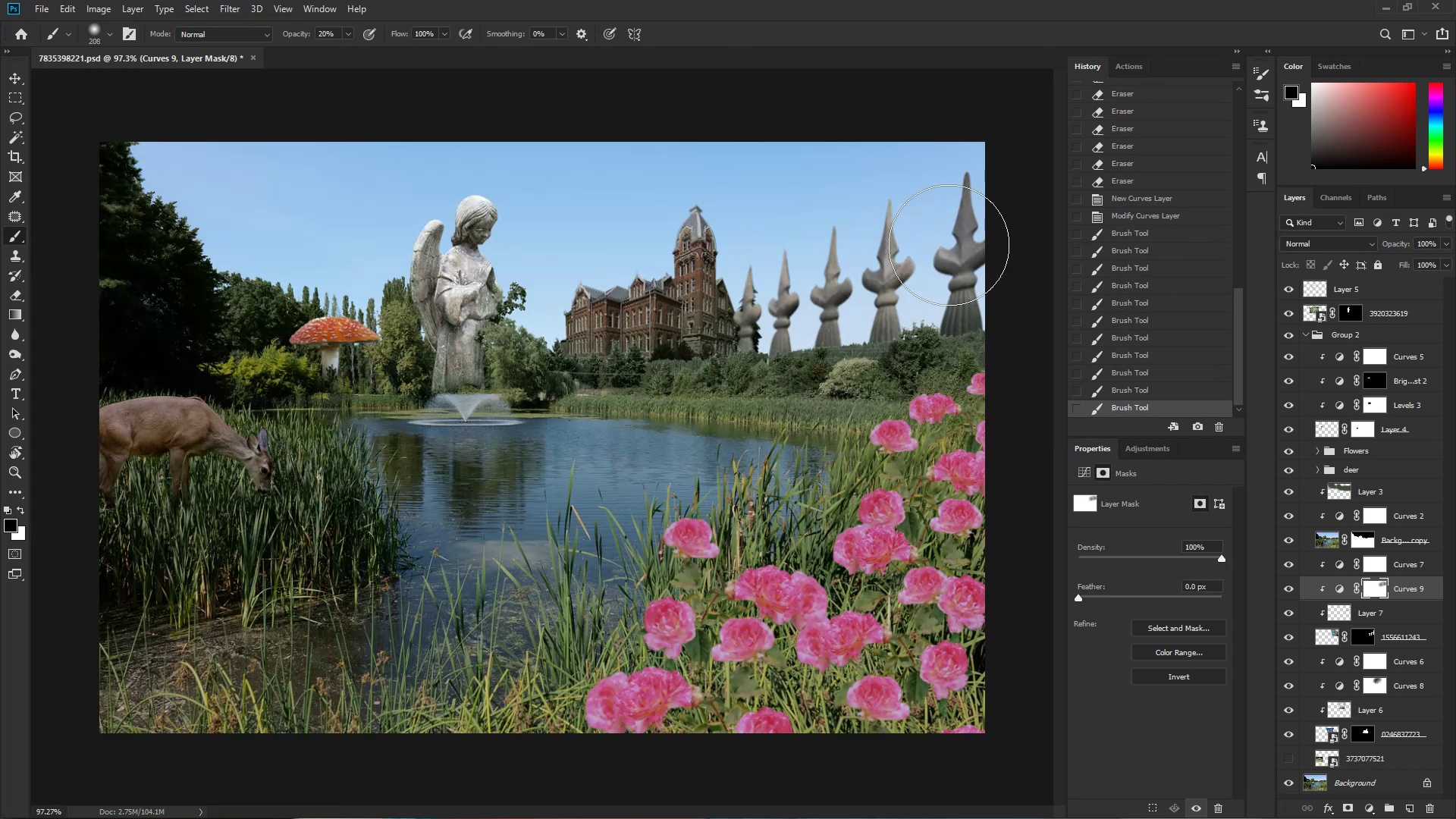 
triple_click([959, 202])
 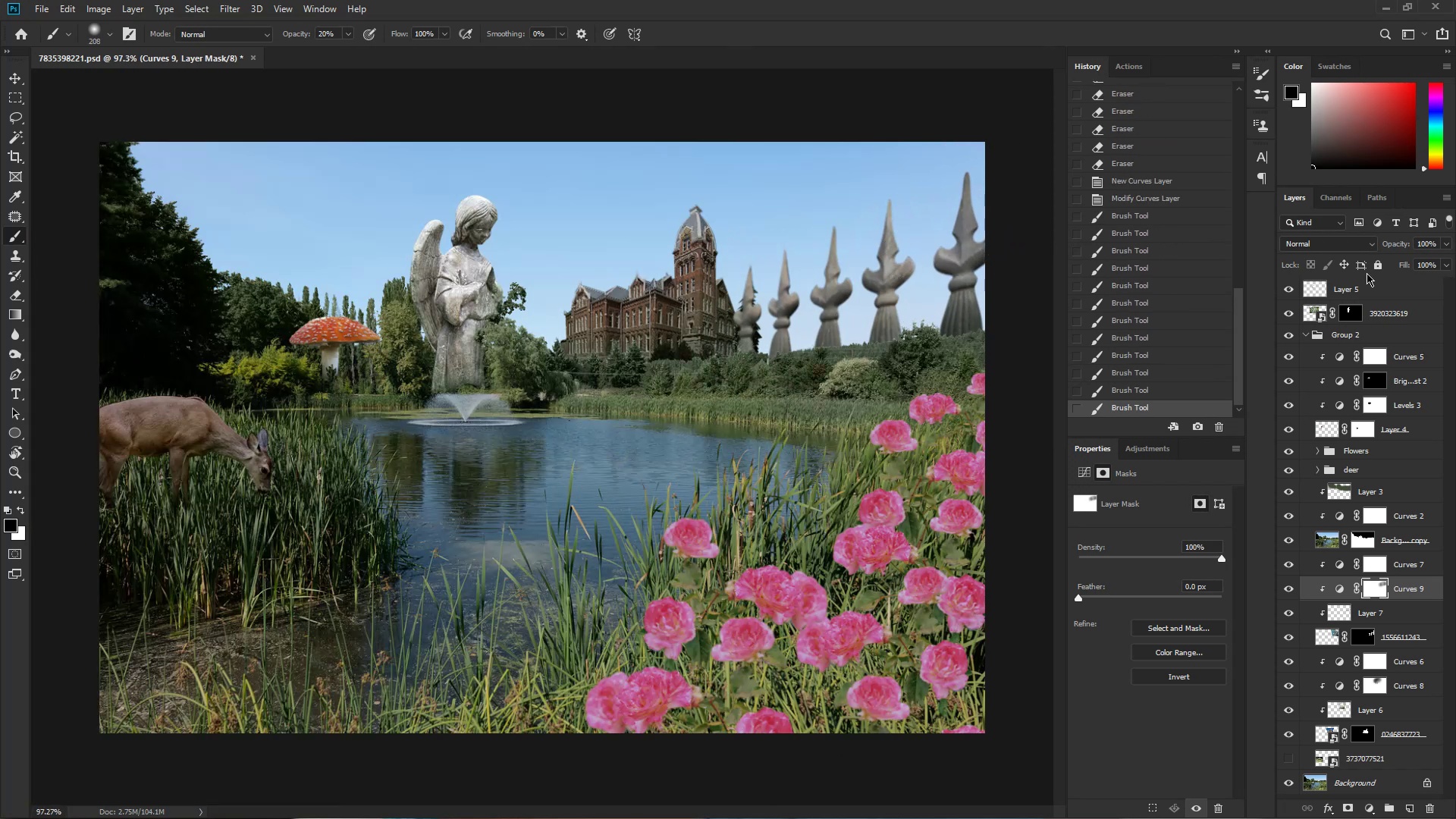 
left_click([1345, 244])
 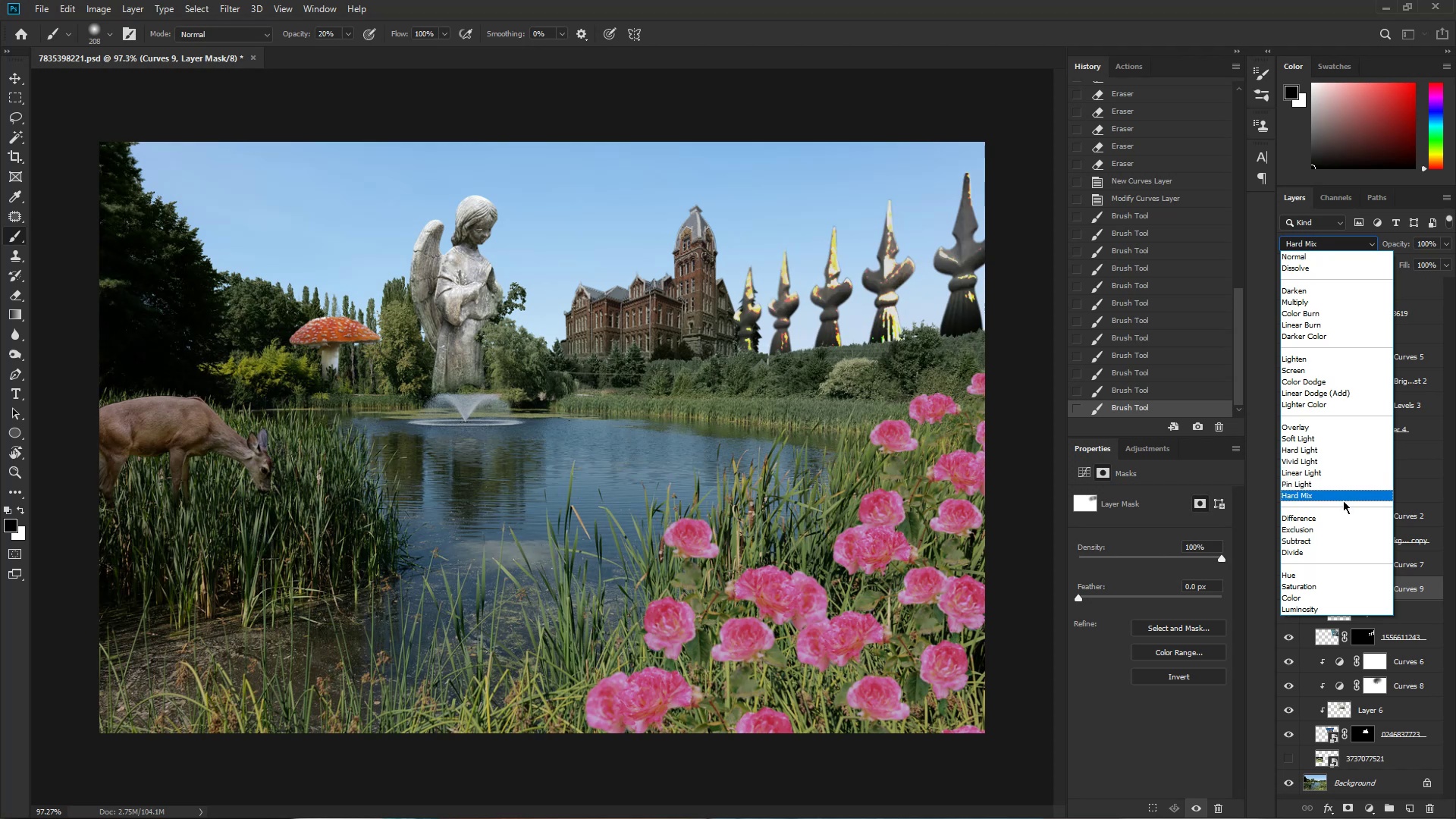 
wait(8.87)
 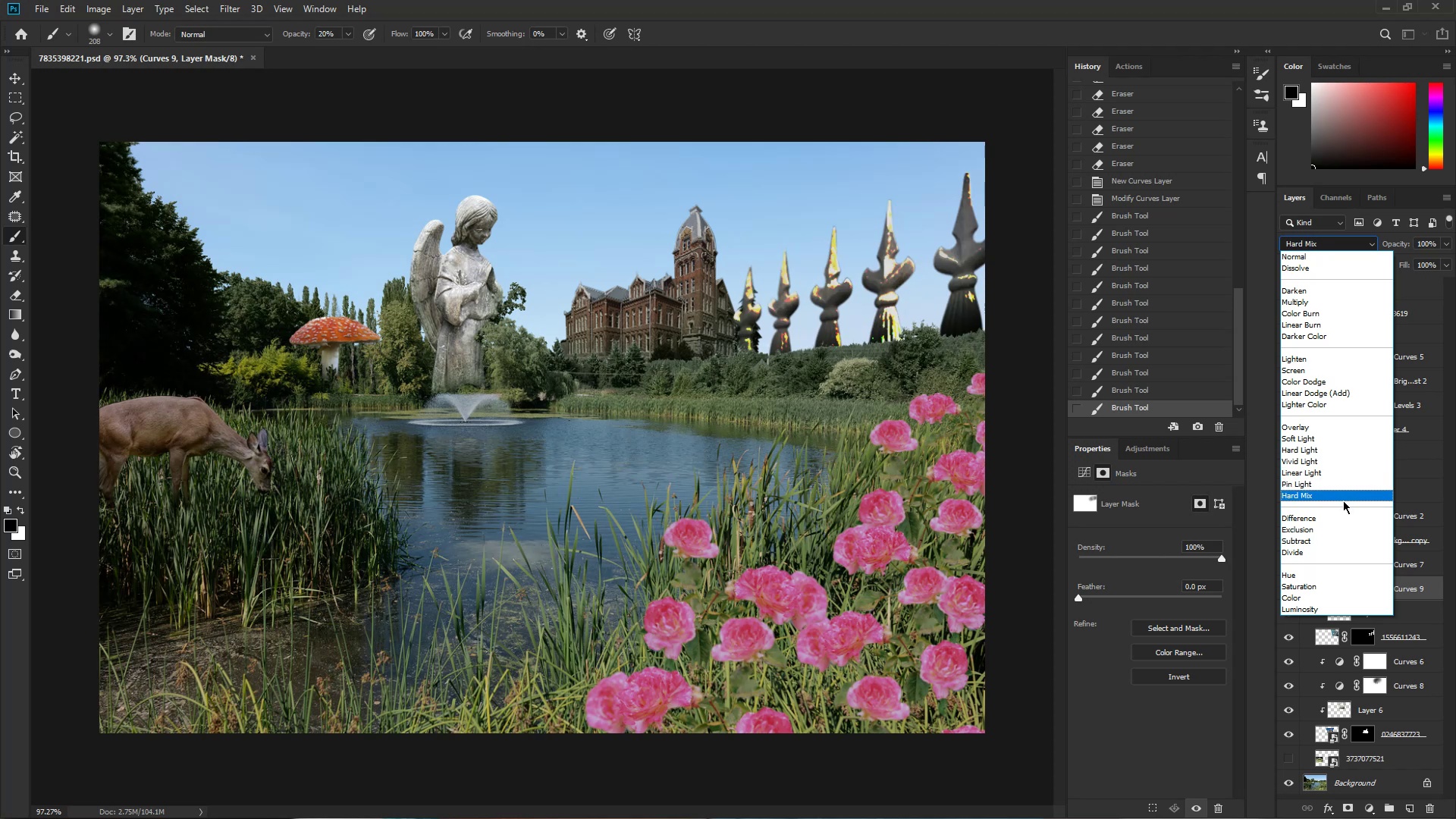 
left_click([1349, 446])
 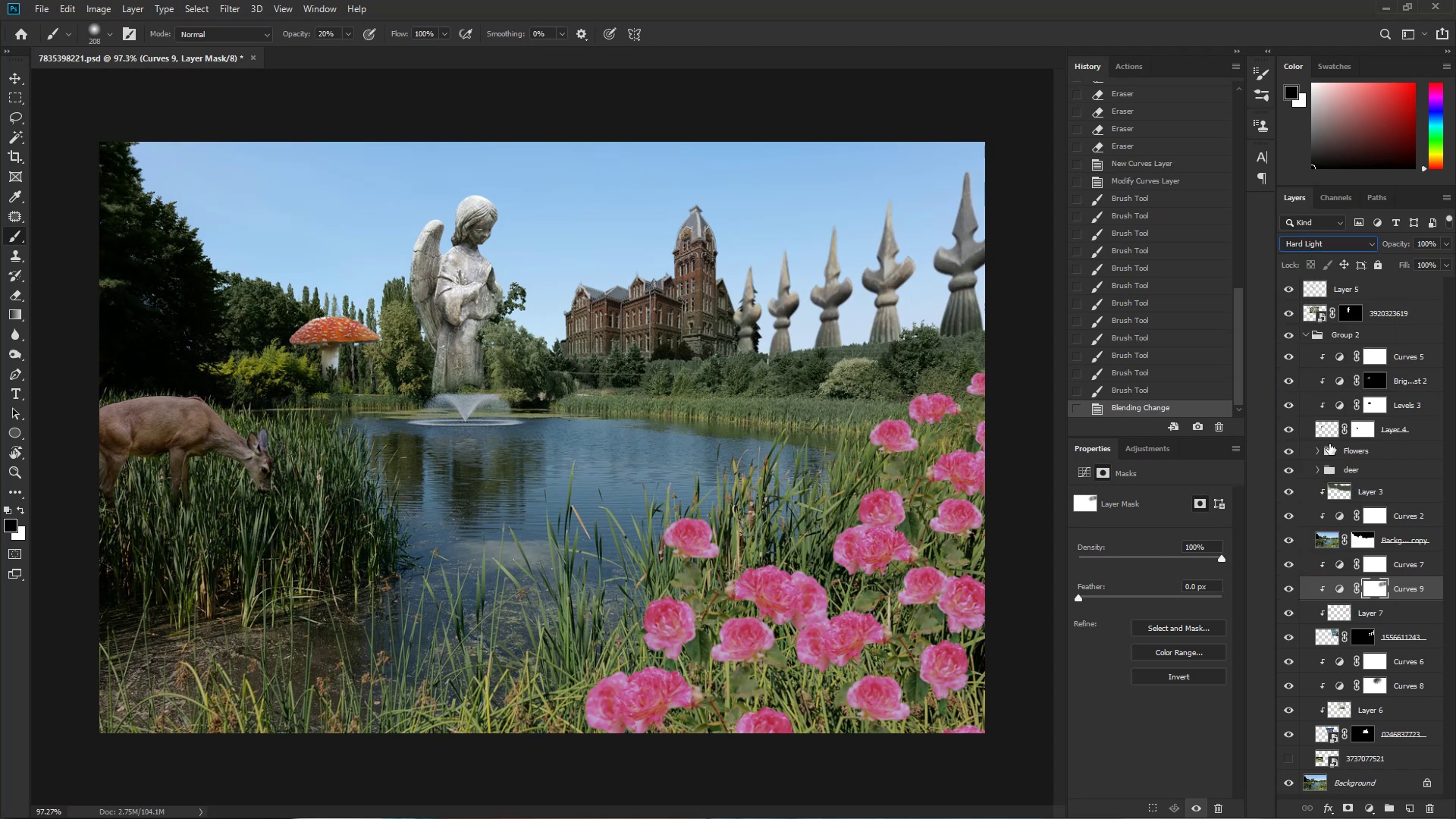 
hold_key(key=Space, duration=3.42)
 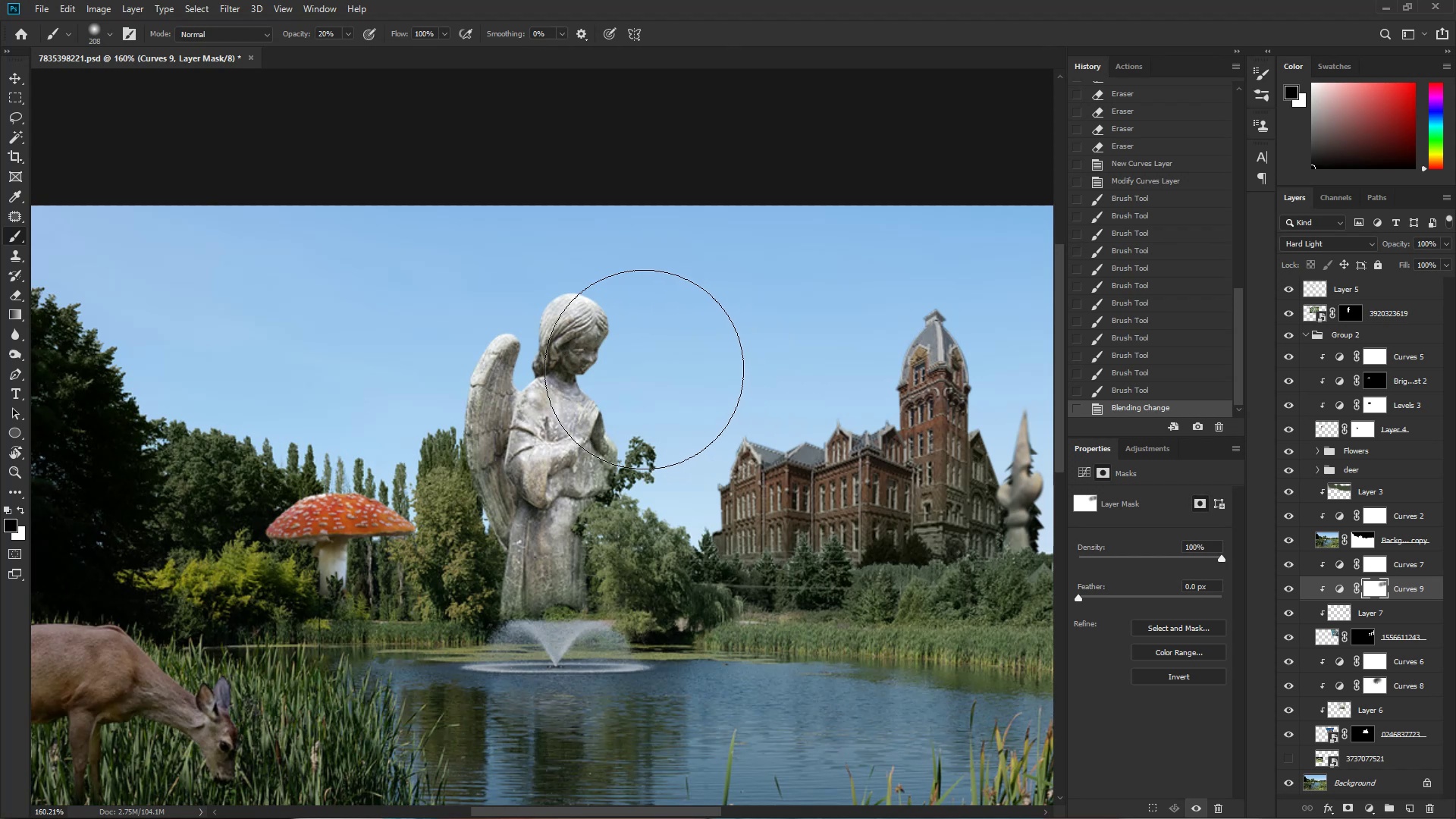 
key(Control+ControlLeft)
 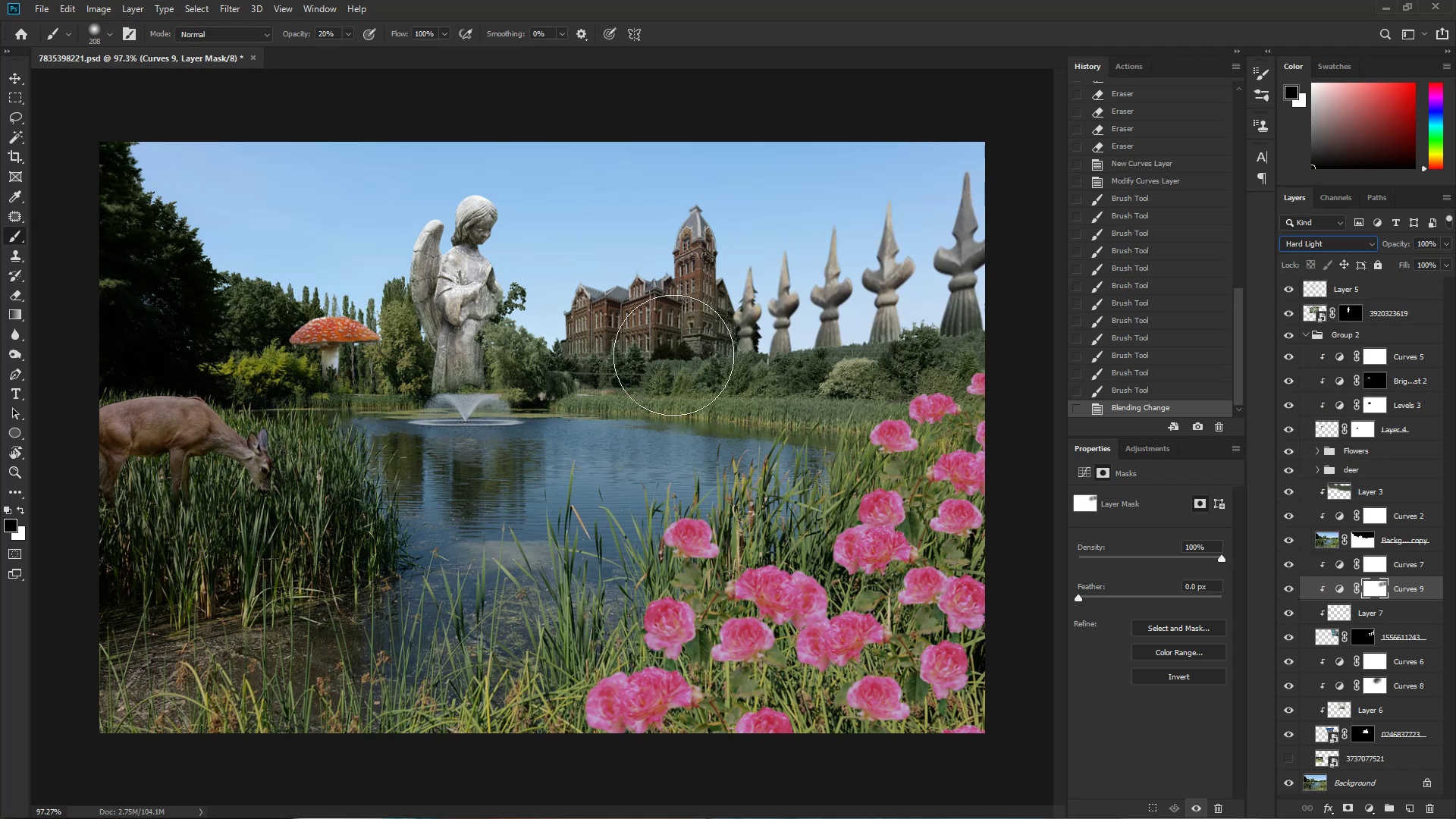 
left_click_drag(start_coordinate=[715, 364], to_coordinate=[657, 383])
 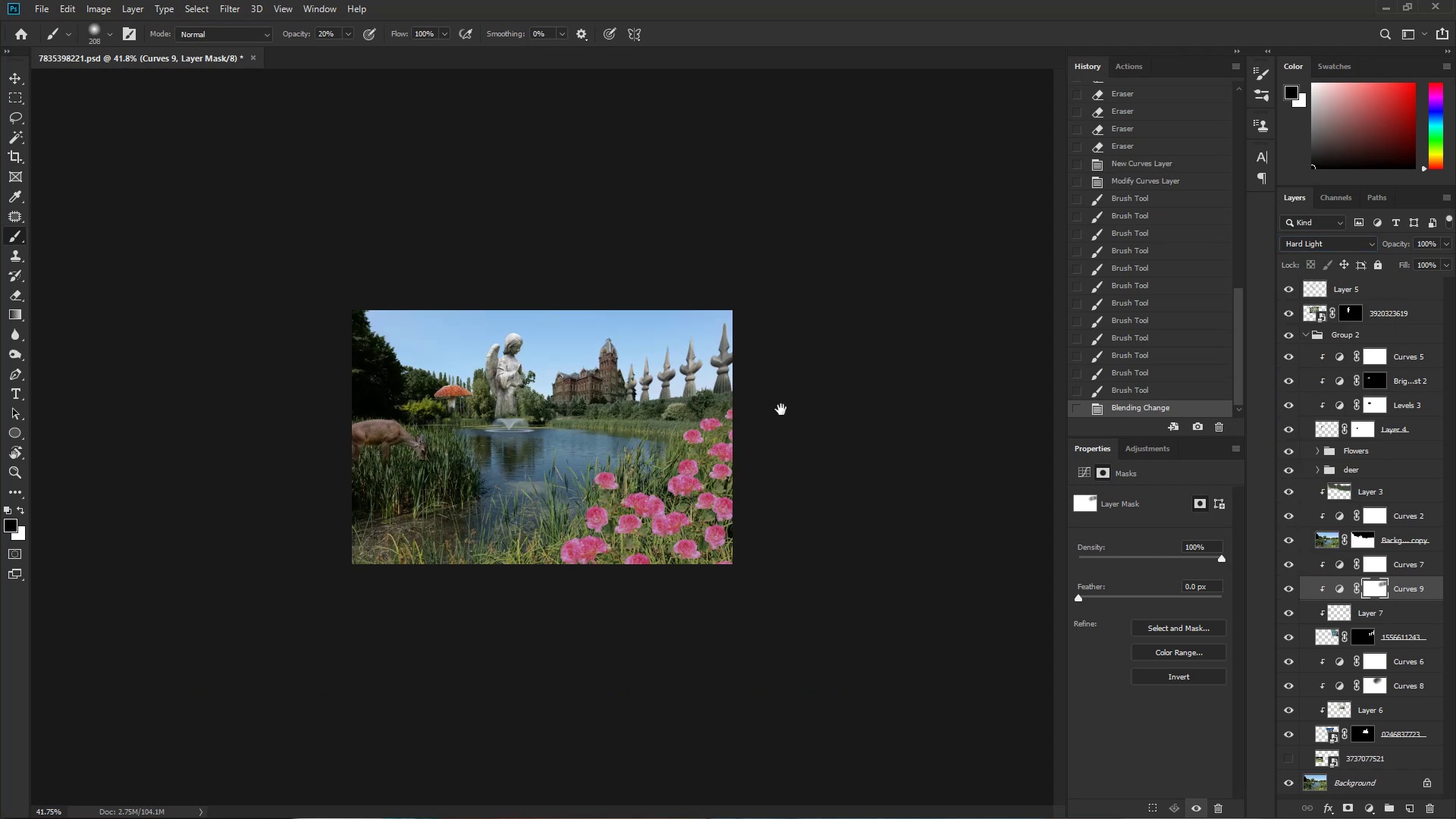 
hold_key(key=ControlLeft, duration=1.45)
left_click_drag(start_coordinate=[442, 373], to_coordinate=[526, 376])
 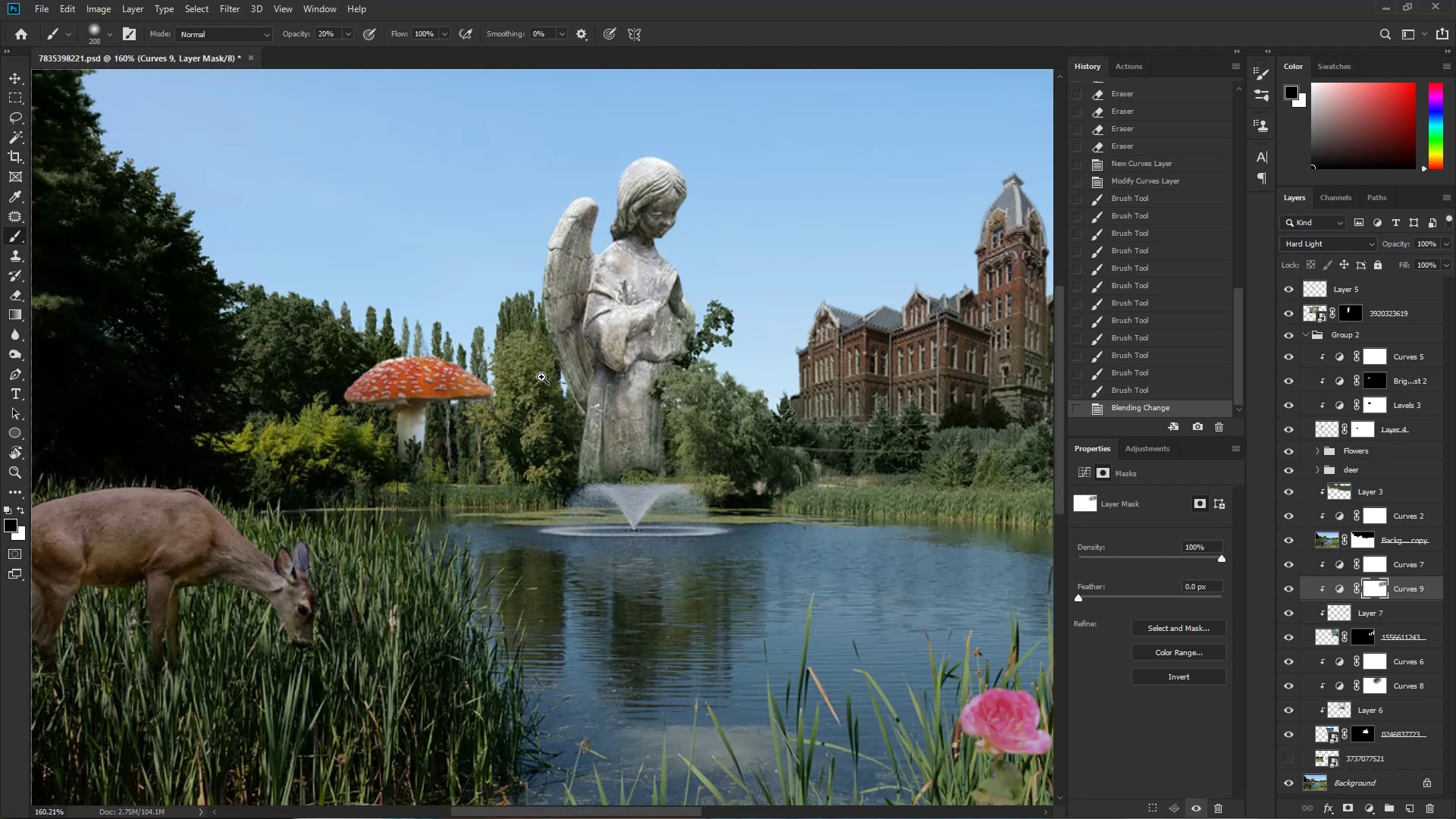 
left_click_drag(start_coordinate=[593, 365], to_coordinate=[515, 501])
 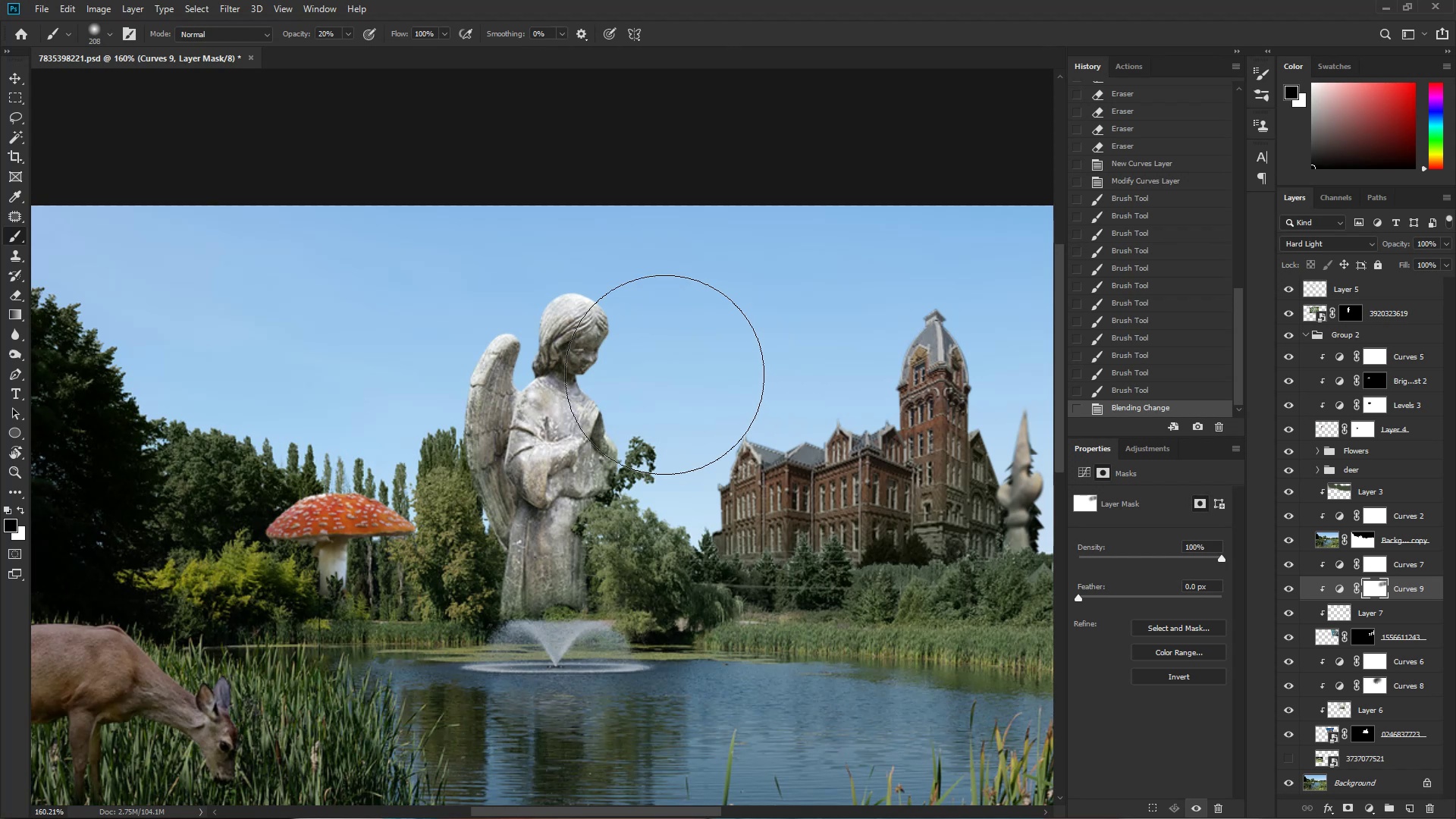 
hold_key(key=Space, duration=0.59)
 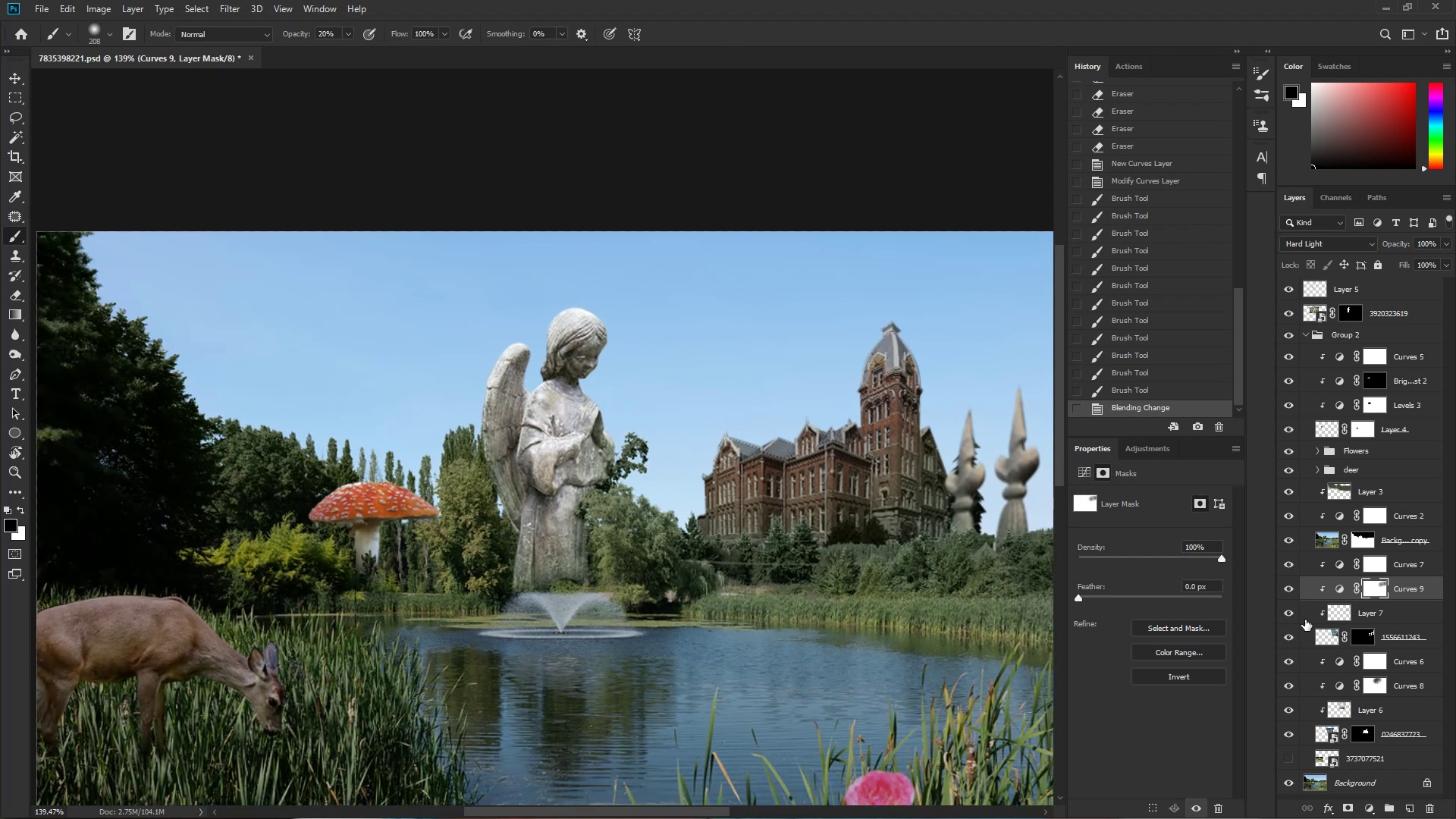 
hold_key(key=ControlLeft, duration=0.37)
left_click_drag(start_coordinate=[595, 403], to_coordinate=[579, 405])
 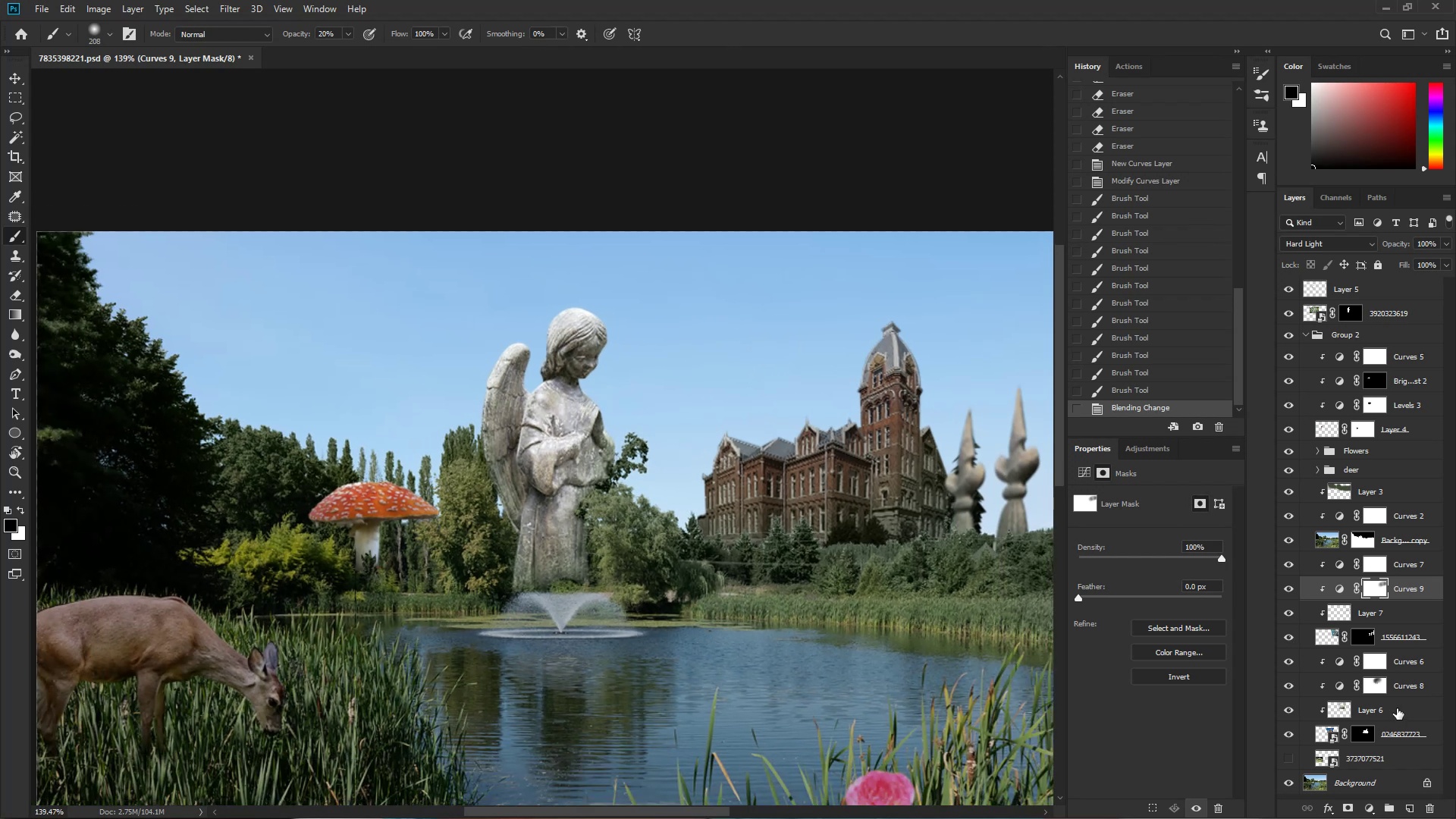 
left_click([1423, 717])
 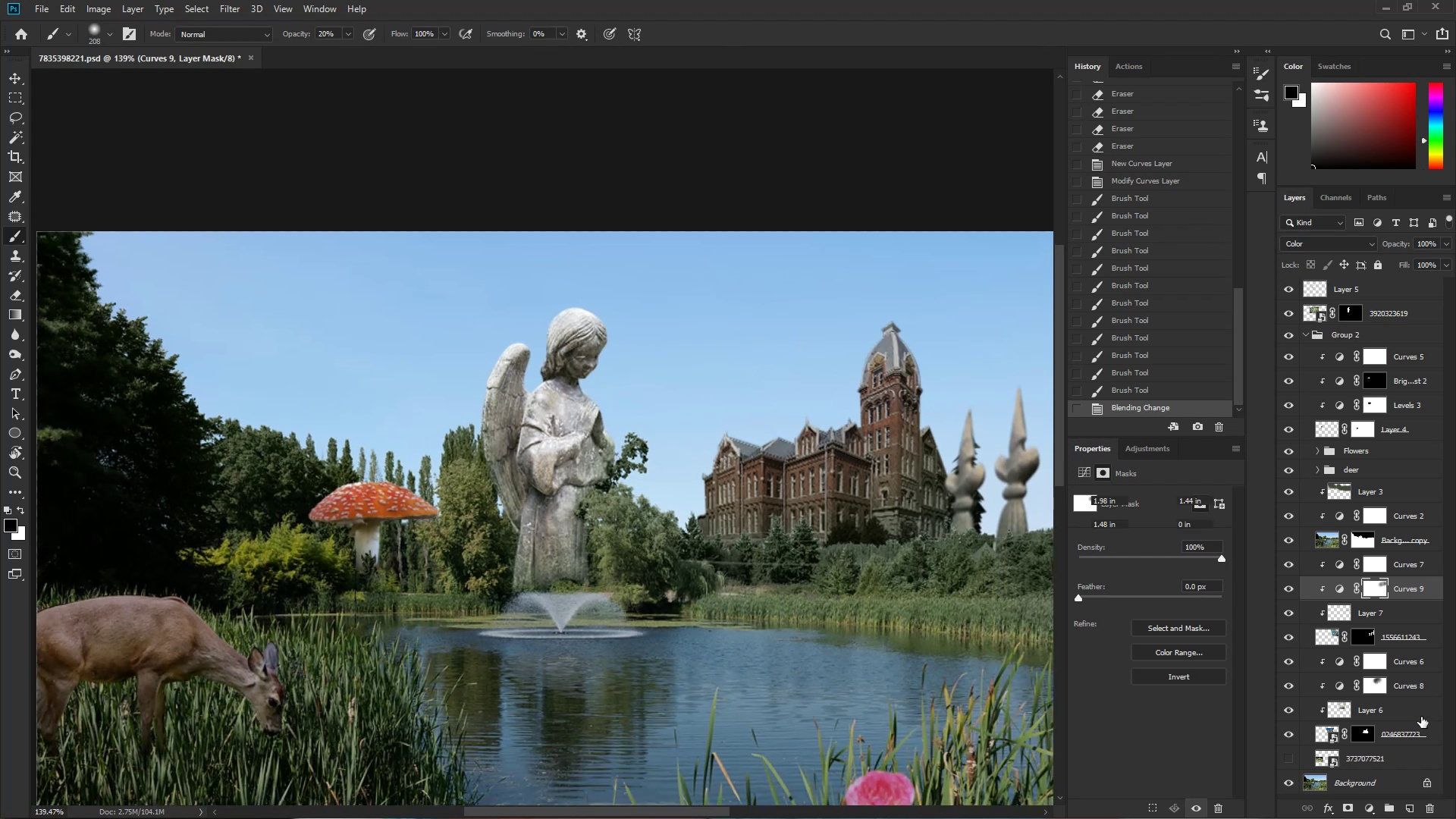 
scroll: coordinate [1416, 726], scroll_direction: down, amount: 6.0
 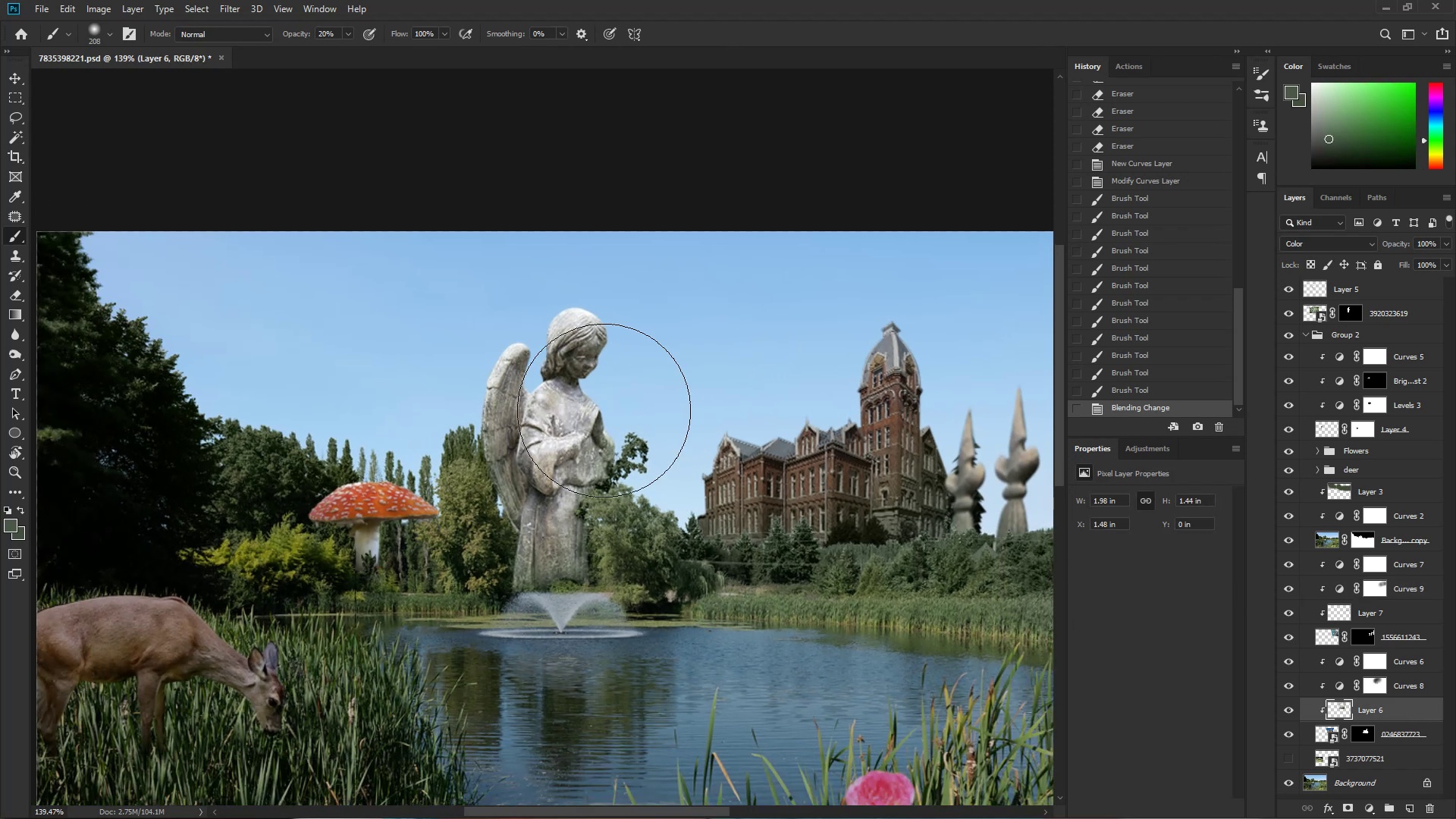 
type(bv)
 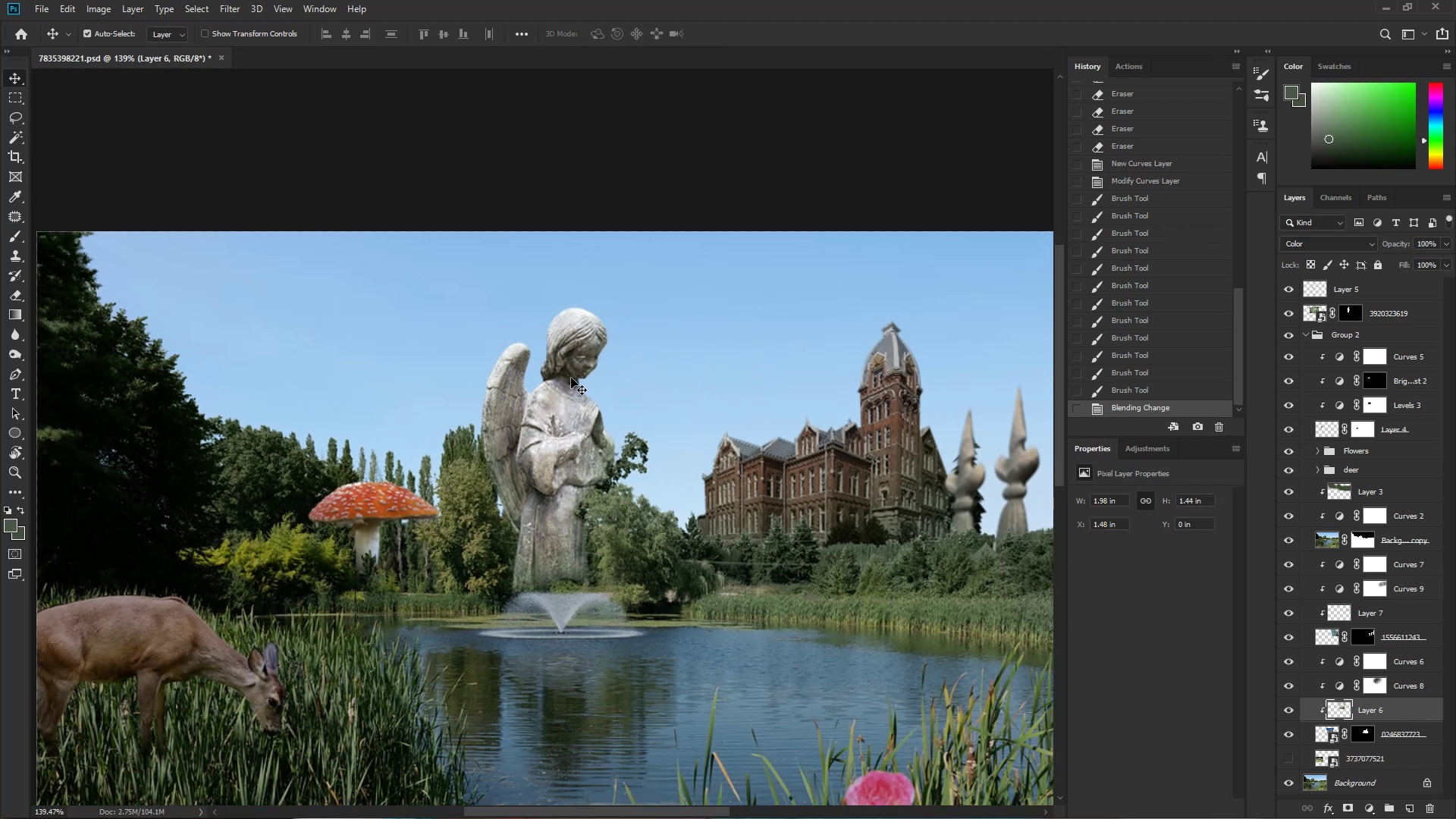 
left_click([571, 378])
 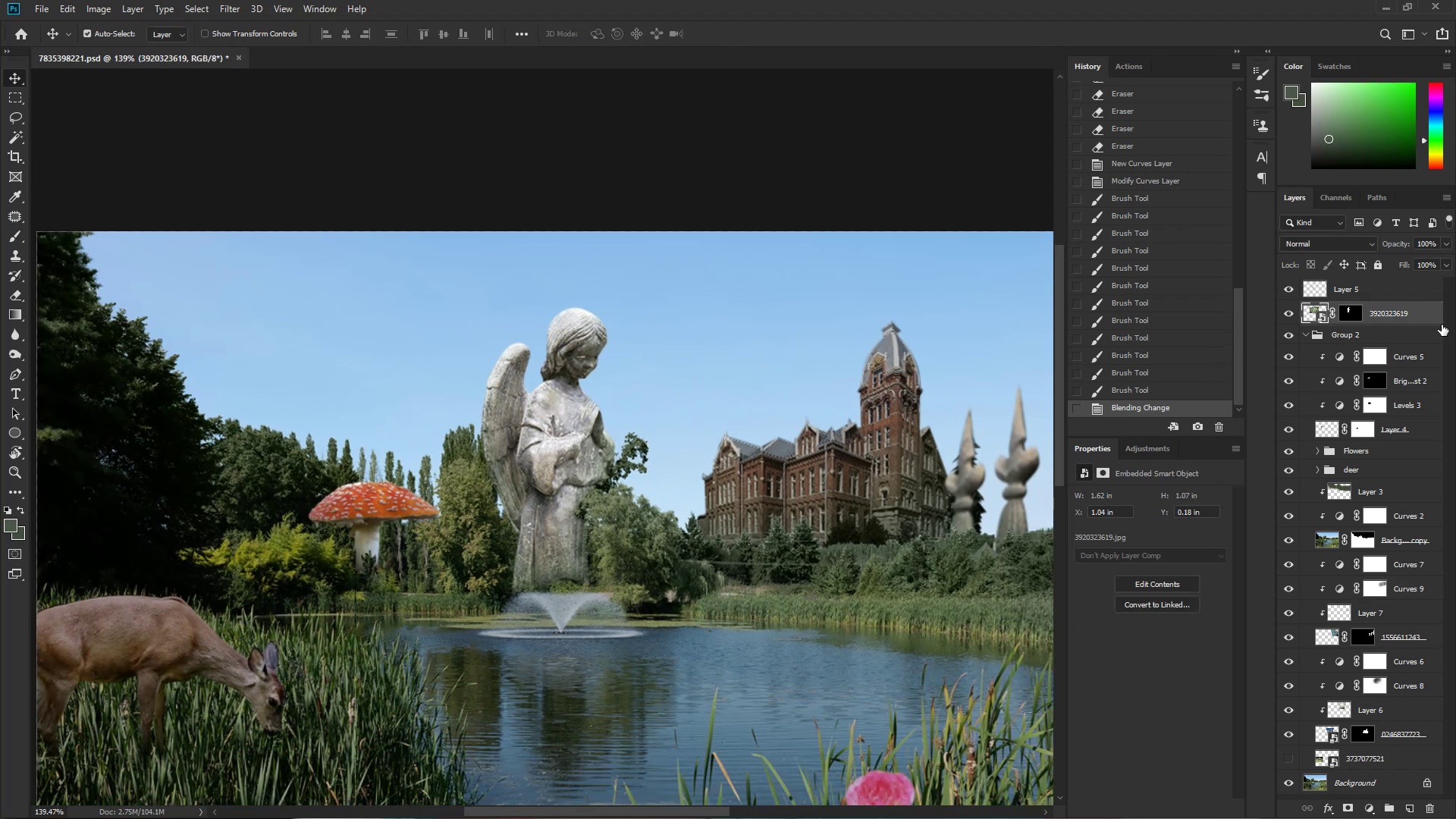 
left_click([1410, 317])
 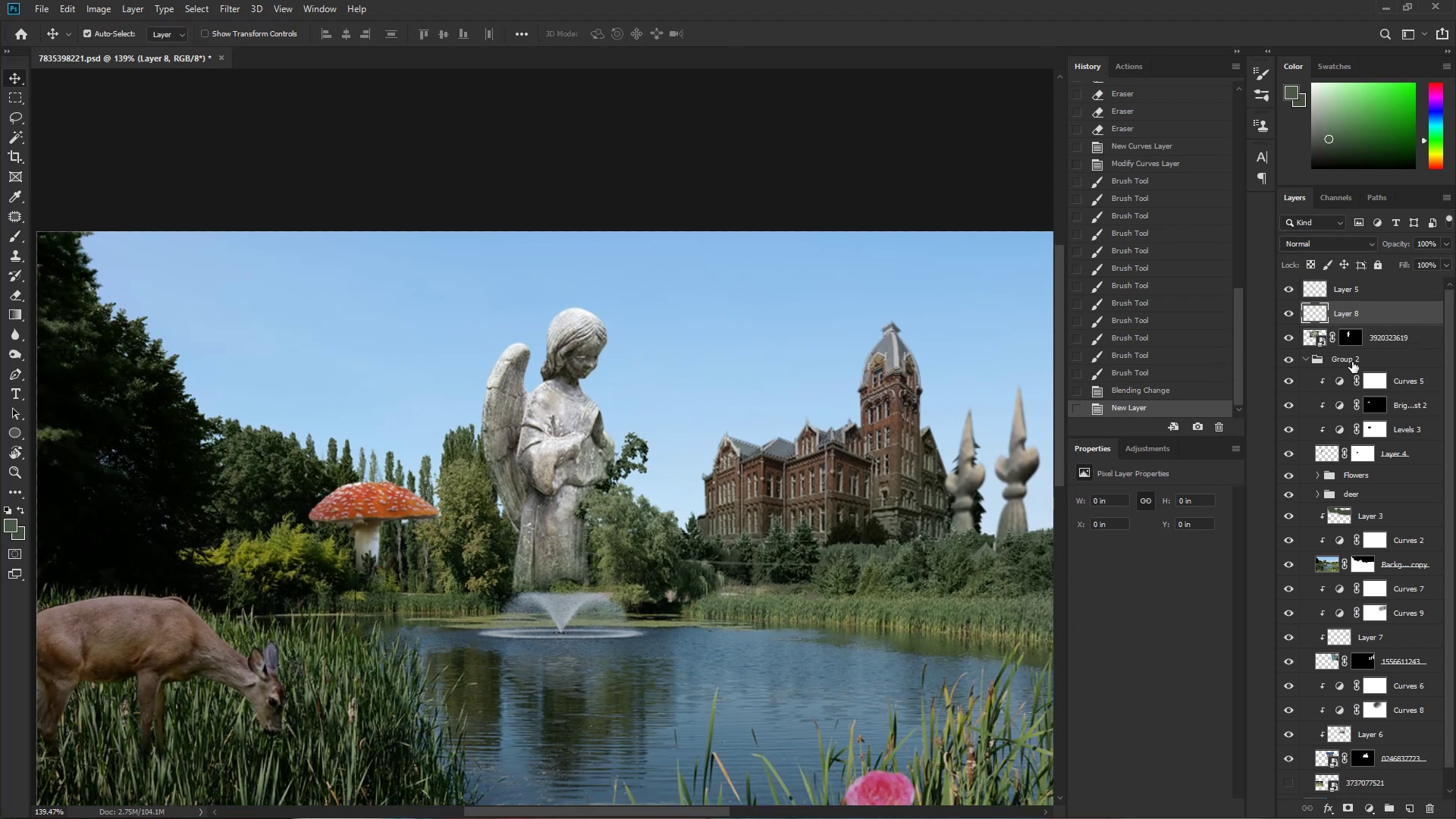 
hold_key(key=ShiftLeft, duration=0.33)
left_click([1361, 292])
 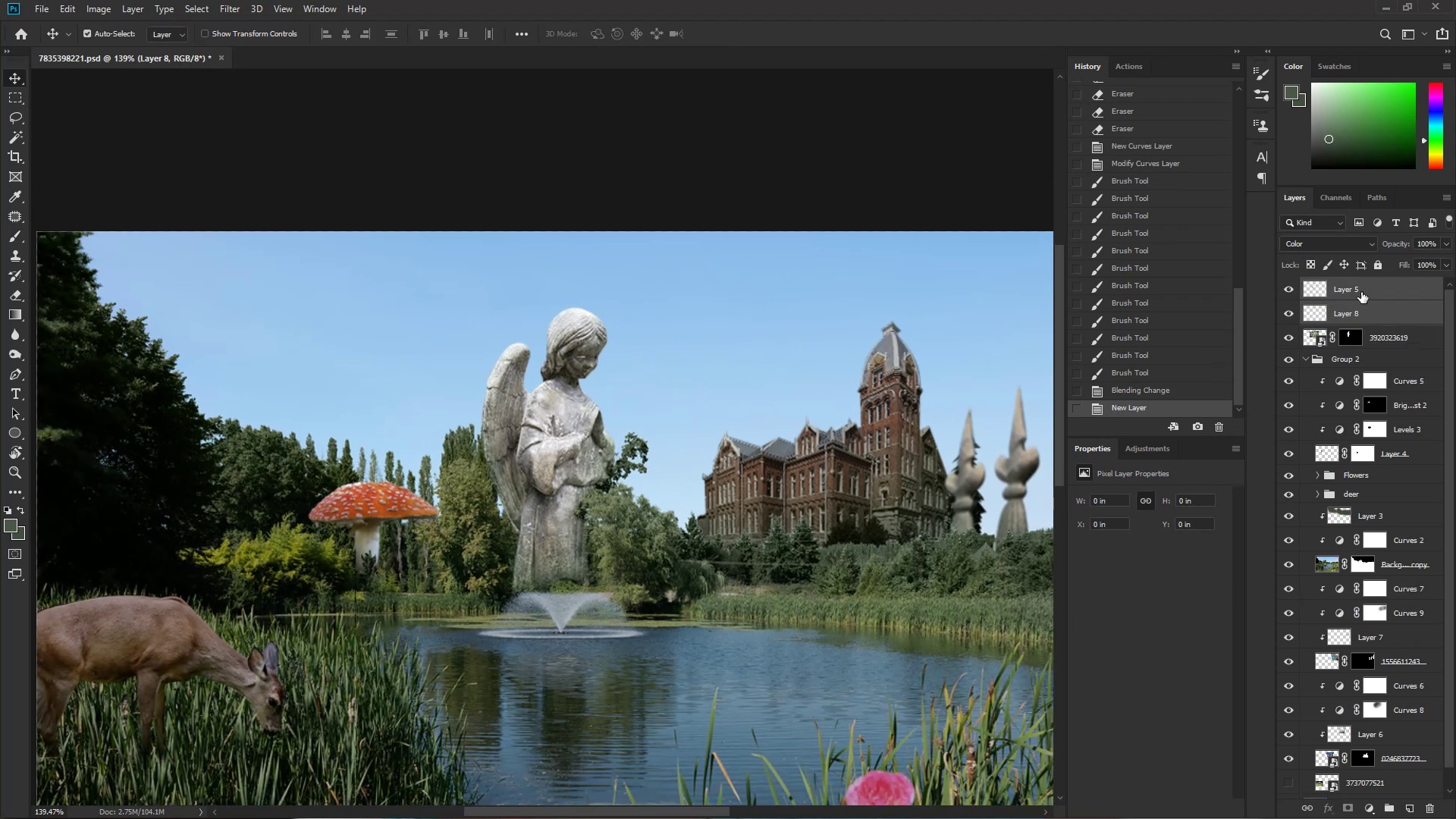 
right_click([1360, 292])
 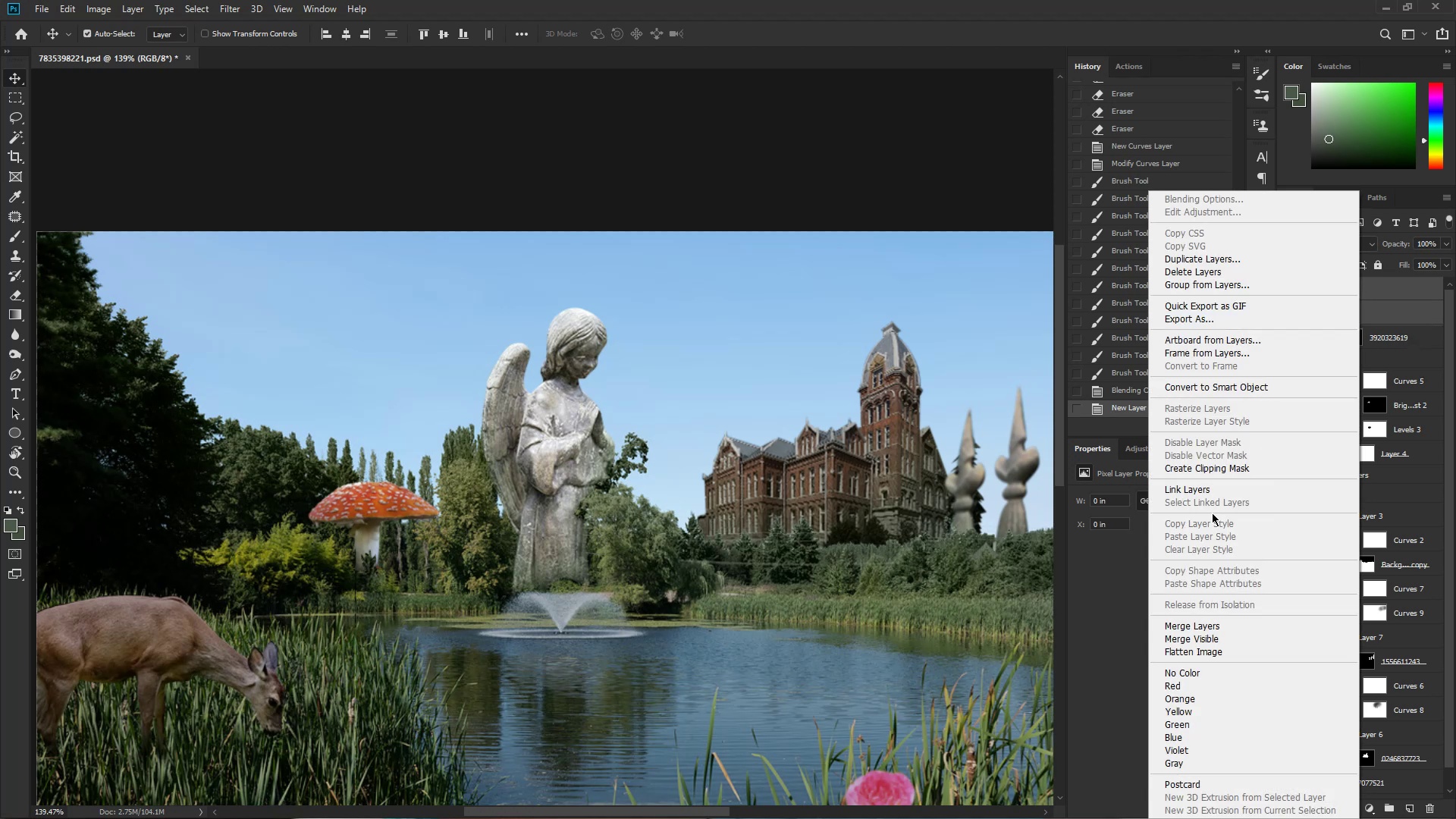 
left_click([1216, 468])
 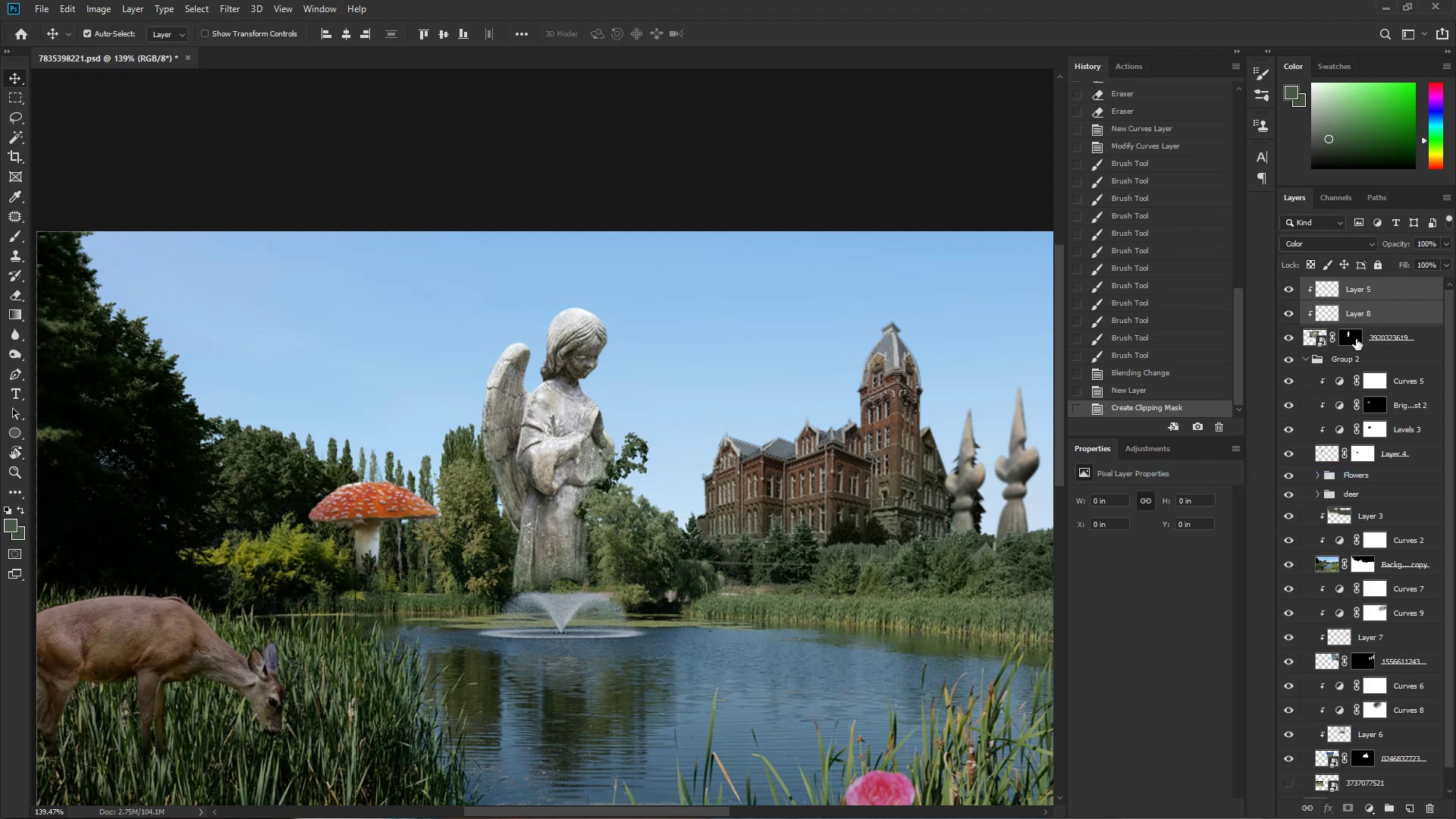 
double_click([1378, 313])
 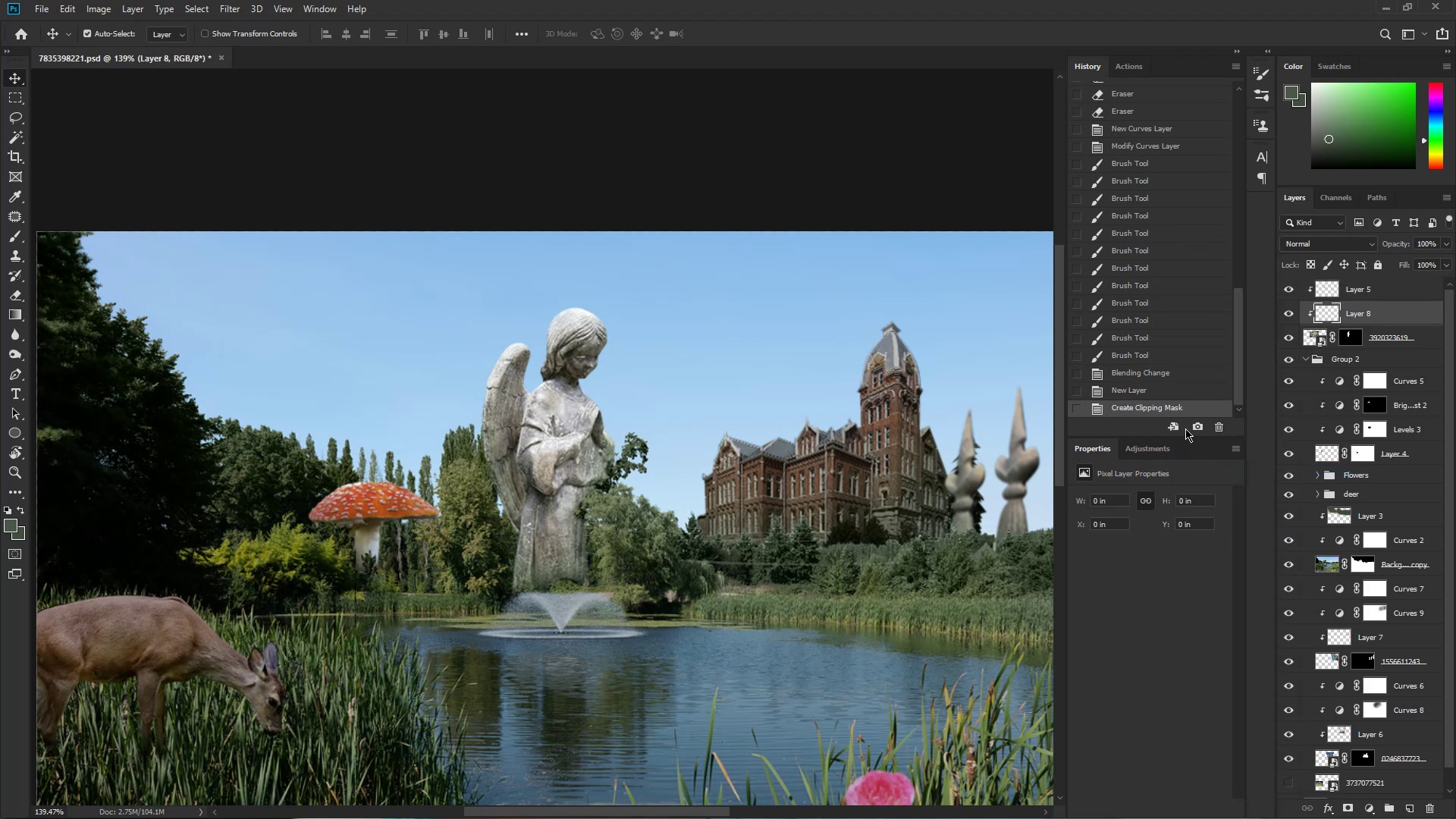 
left_click([1161, 451])
 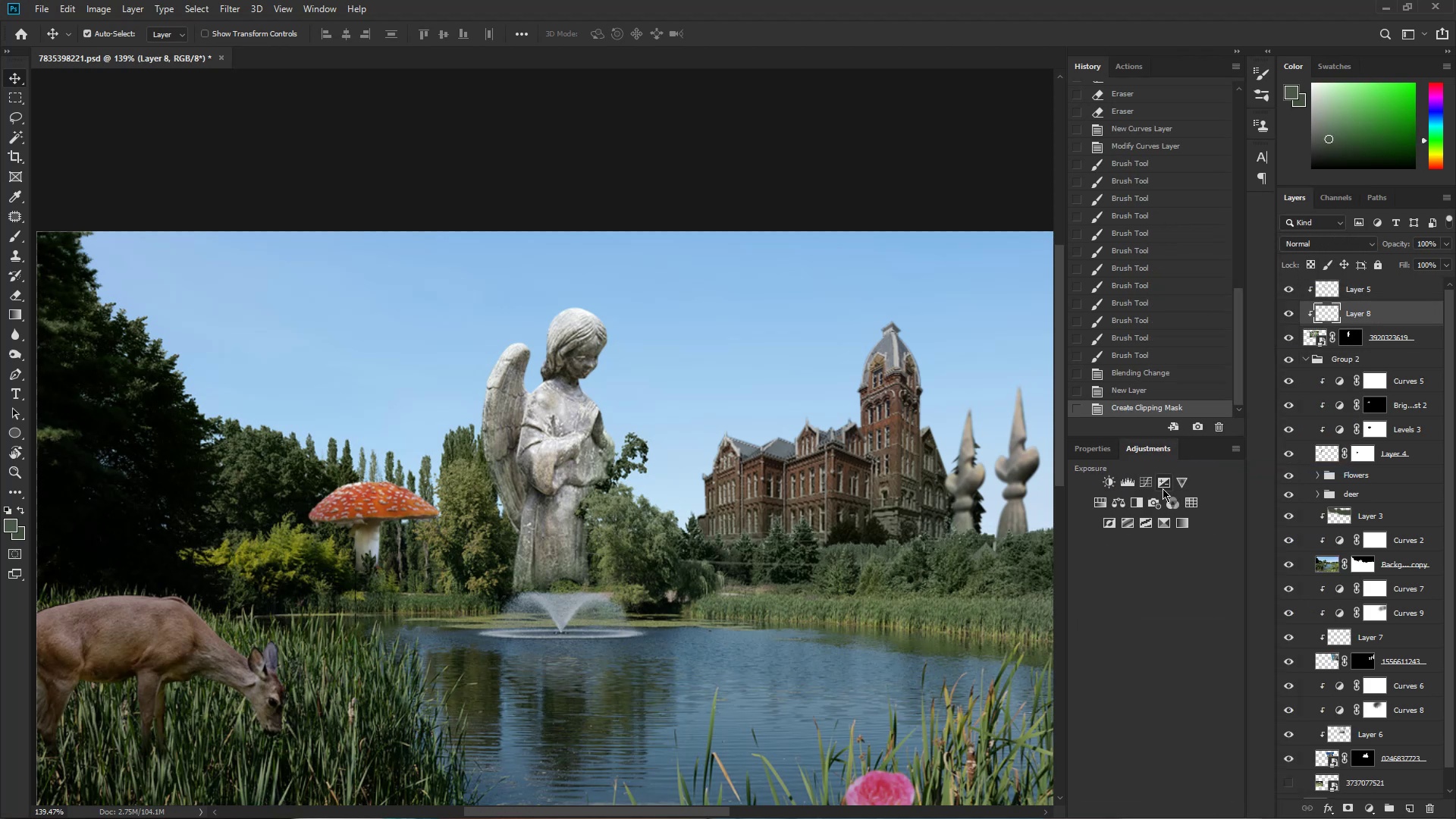 
left_click([1144, 482])
 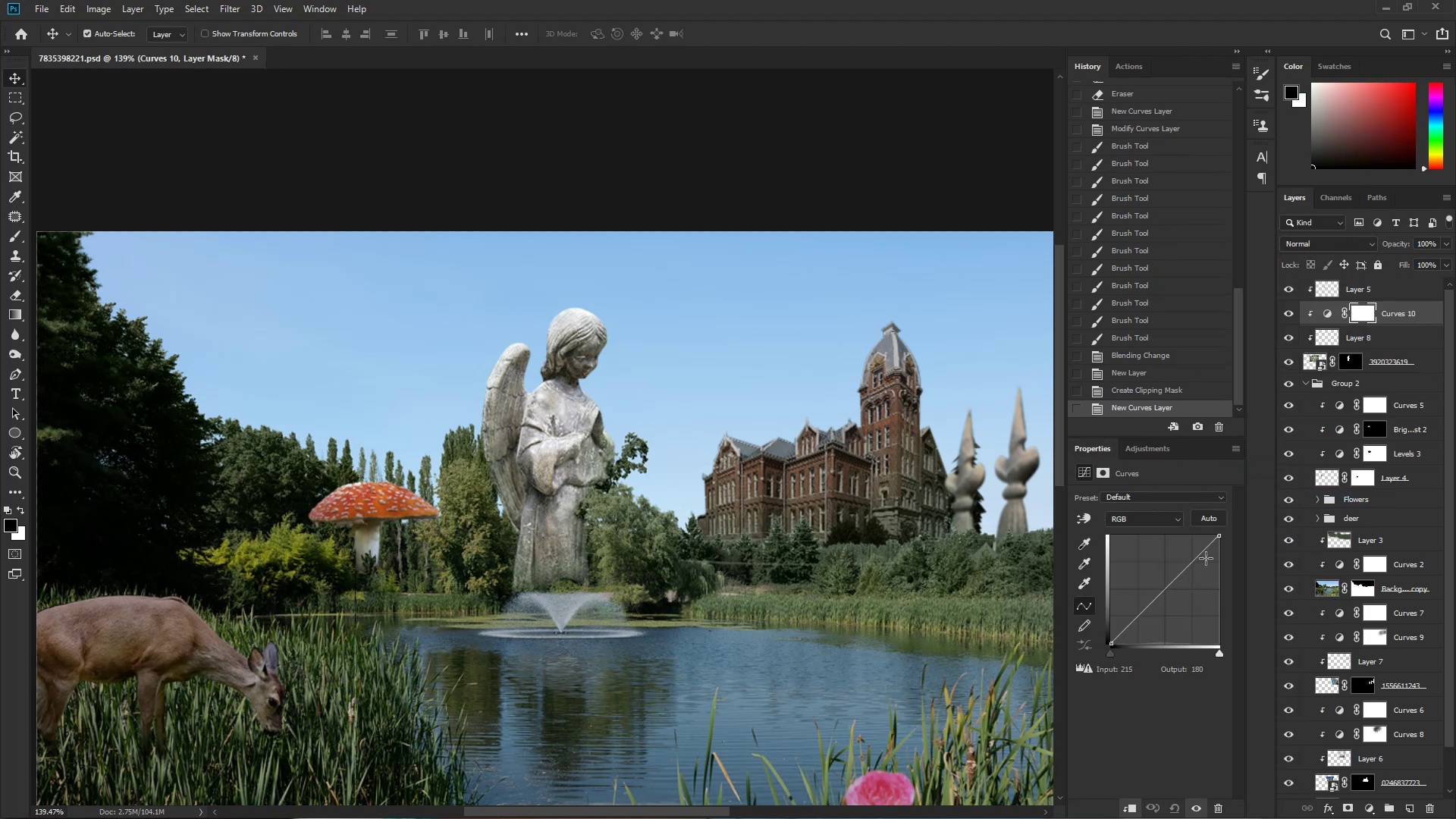 
left_click_drag(start_coordinate=[1213, 545], to_coordinate=[1216, 557])
 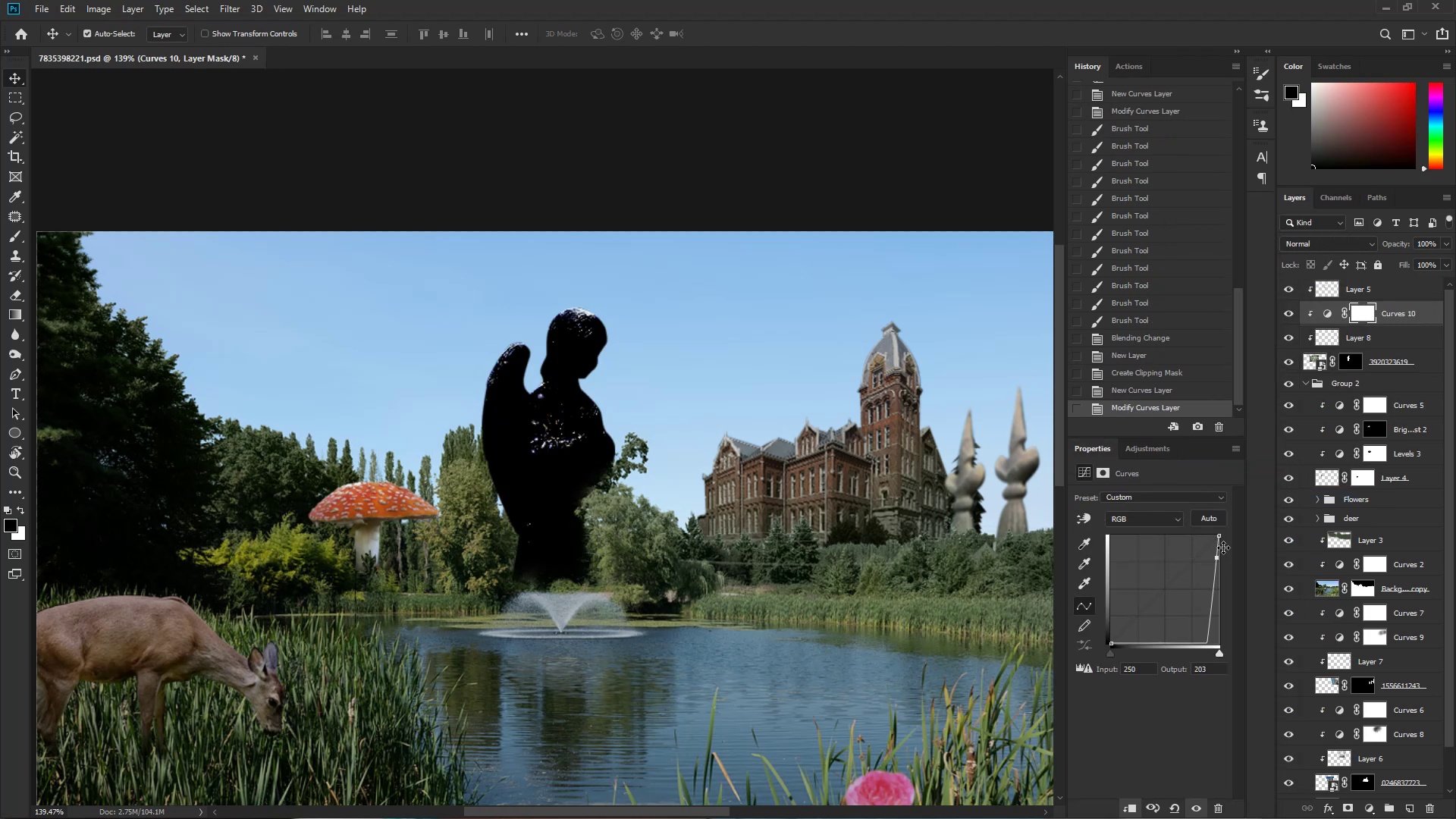 
key(Control+ControlLeft)
 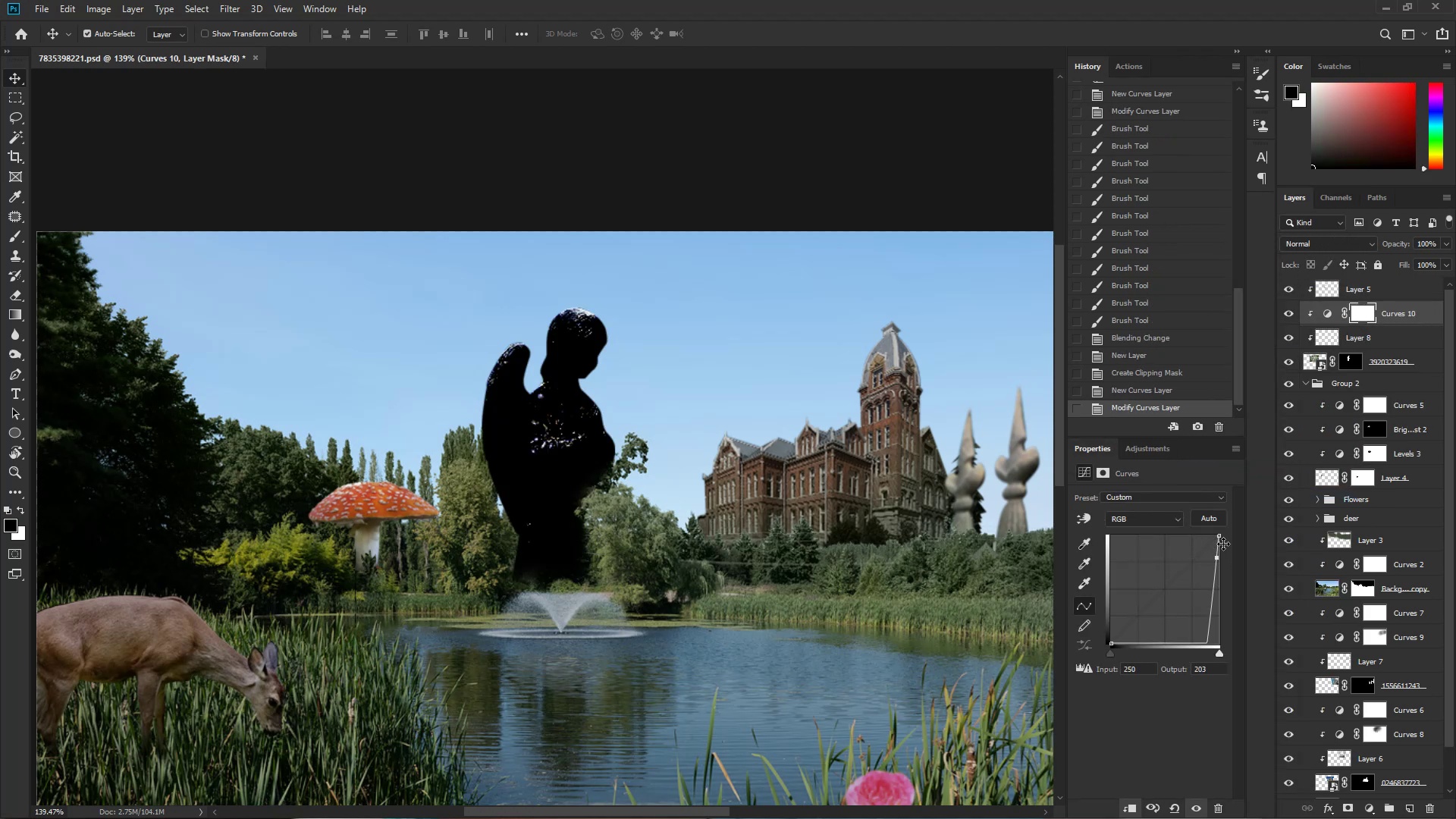 
key(Control+Z)
 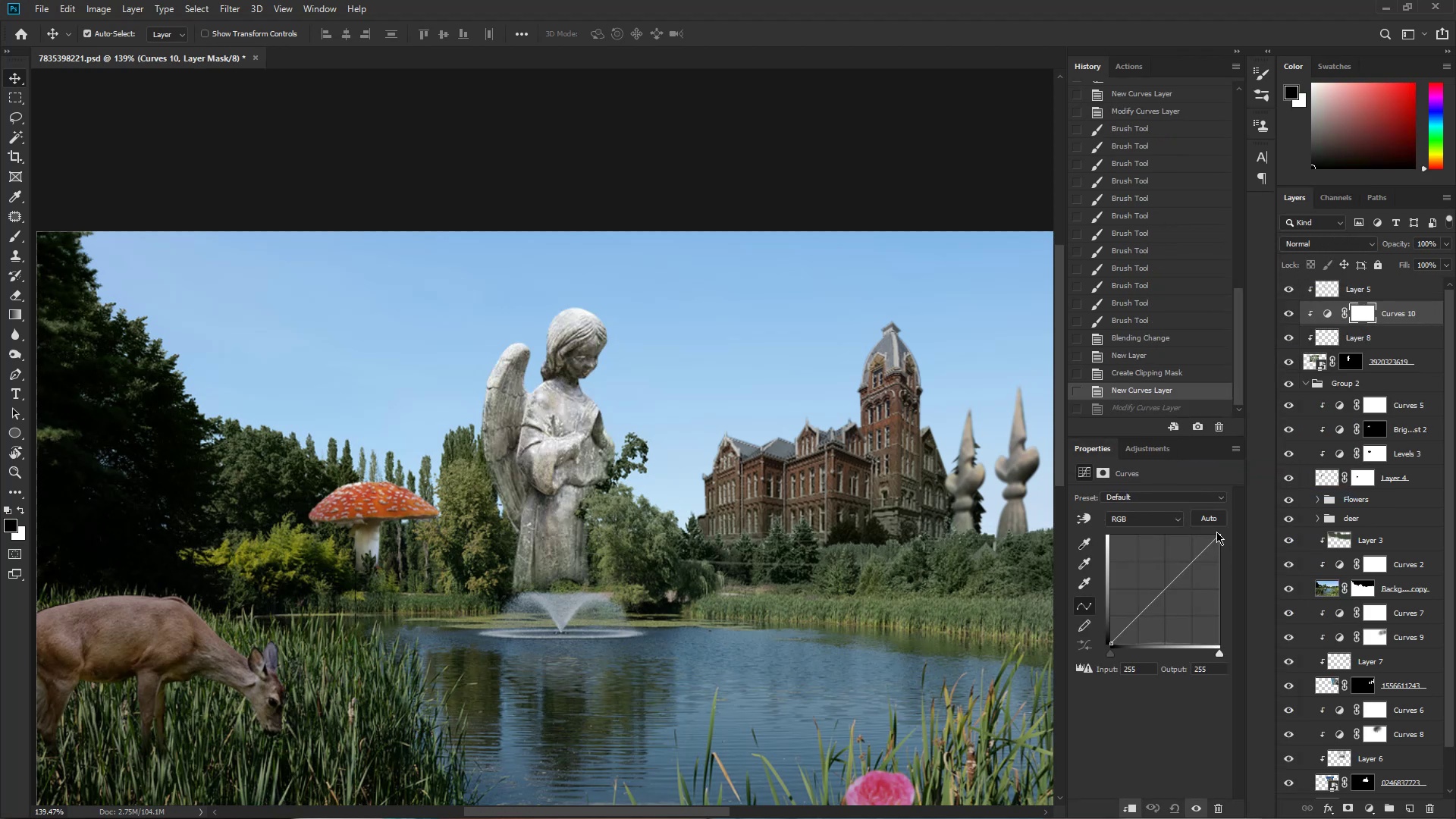 
left_click_drag(start_coordinate=[1221, 537], to_coordinate=[1235, 589])
 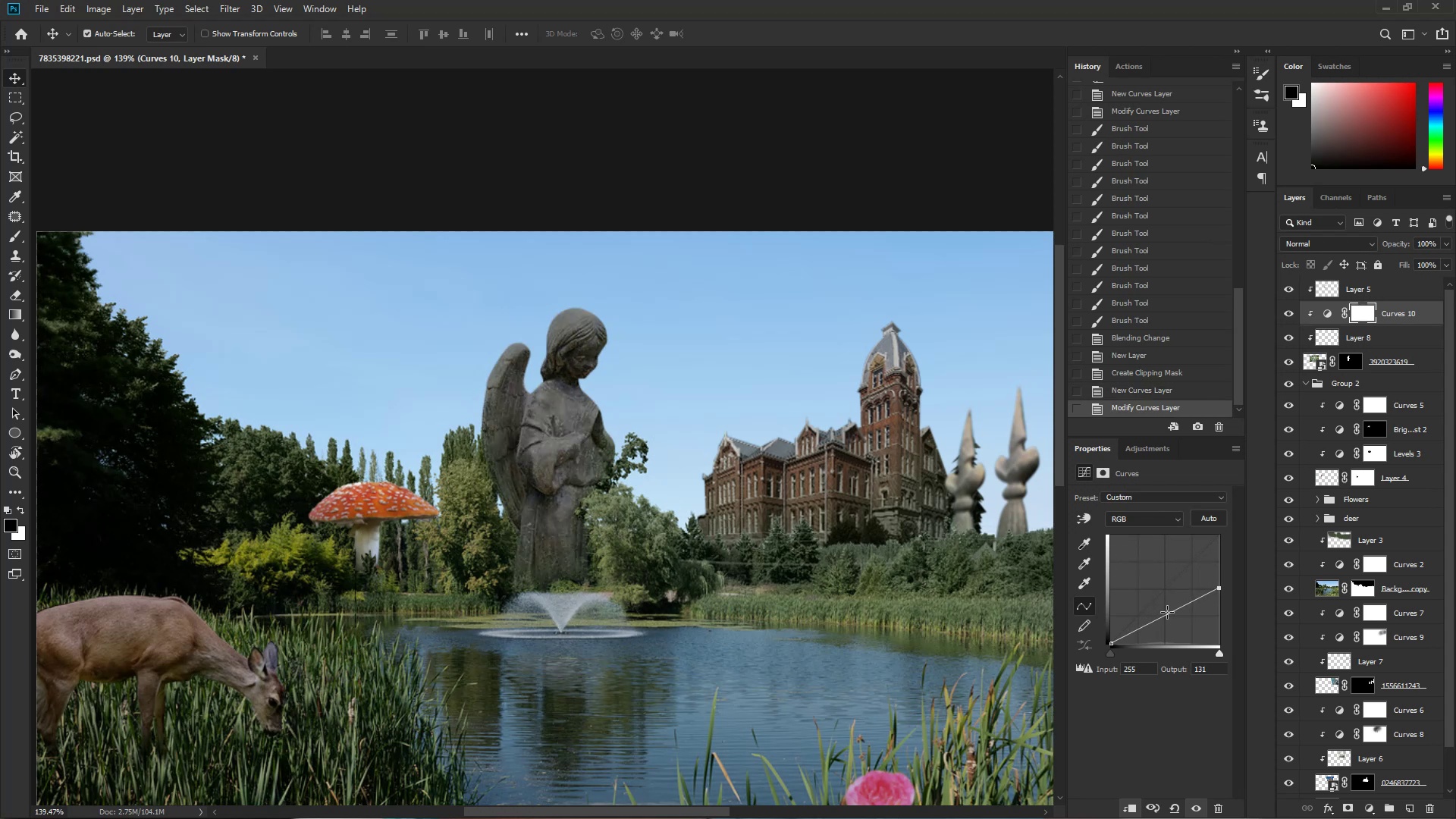 
left_click_drag(start_coordinate=[1160, 621], to_coordinate=[1163, 625])
 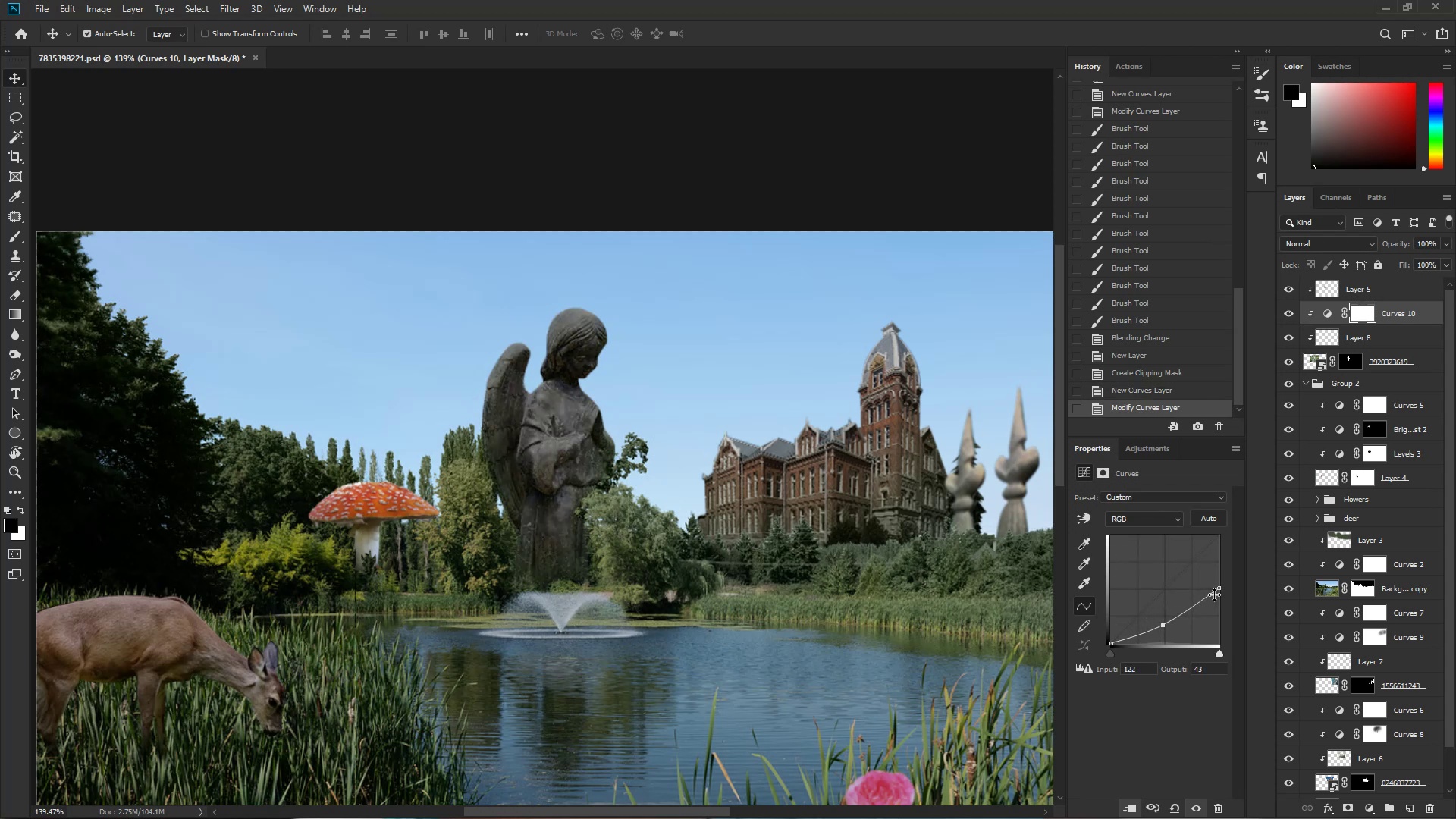 
left_click_drag(start_coordinate=[1222, 582], to_coordinate=[1222, 562])
 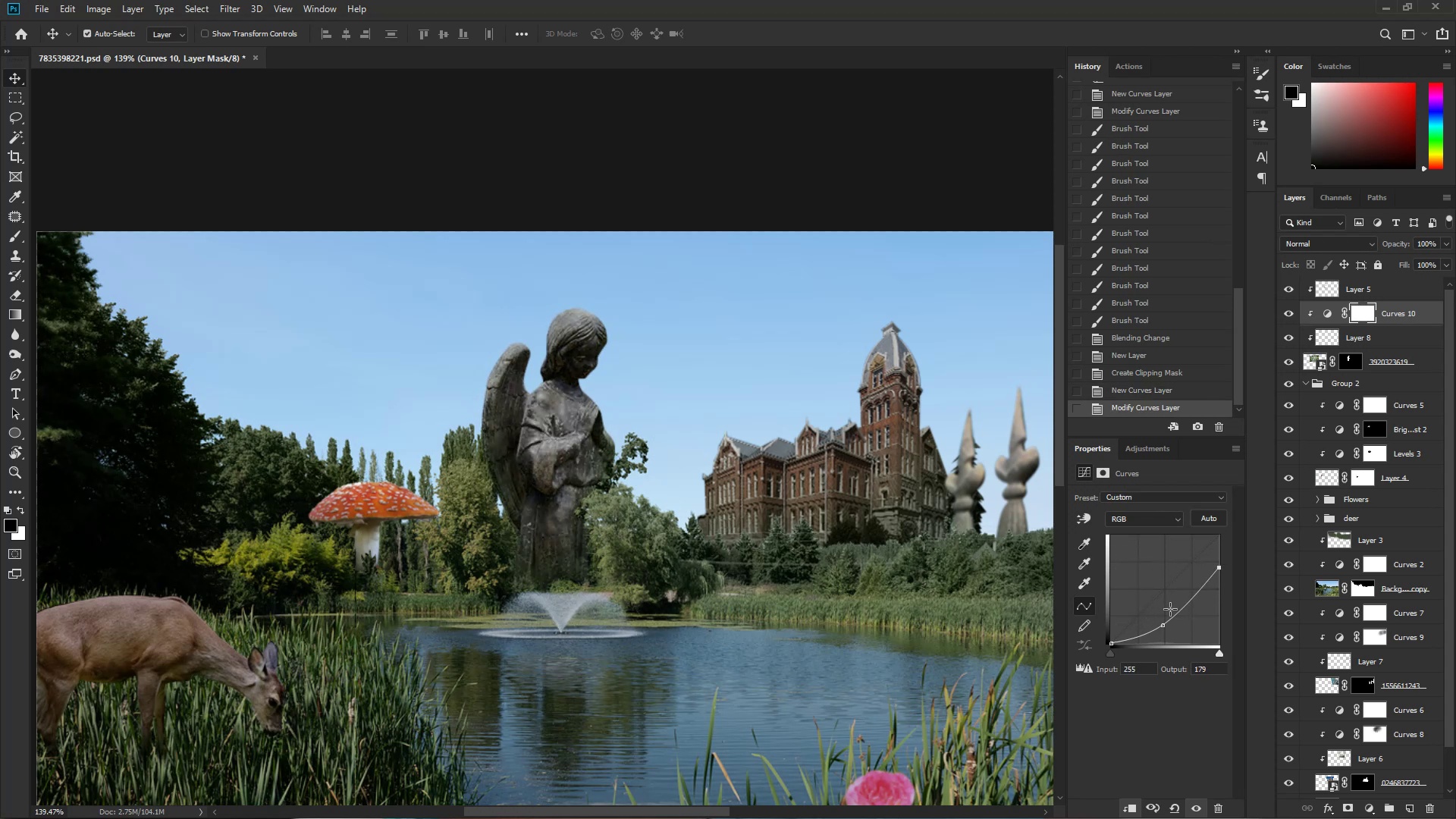 
left_click_drag(start_coordinate=[1165, 625], to_coordinate=[1163, 619])
 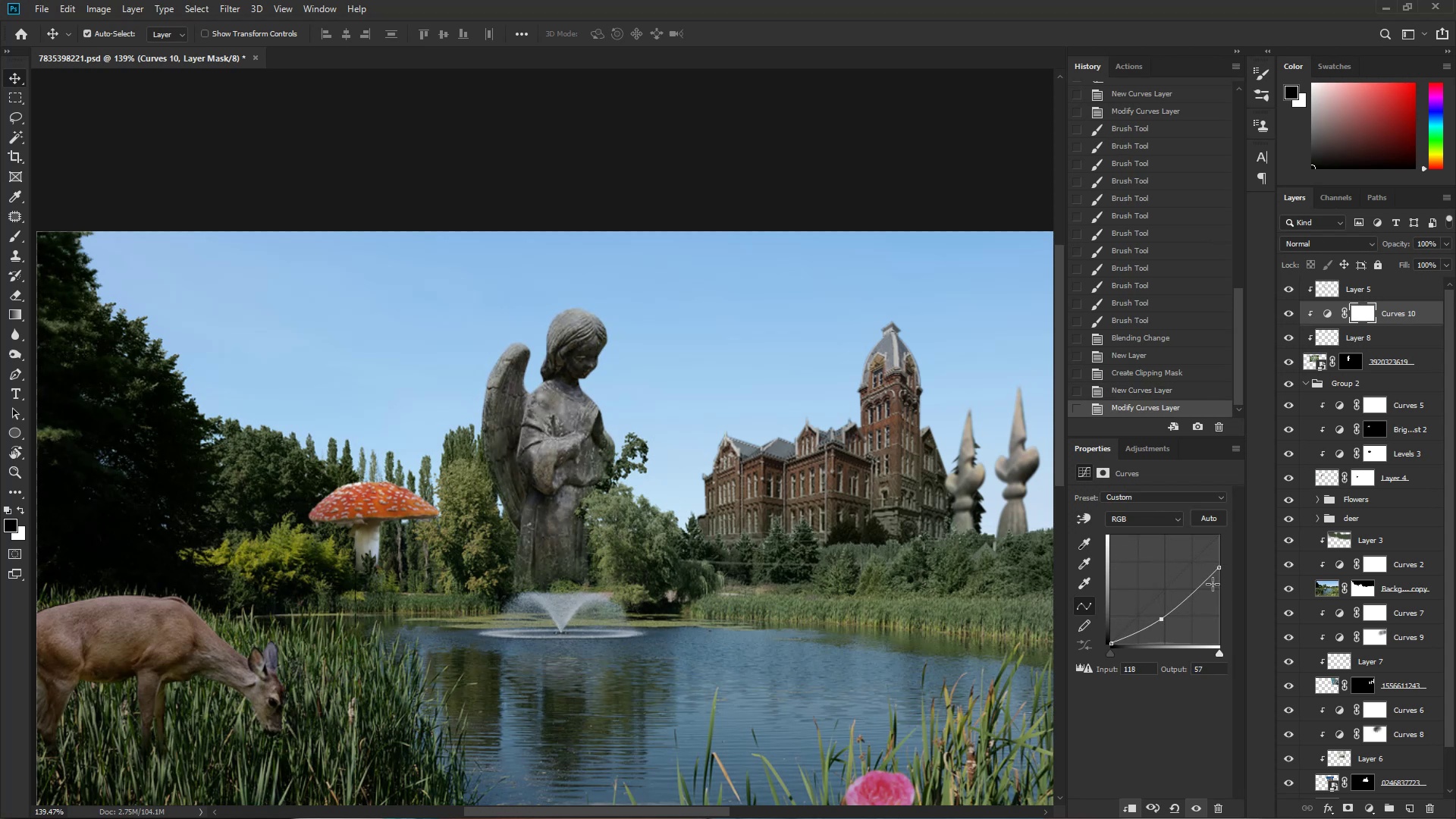 
left_click_drag(start_coordinate=[1215, 572], to_coordinate=[1207, 572])
 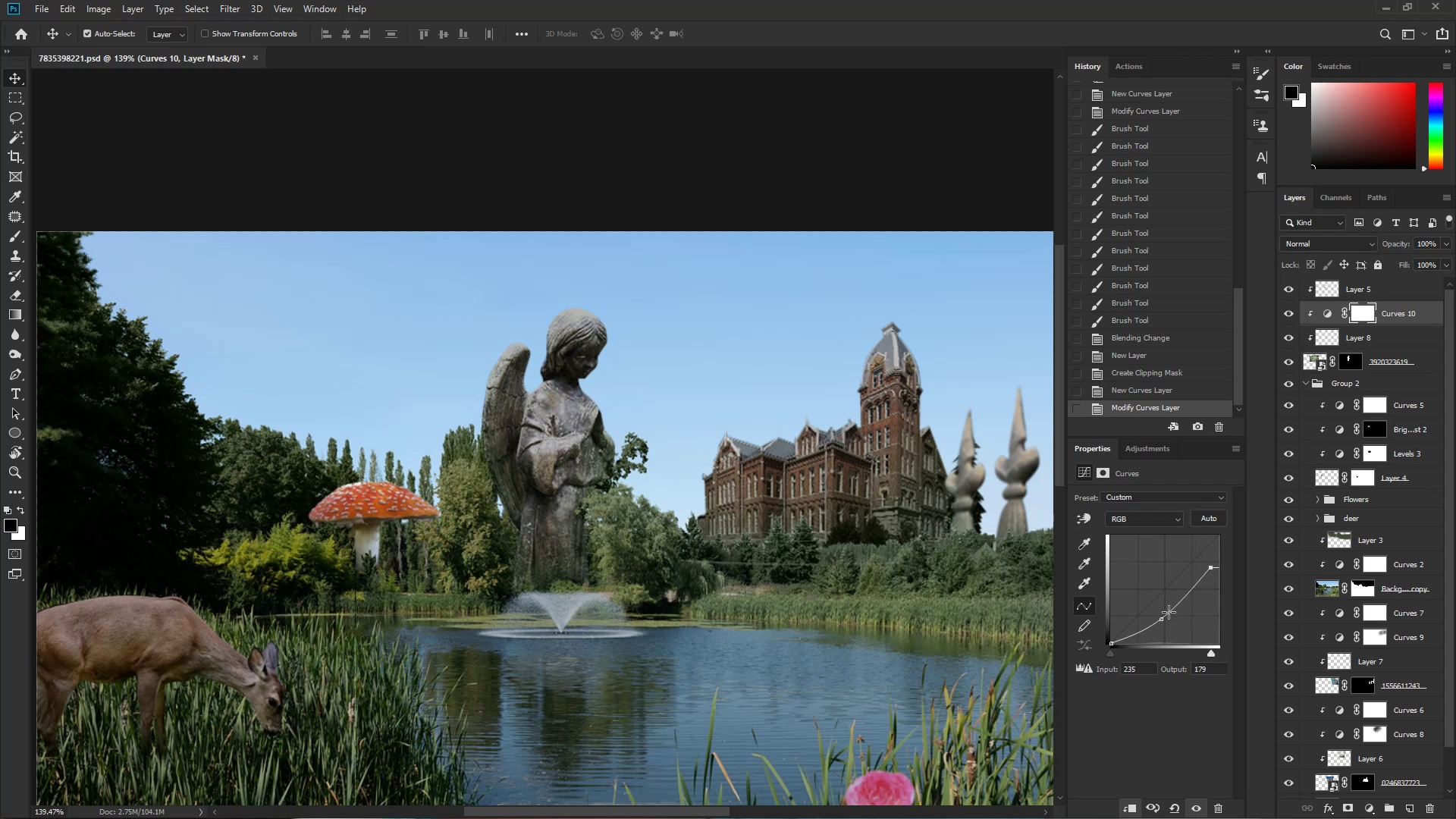 
left_click_drag(start_coordinate=[1164, 615], to_coordinate=[1161, 610])
 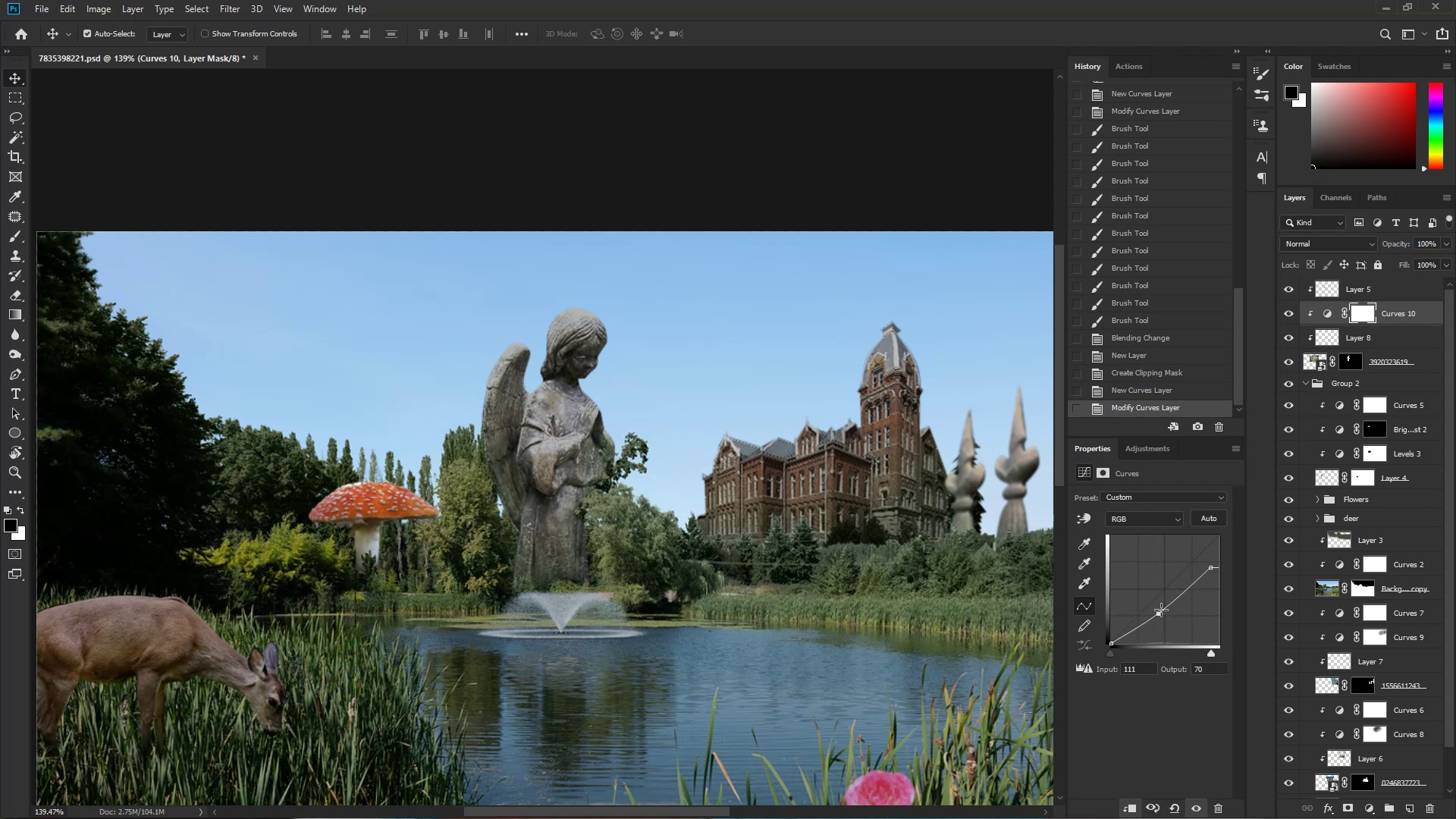 
hold_key(key=ControlLeft, duration=1.02)
 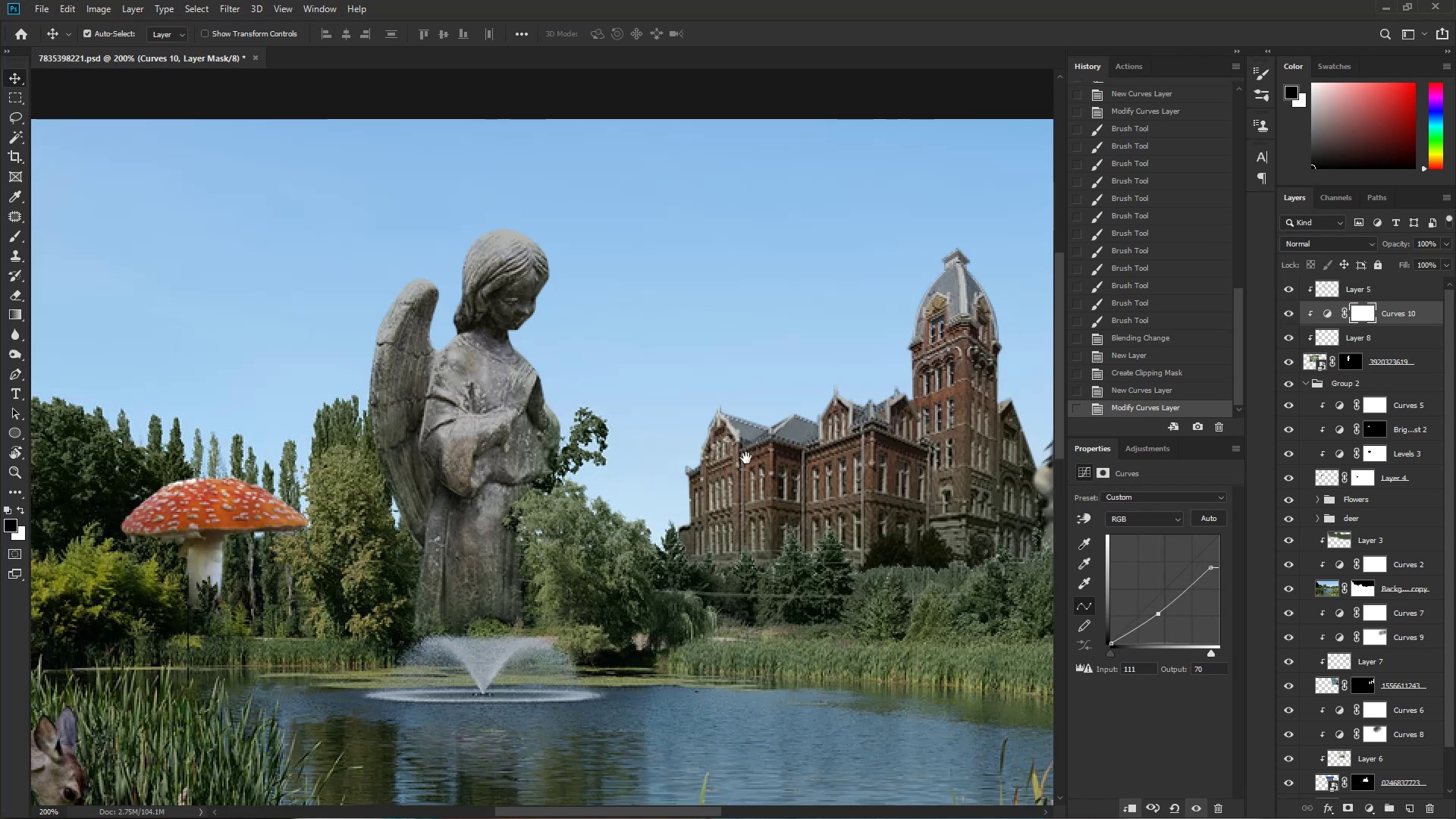 
hold_key(key=Space, duration=1.53)
 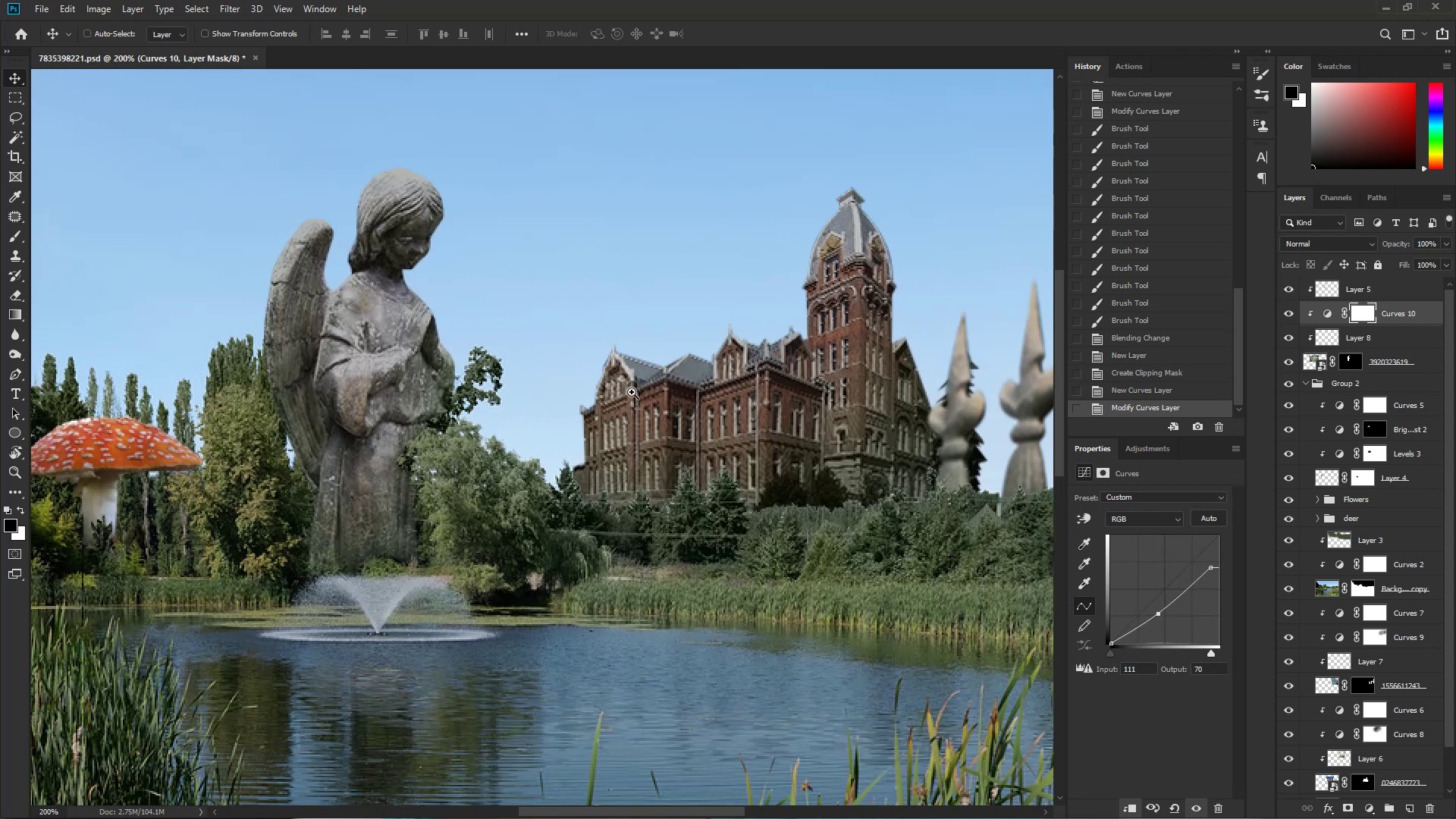 
left_click_drag(start_coordinate=[686, 468], to_coordinate=[667, 479])
 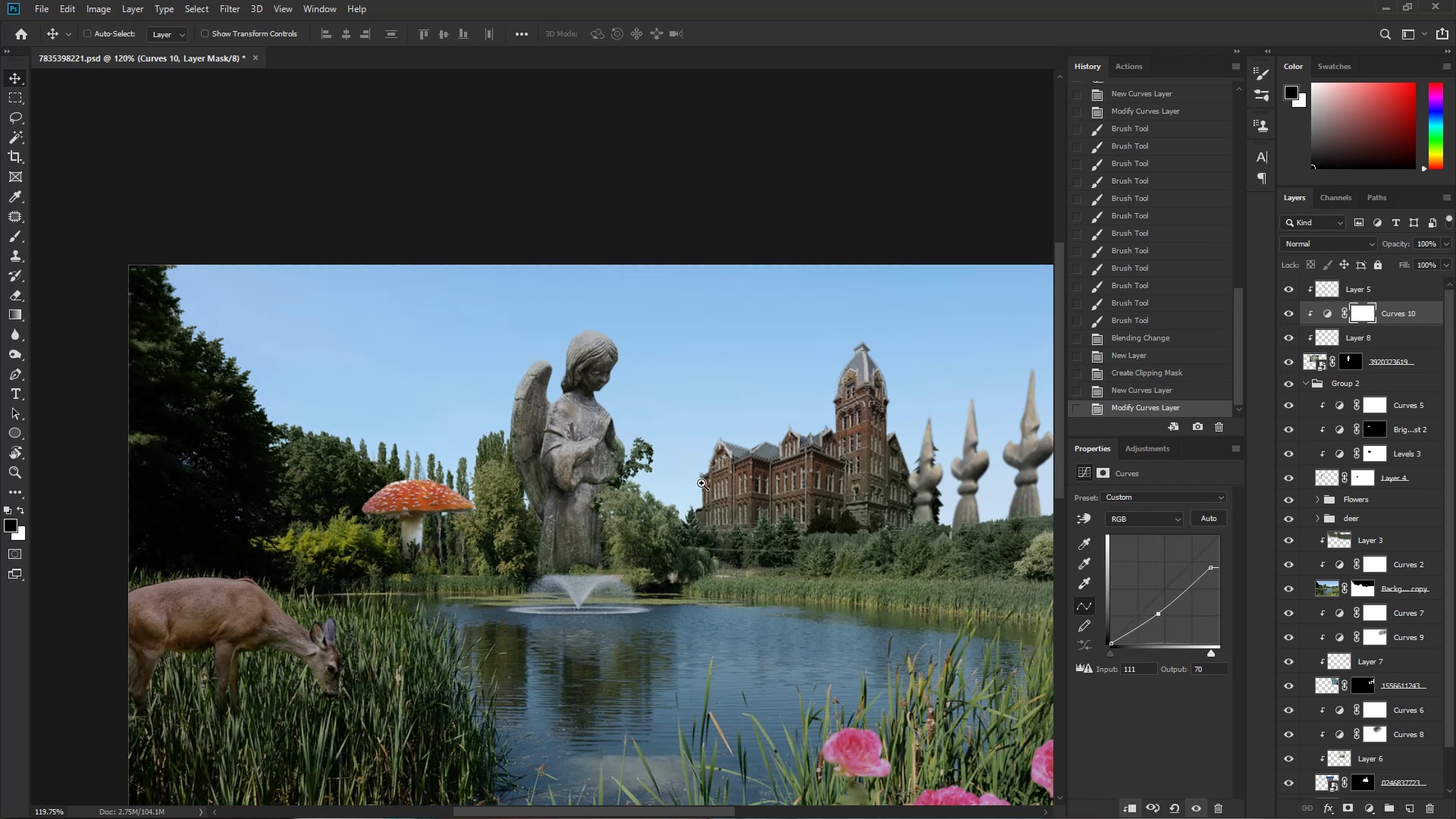 
left_click_drag(start_coordinate=[721, 482], to_coordinate=[714, 484])
 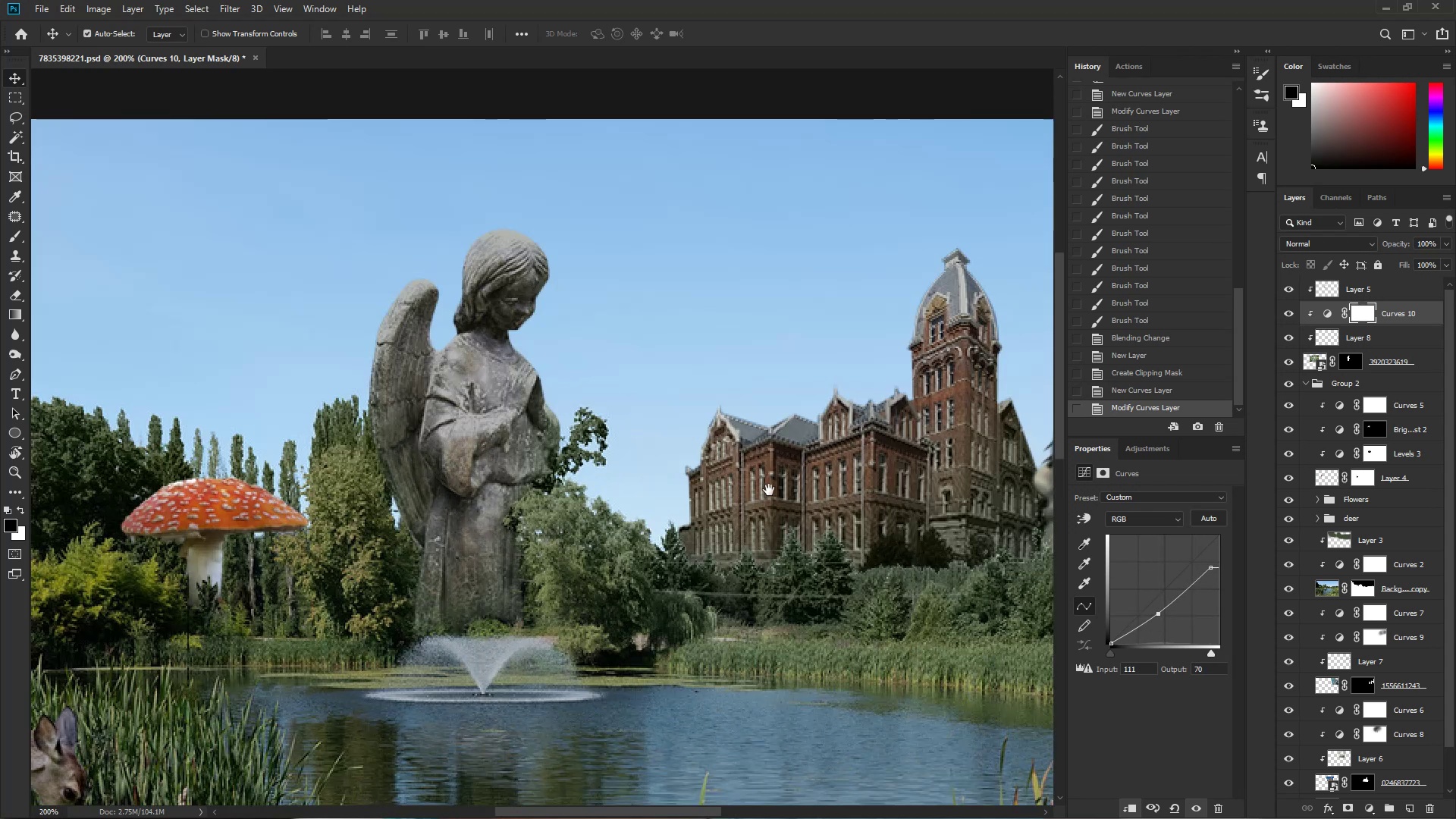 
left_click_drag(start_coordinate=[737, 451], to_coordinate=[632, 391])
 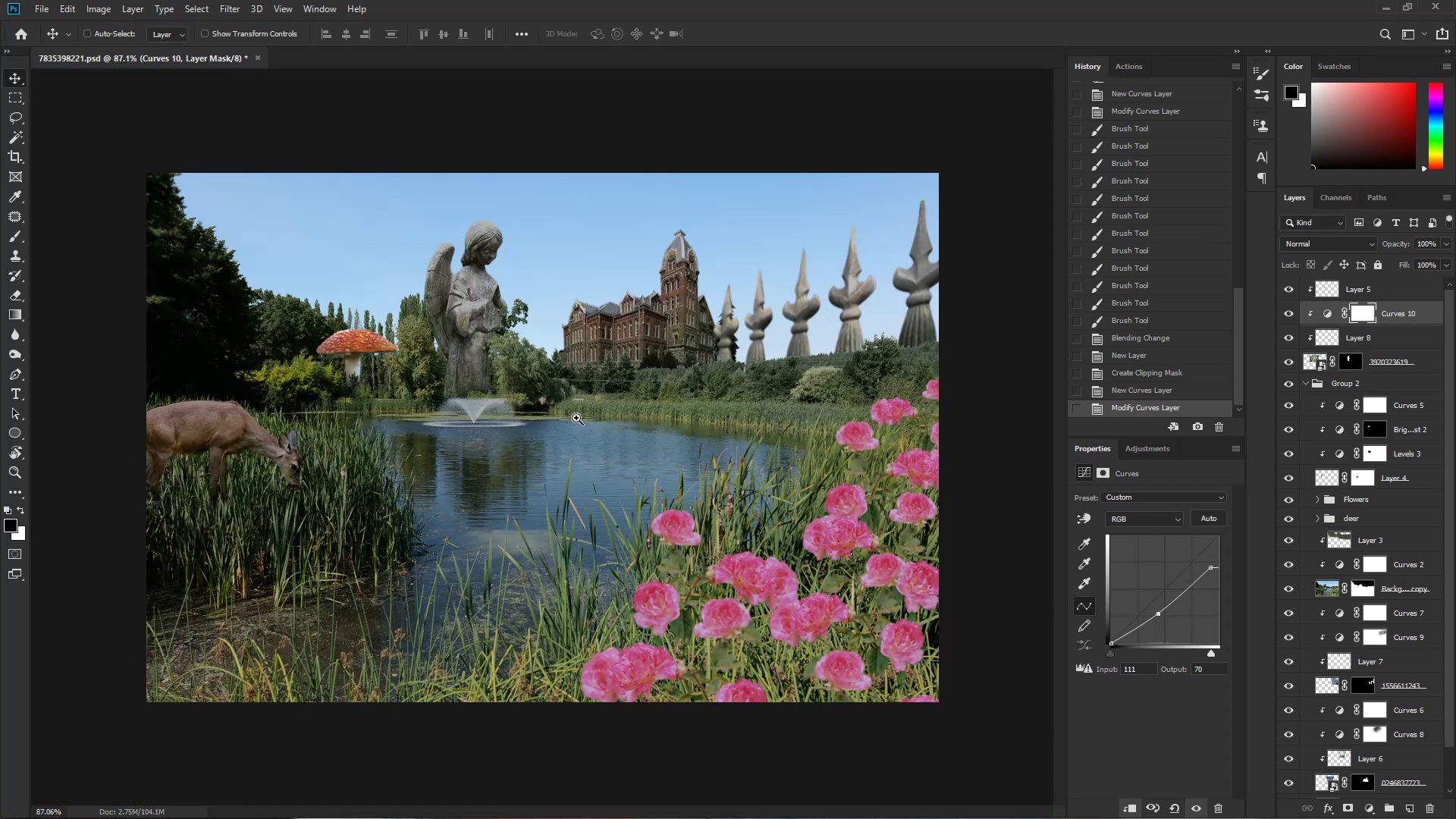 
hold_key(key=Space, duration=1.11)
 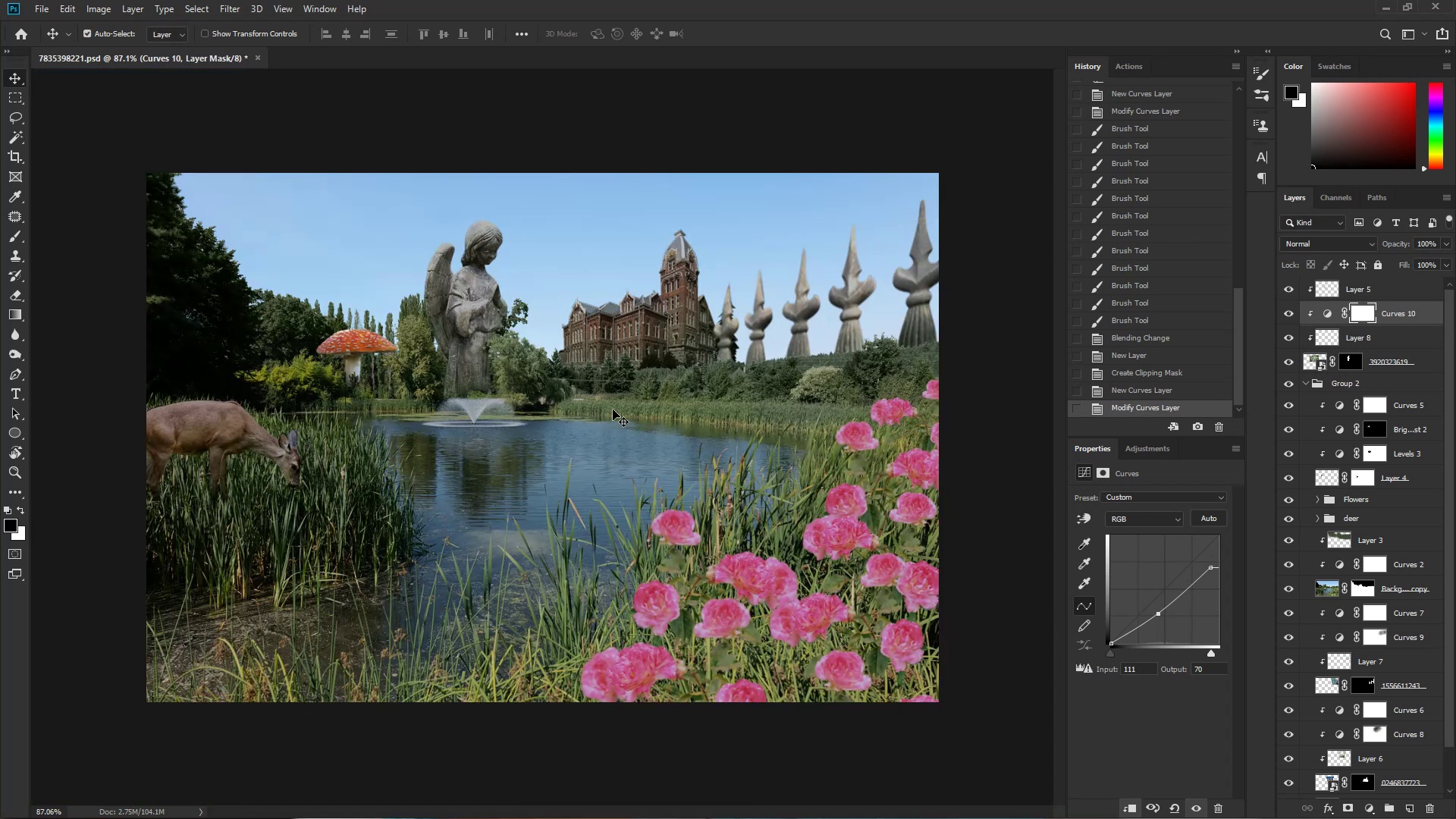 
hold_key(key=ControlLeft, duration=0.92)
left_click_drag(start_coordinate=[632, 398], to_coordinate=[576, 418])
 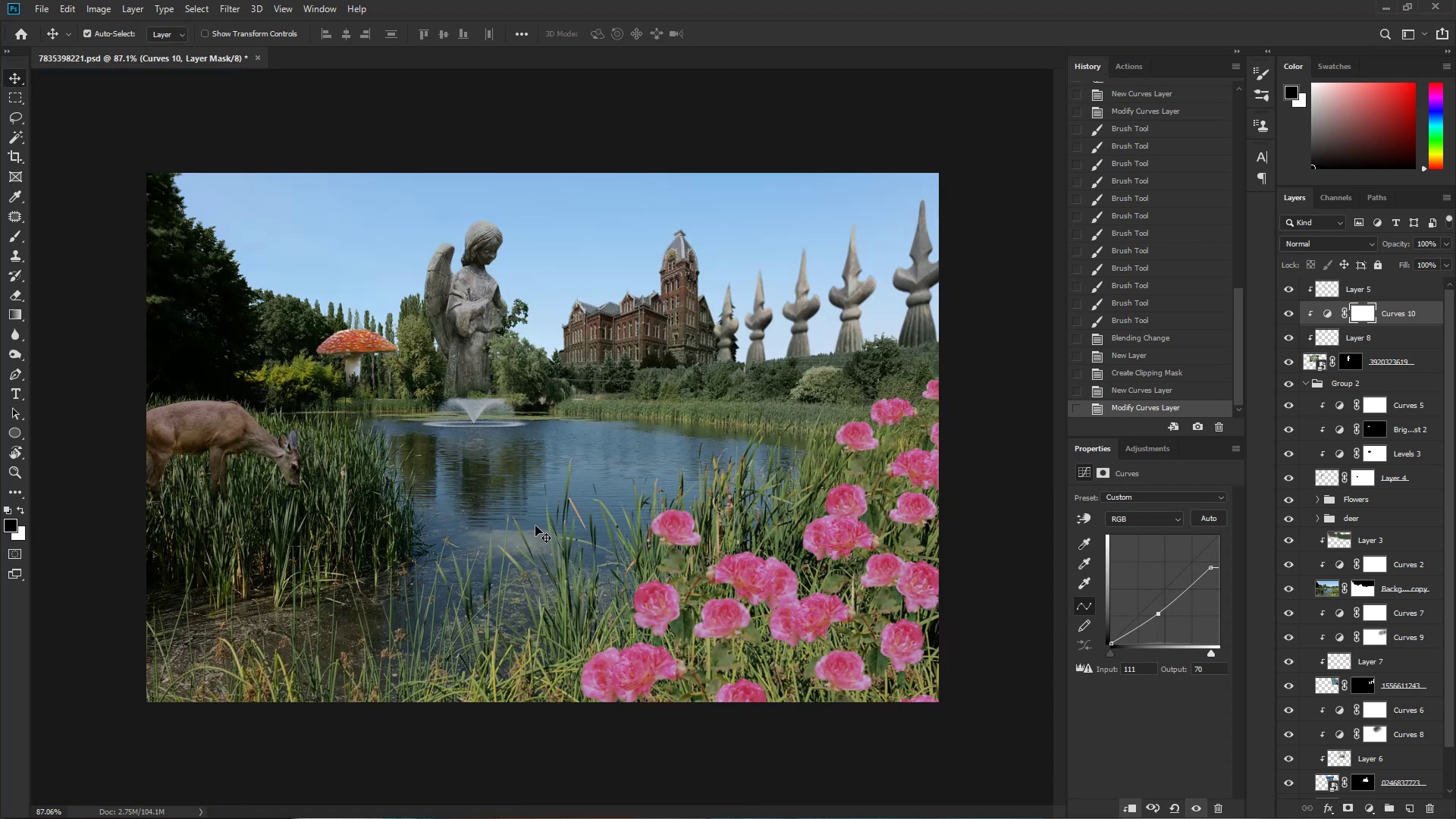 
wait(12.25)
 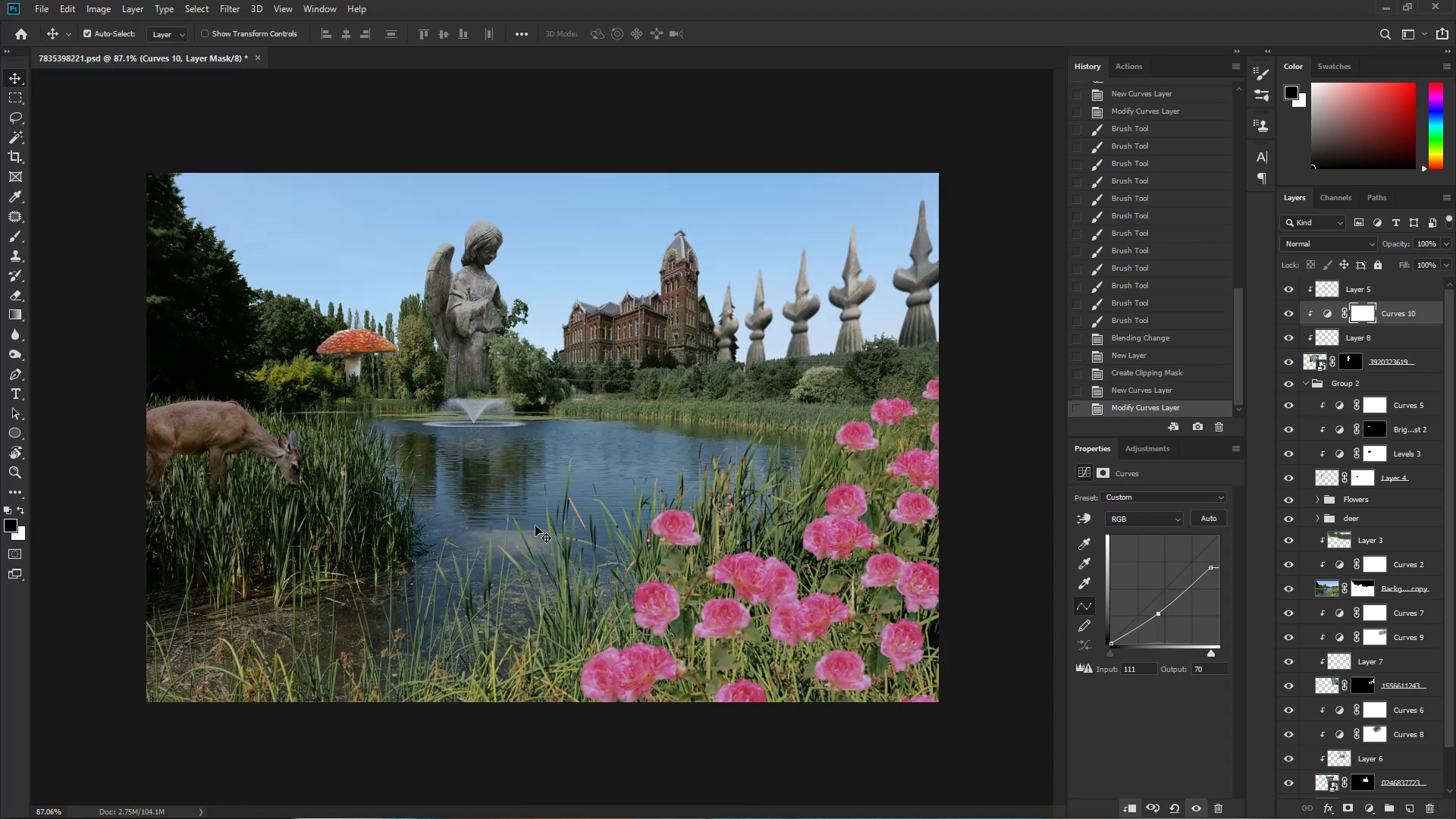 
mouse_move([806, 811])
 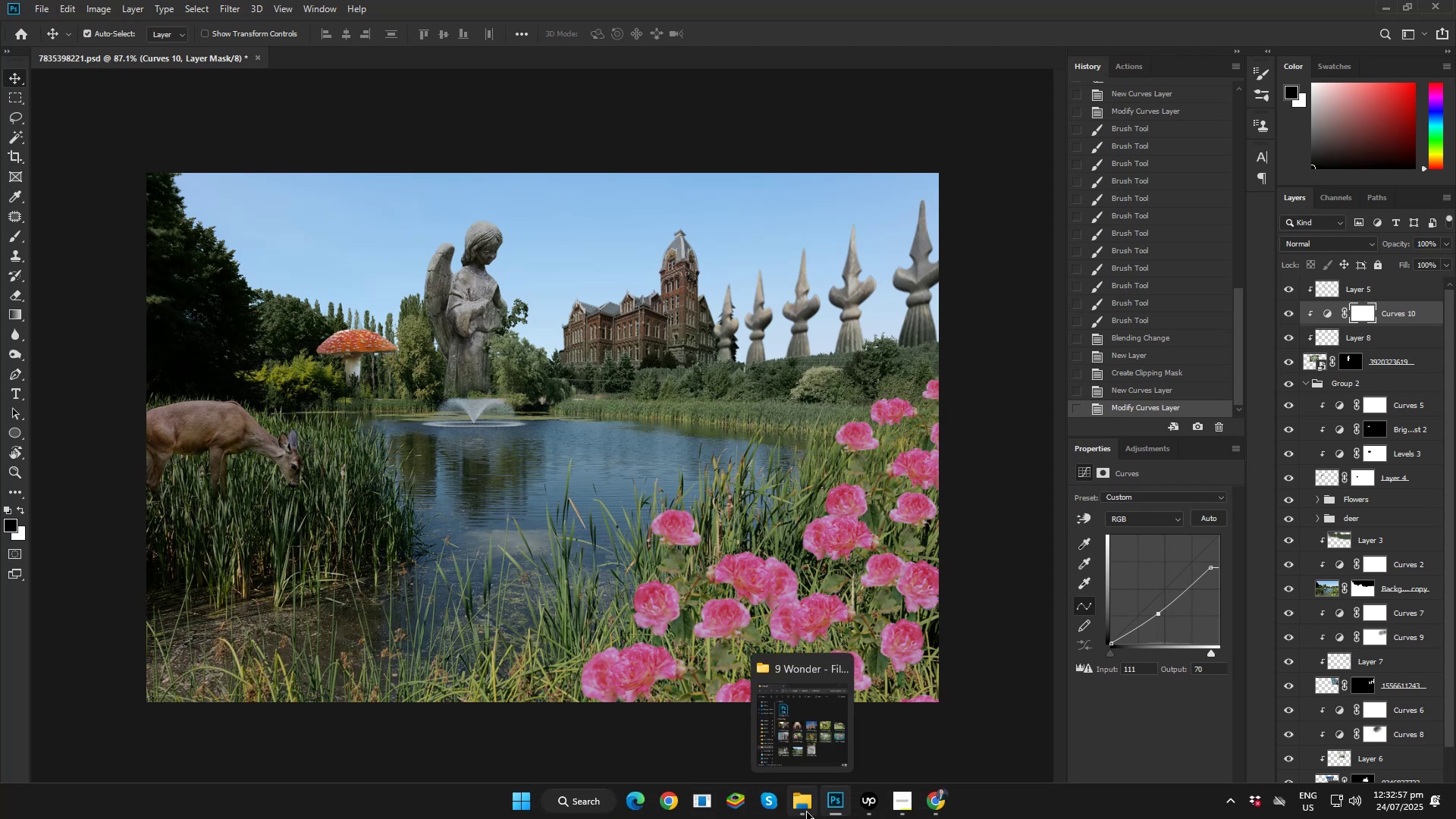 
left_click([808, 809])
 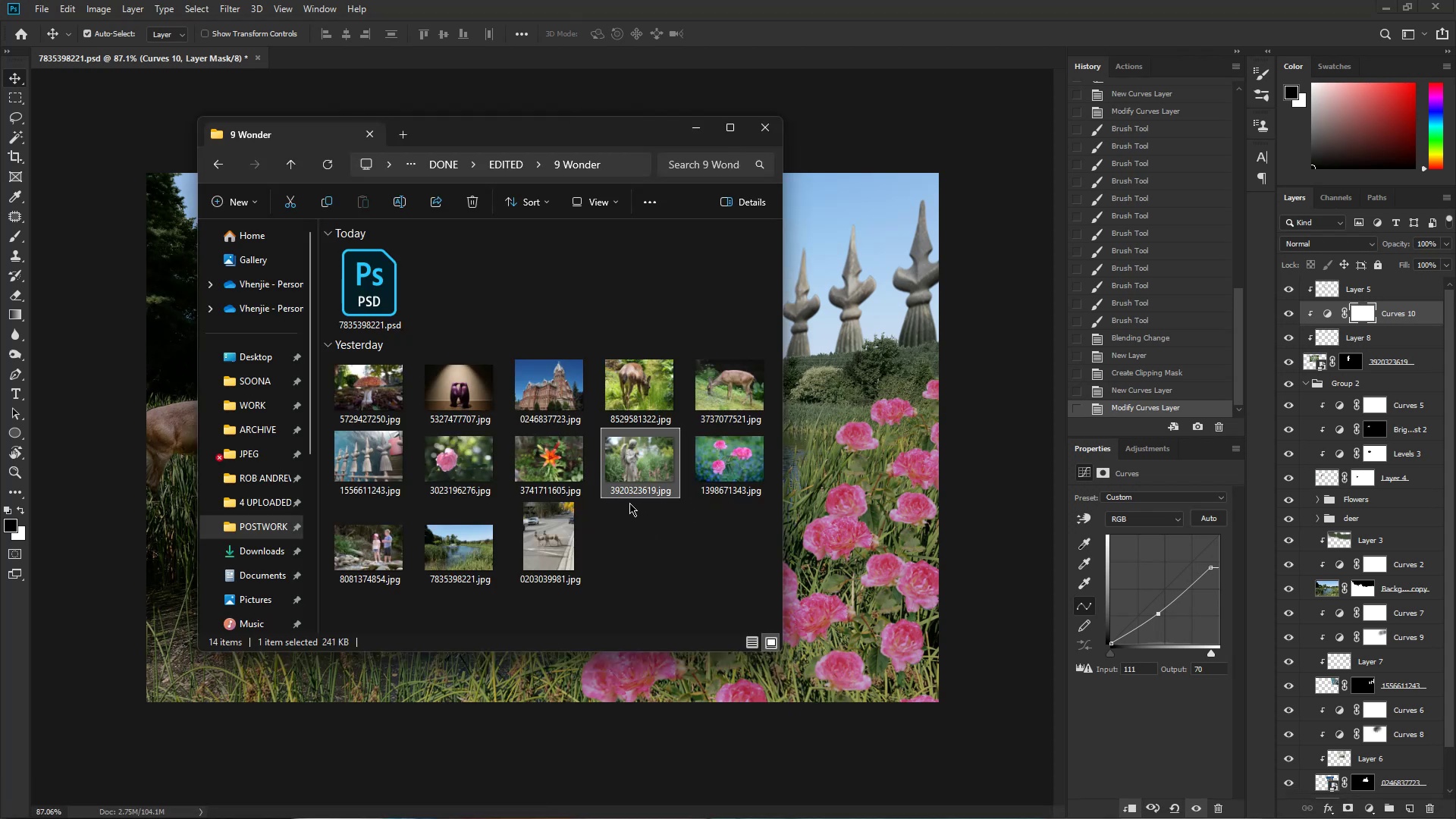 
wait(5.38)
 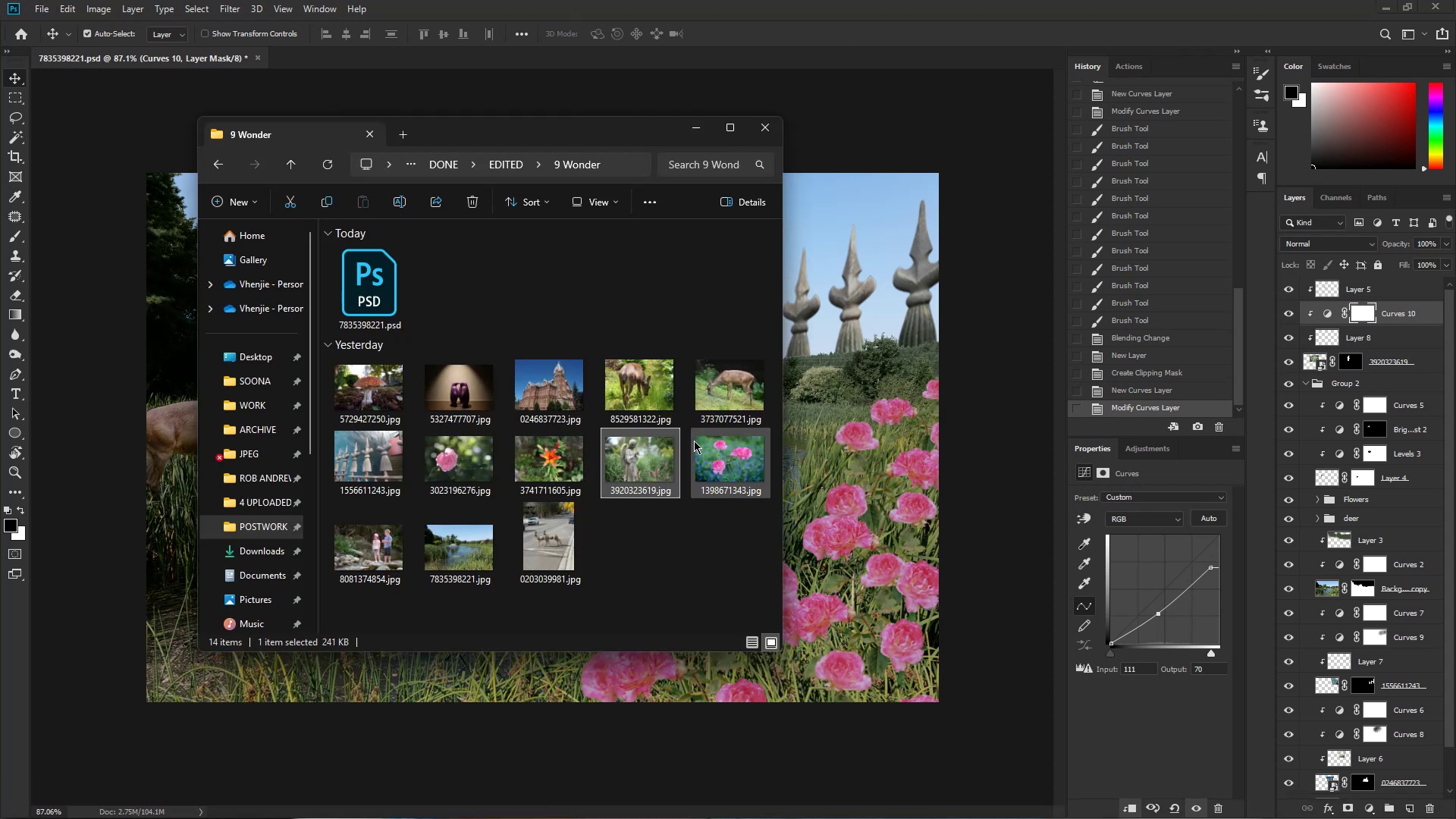 
mouse_move([558, 558])
 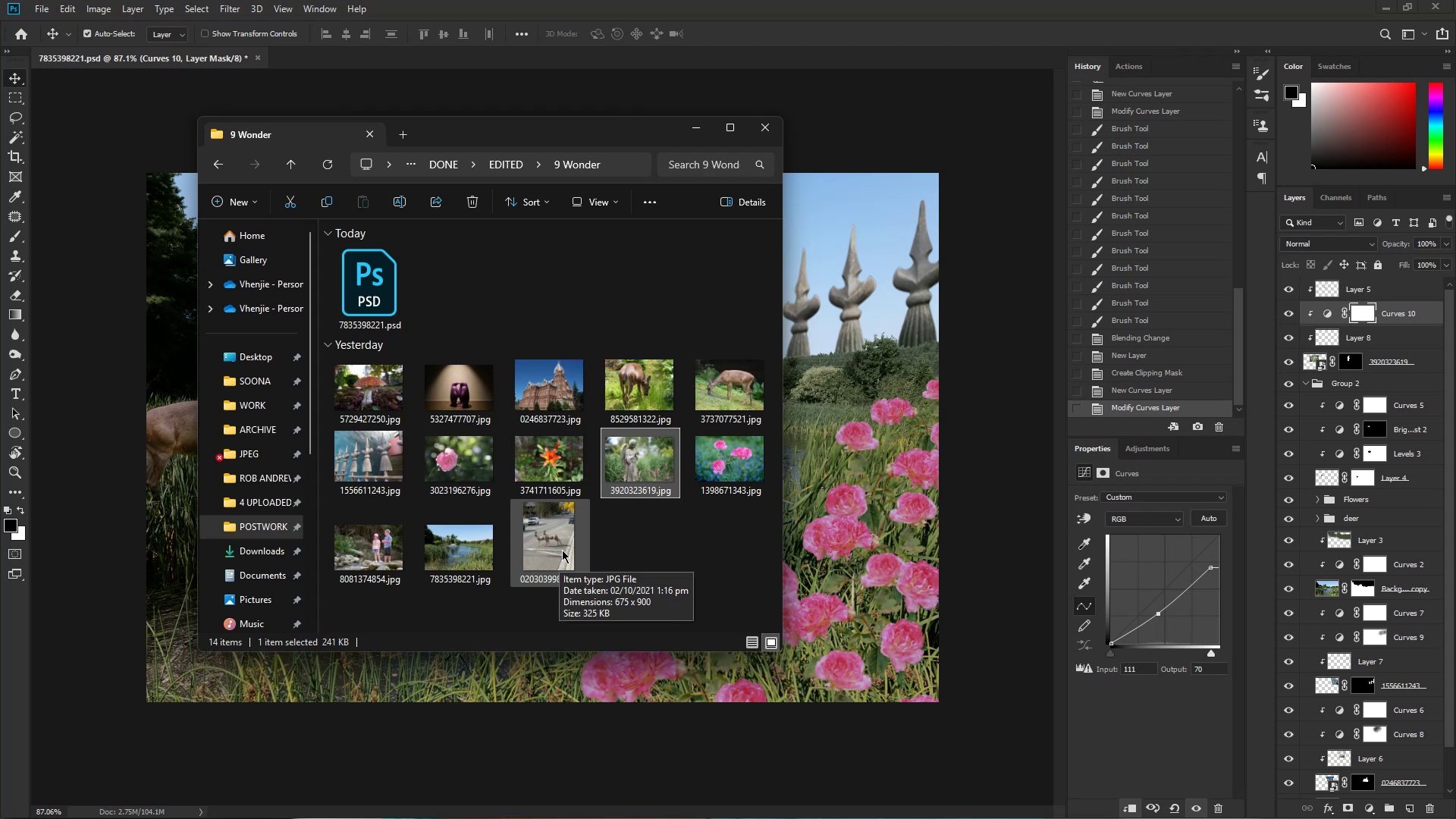 
wait(10.78)
 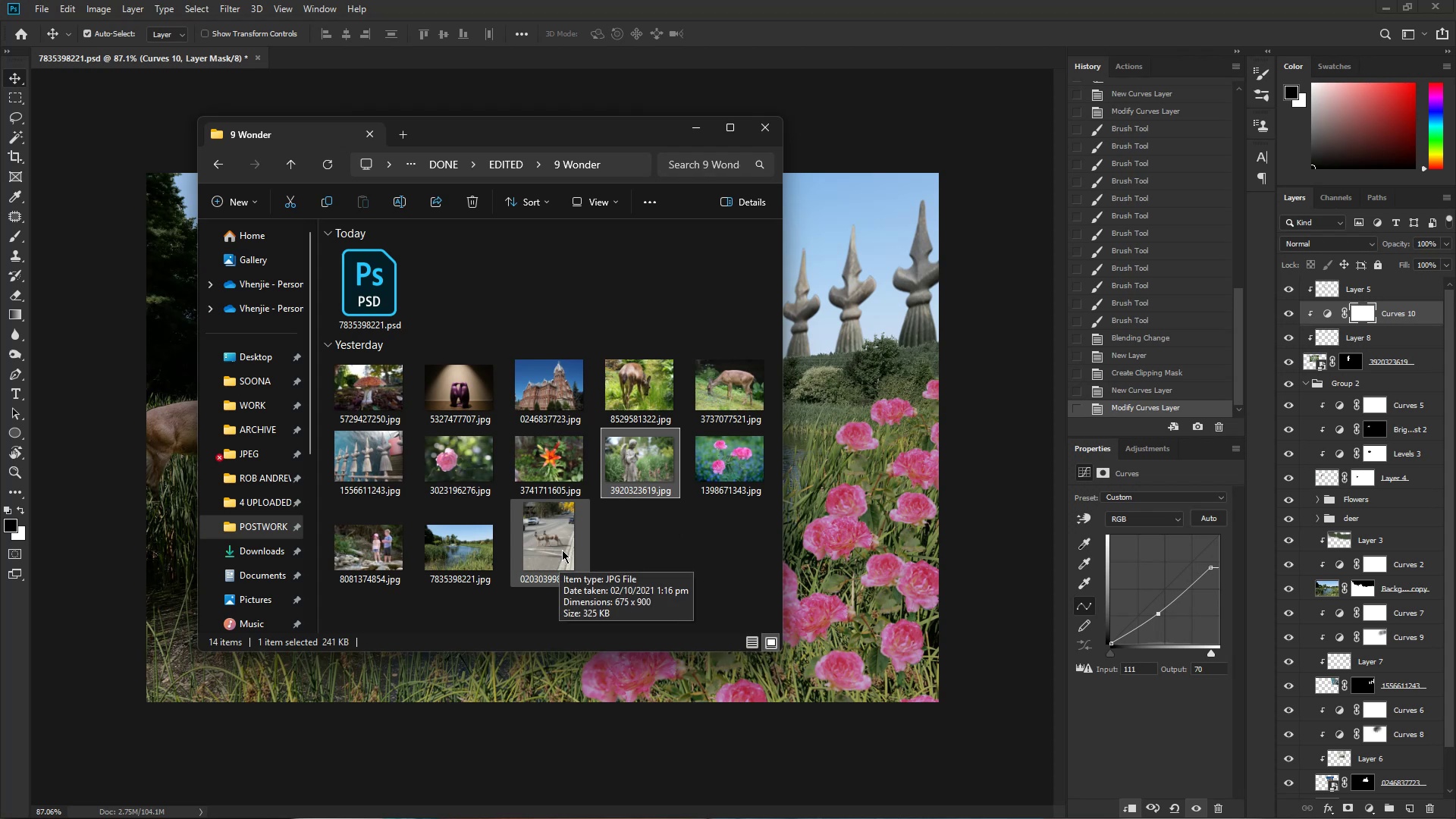 
mouse_move([491, 402])
 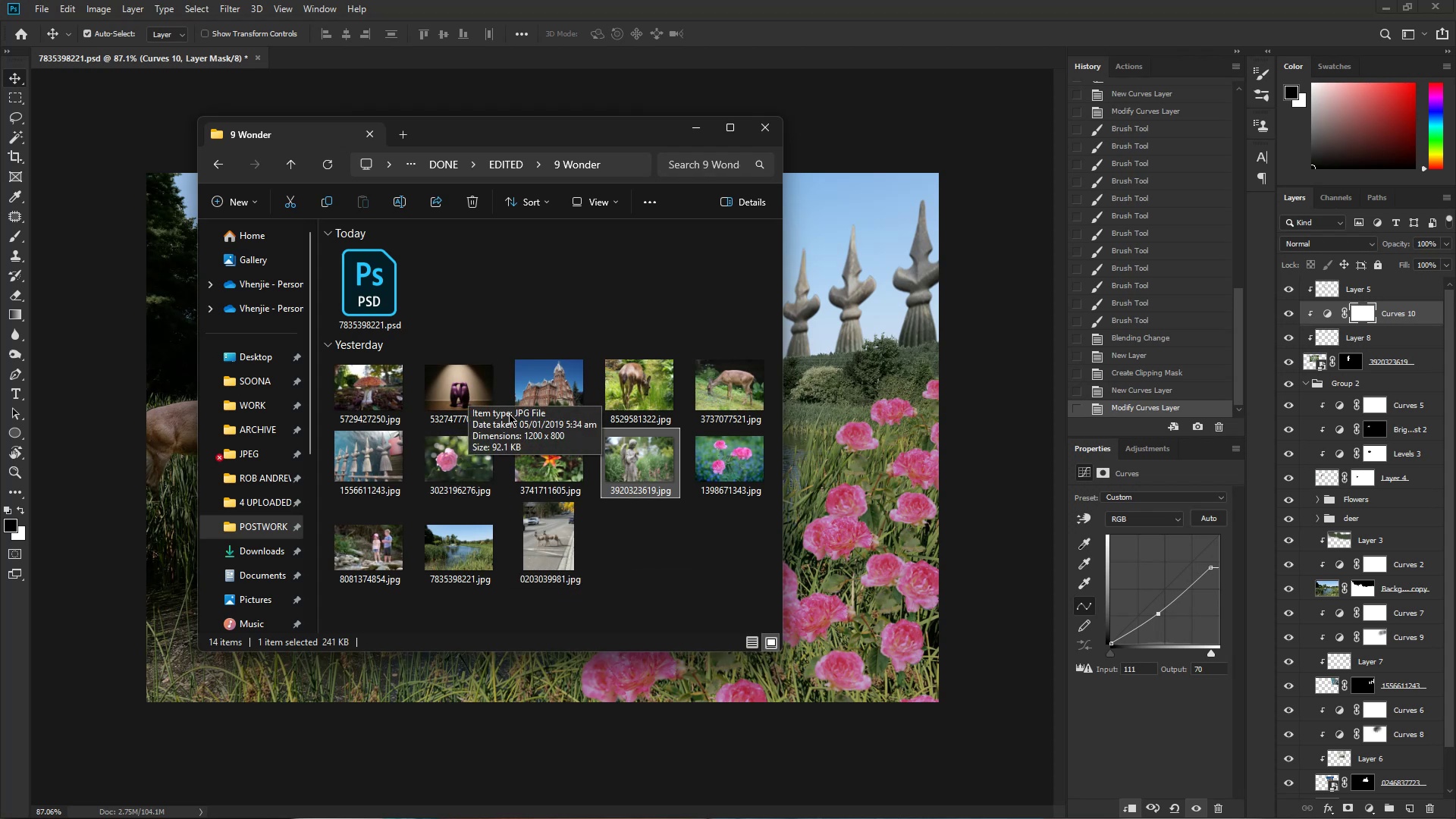 
mouse_move([554, 541])
 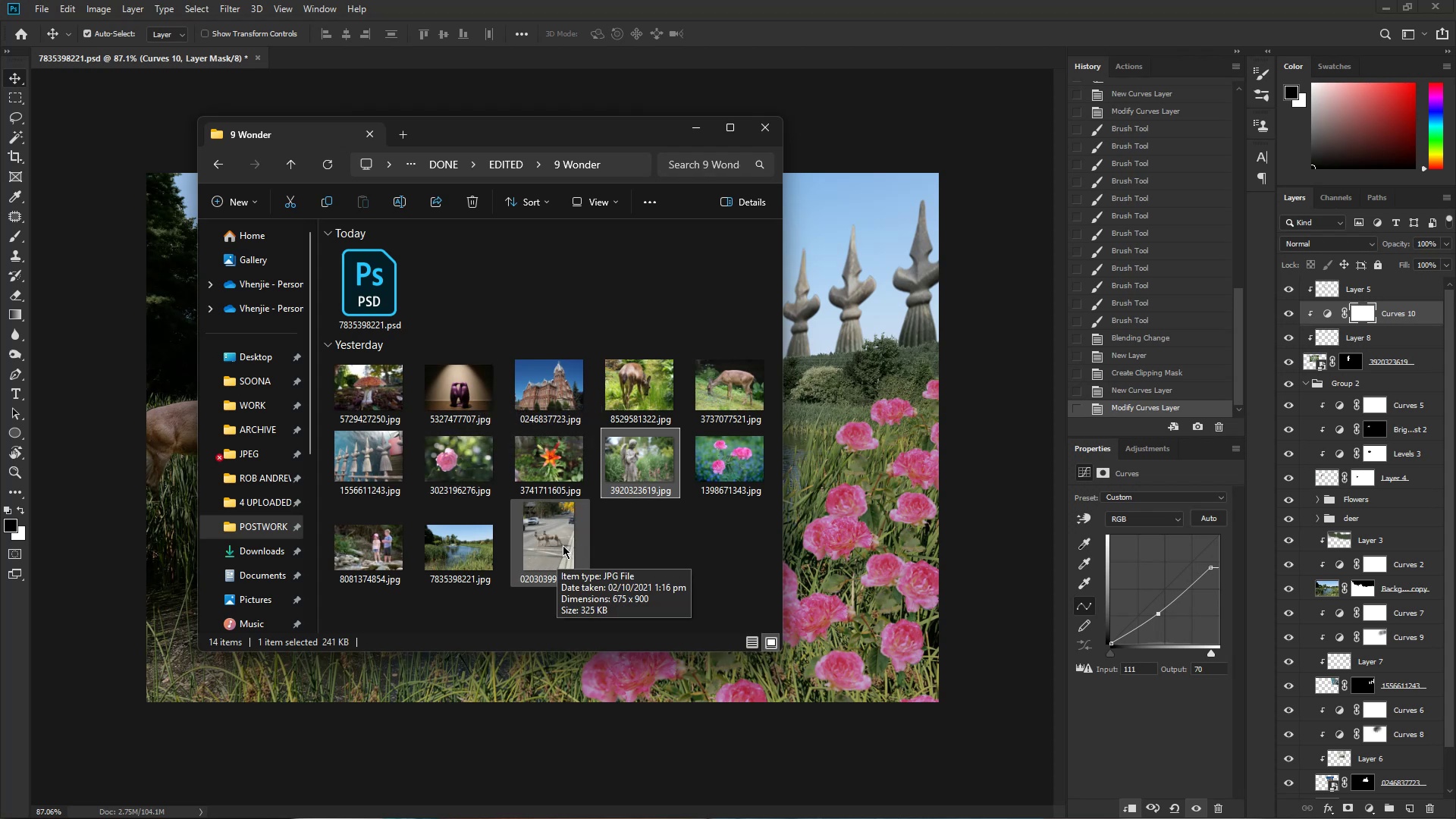 
left_click_drag(start_coordinate=[563, 545], to_coordinate=[814, 373])
 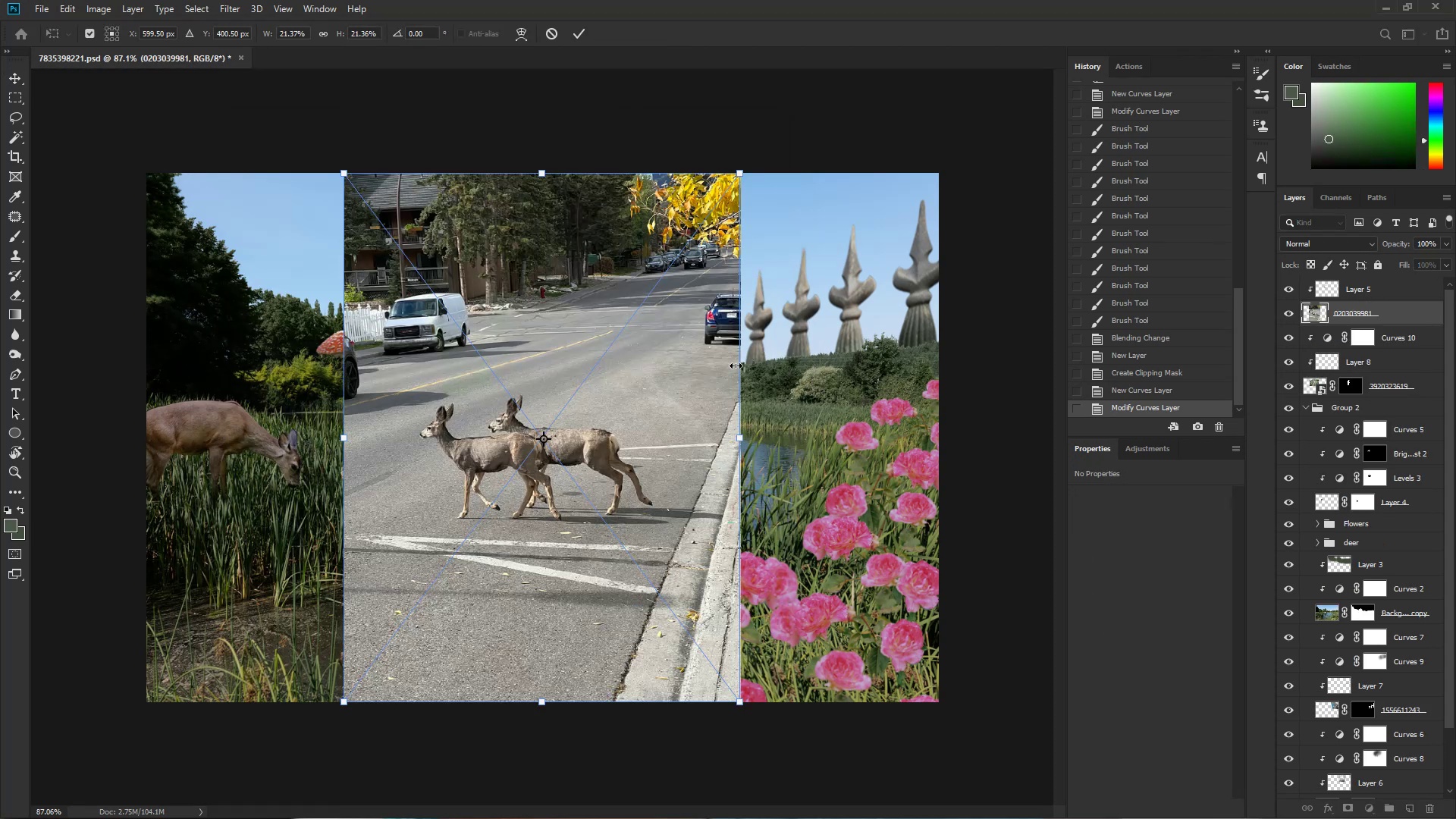 
hold_key(key=AltLeft, duration=1.5)
left_click_drag(start_coordinate=[744, 174], to_coordinate=[657, 378])
 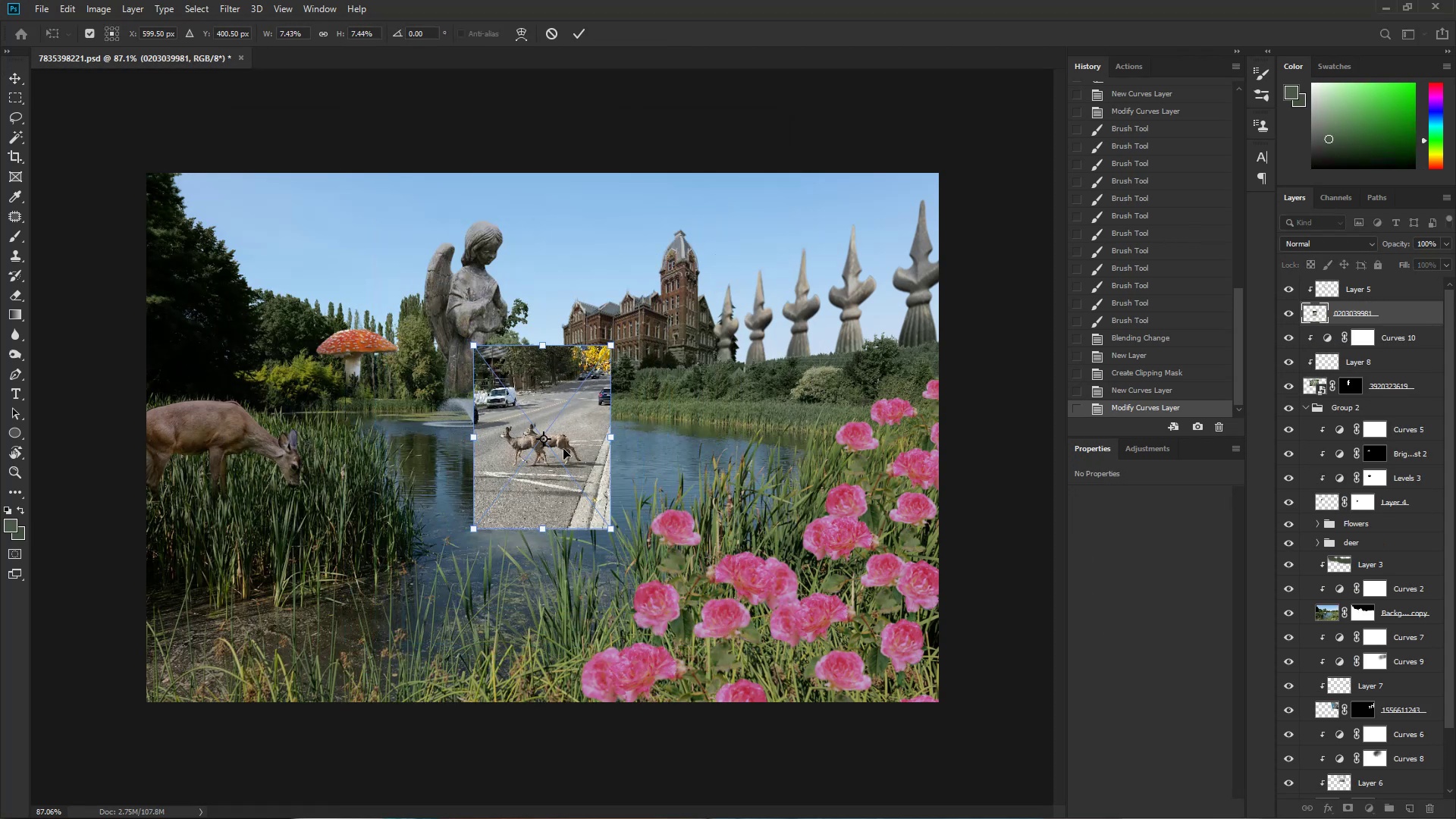 
hold_key(key=AltLeft, duration=0.47)
 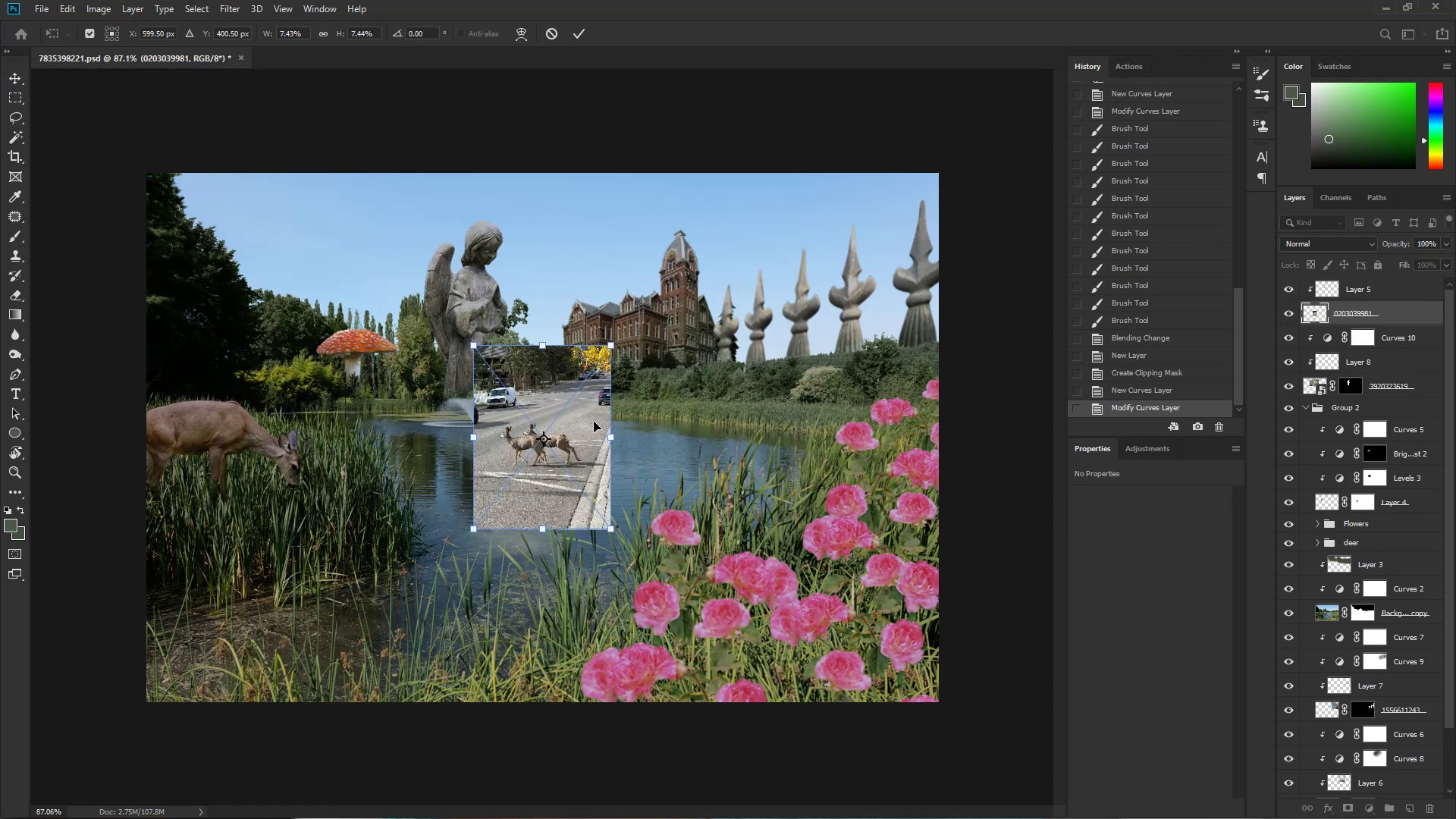 
left_click_drag(start_coordinate=[563, 449], to_coordinate=[753, 396])
 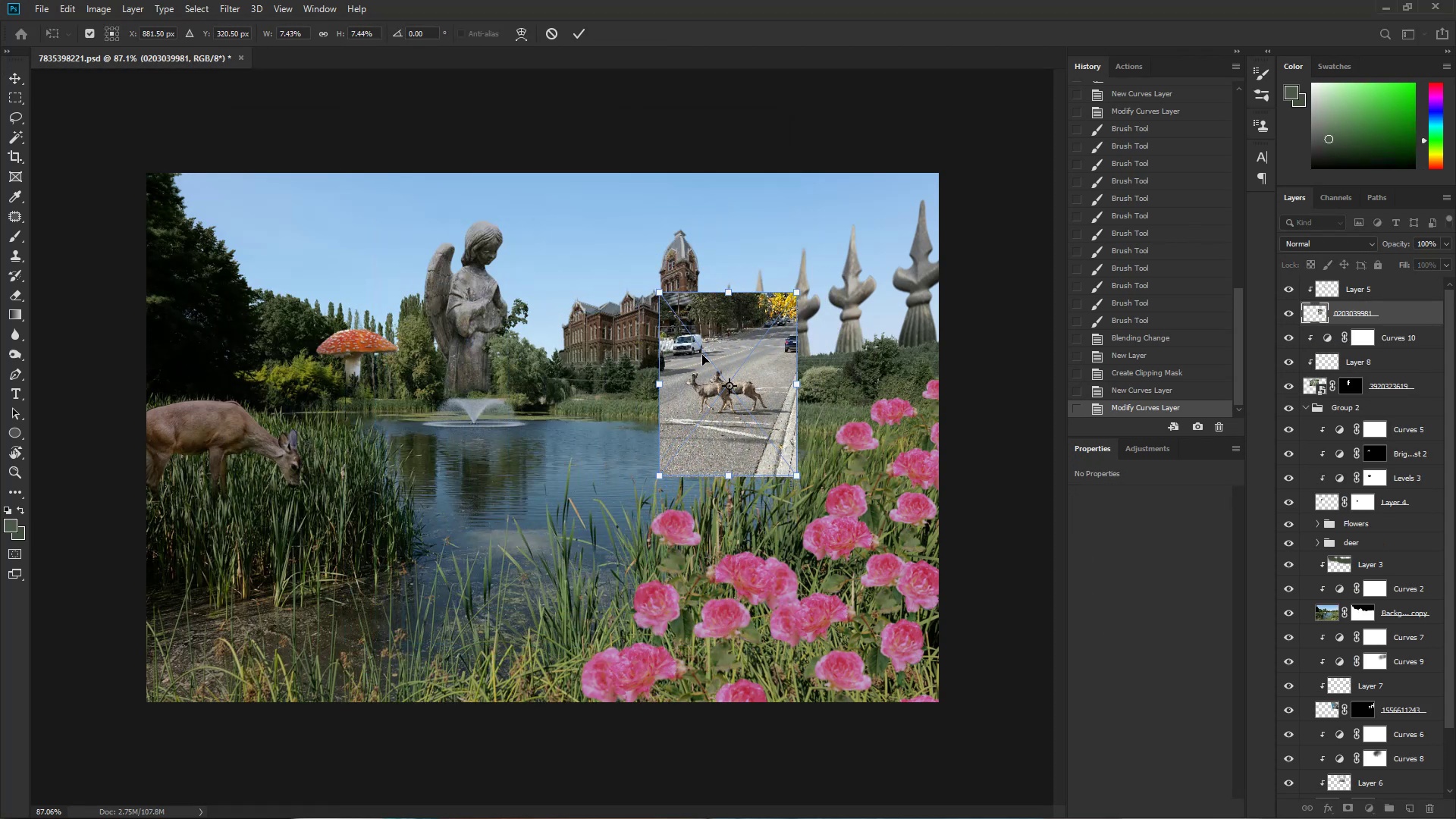 
hold_key(key=ControlLeft, duration=3.29)
hold_key(key=ShiftLeft, duration=2.27)
hold_key(key=AltLeft, duration=1.5)
left_click_drag(start_coordinate=[659, 293], to_coordinate=[670, 326])
 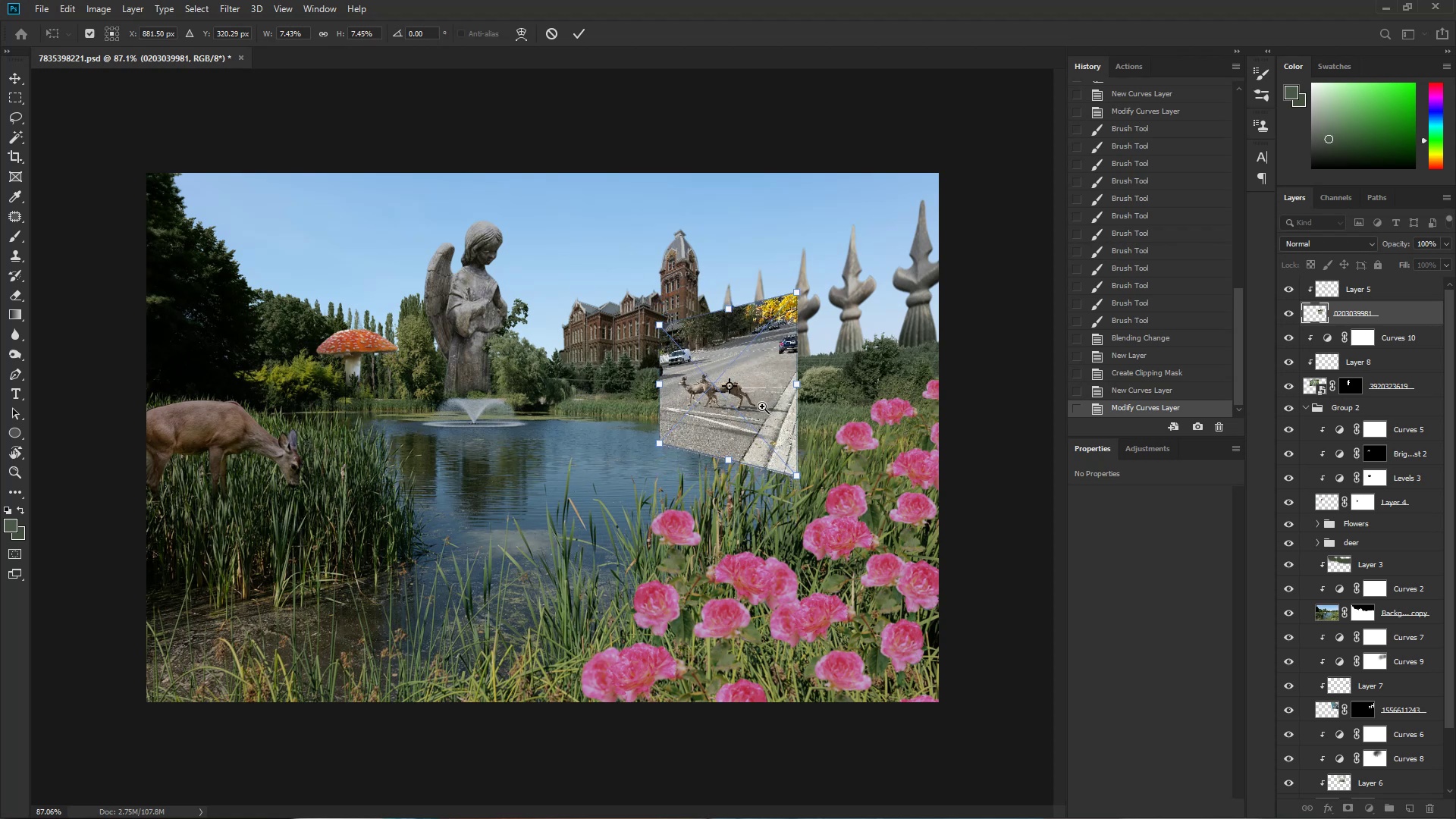 
hold_key(key=AltLeft, duration=0.7)
 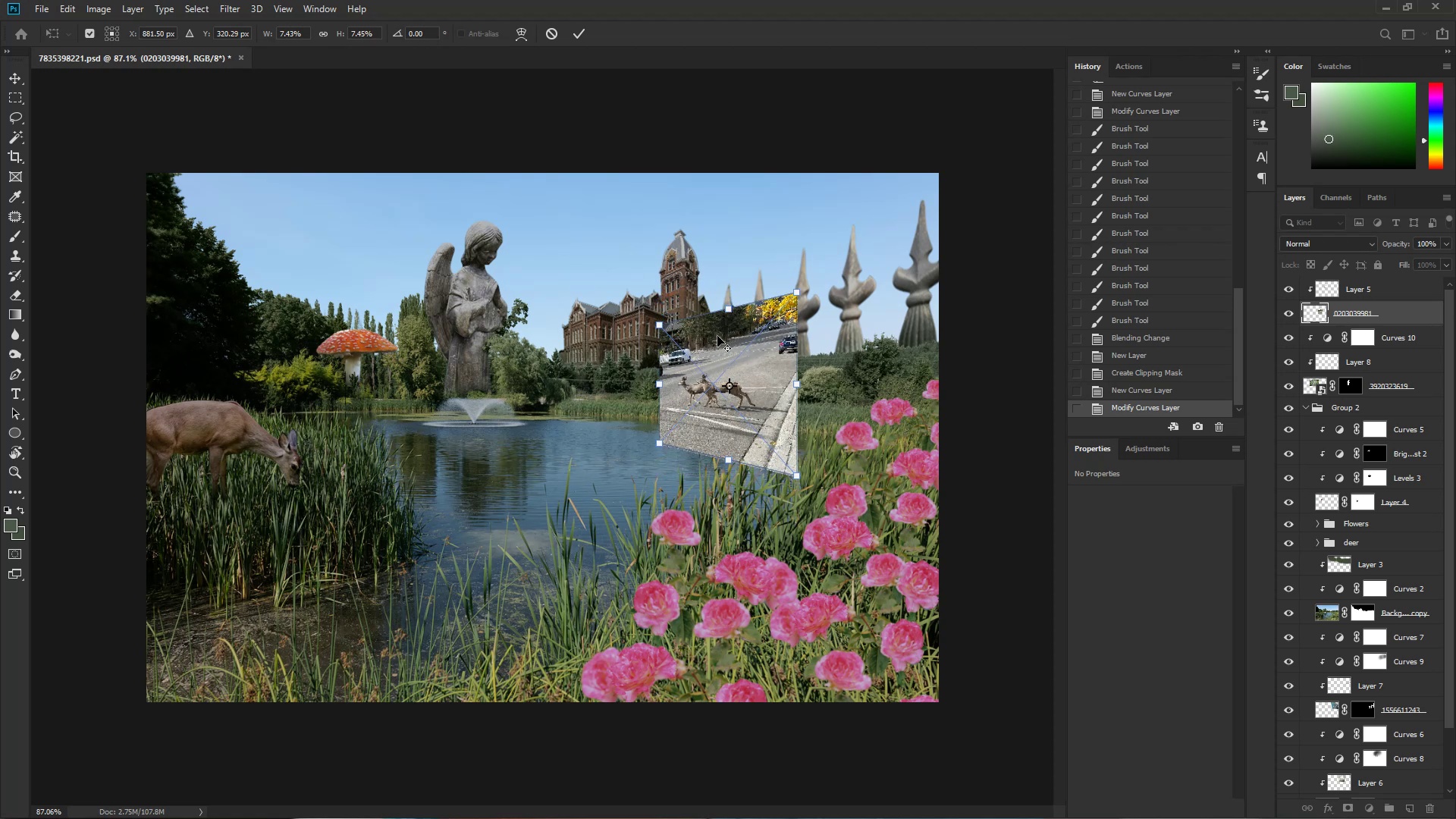 
hold_key(key=Space, duration=1.68)
 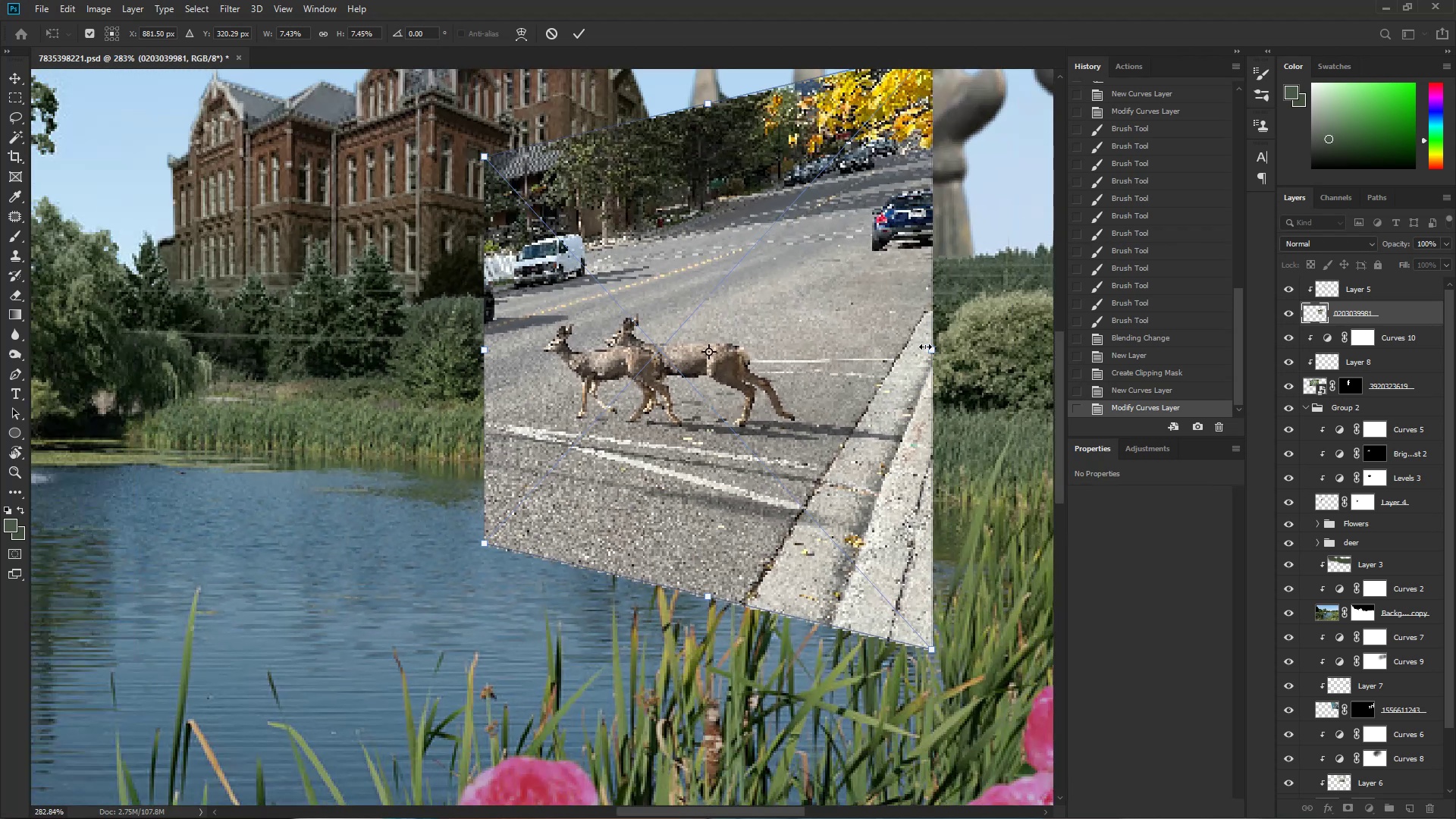 
left_click_drag(start_coordinate=[749, 406], to_coordinate=[858, 425])
 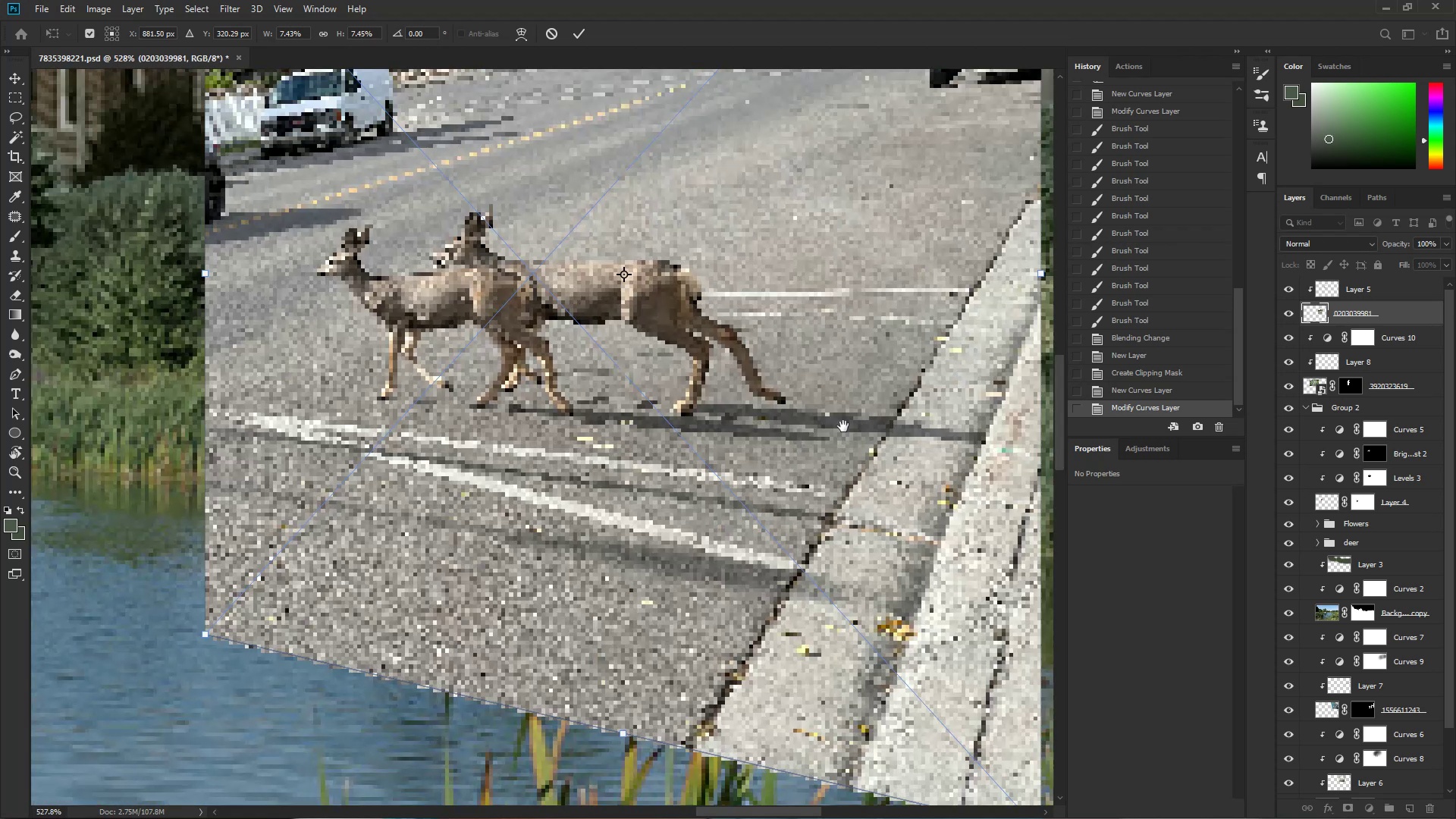 
left_click_drag(start_coordinate=[748, 396], to_coordinate=[770, 412])
 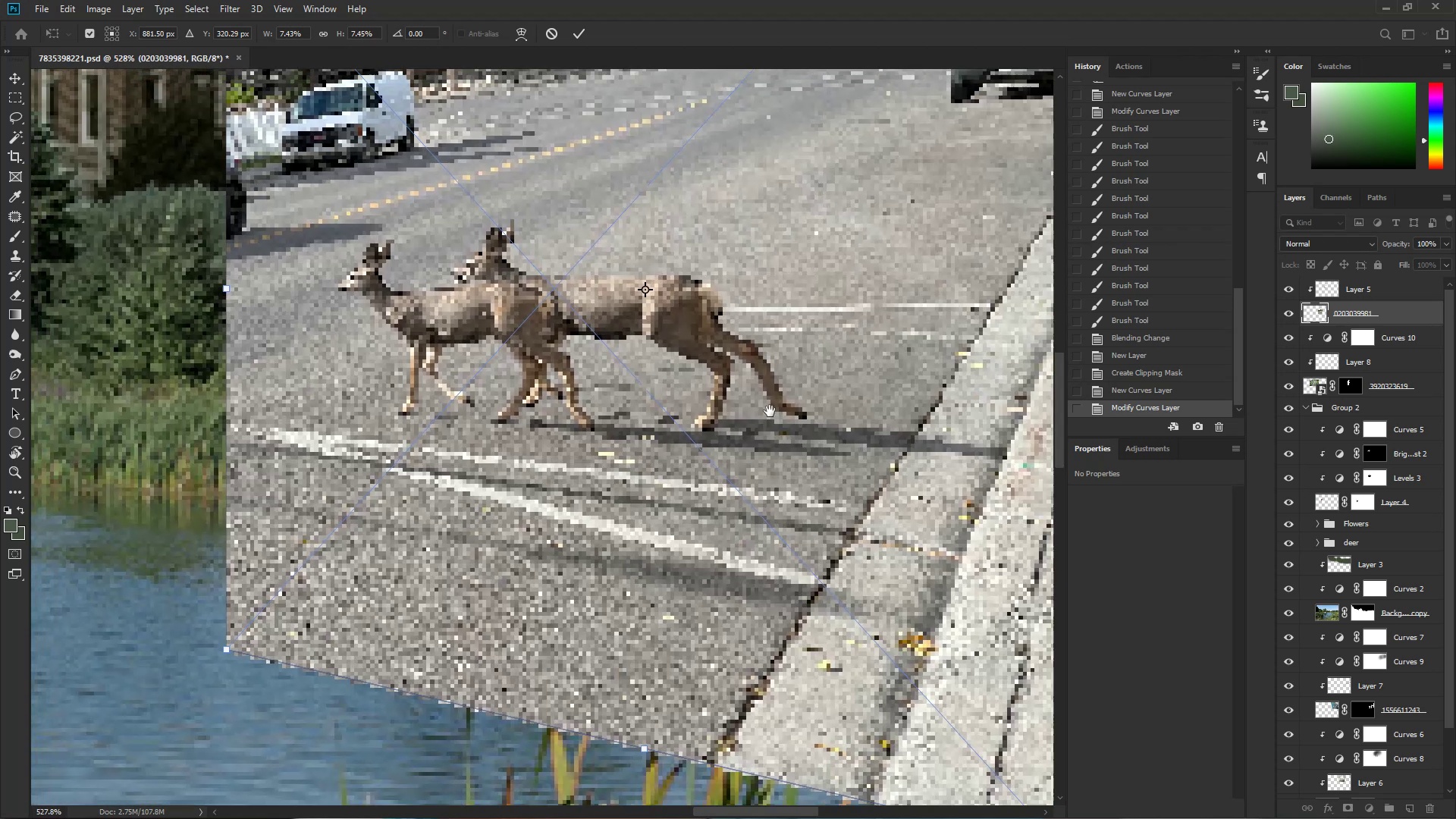 
hold_key(key=ControlLeft, duration=0.62)
left_click_drag(start_coordinate=[765, 409], to_coordinate=[720, 413])
 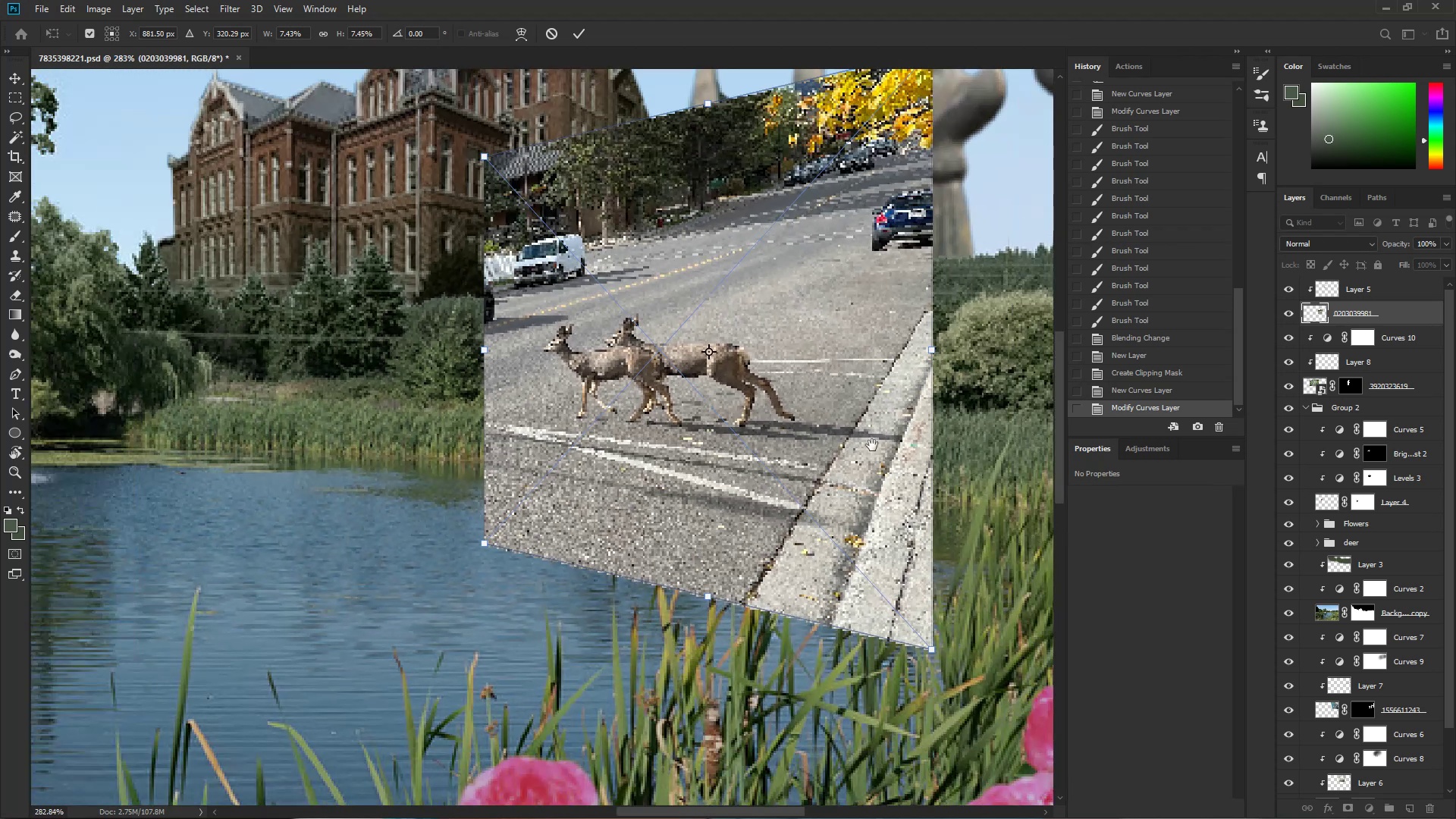 
hold_key(key=ShiftLeft, duration=1.53)
left_click_drag(start_coordinate=[930, 349], to_coordinate=[830, 345])
 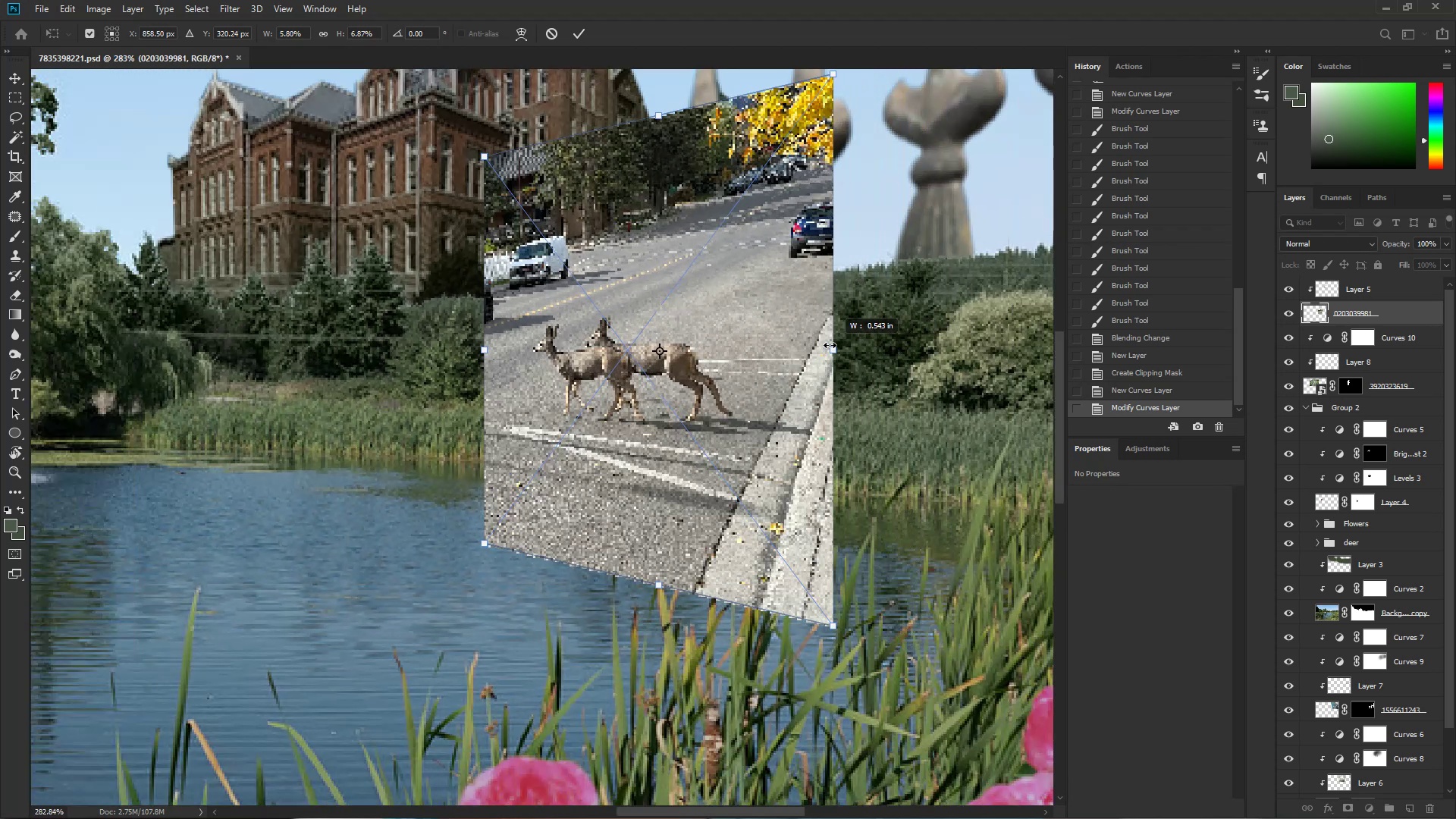 
key(Shift+ShiftLeft)
 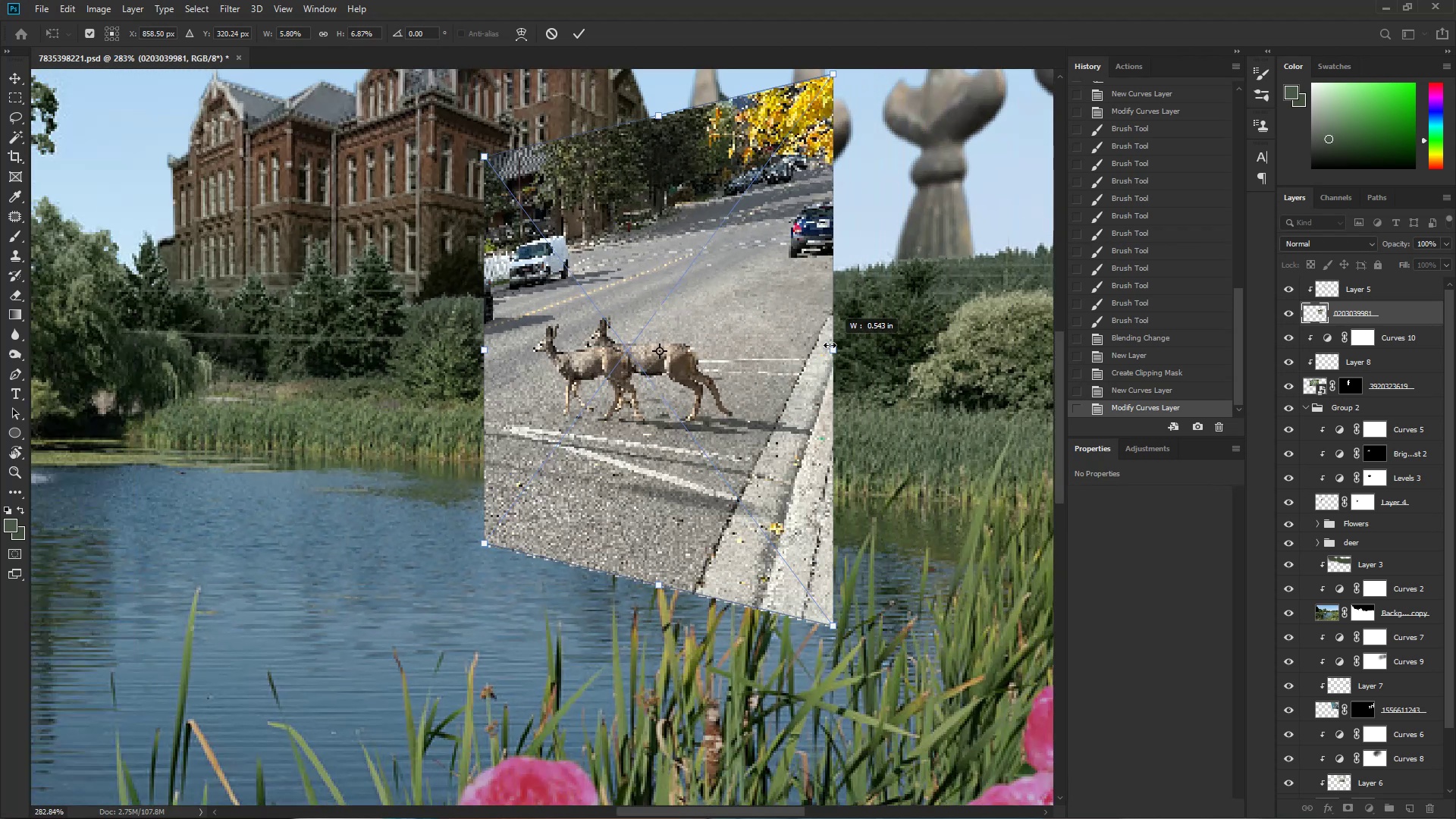 
key(Shift+ShiftLeft)
 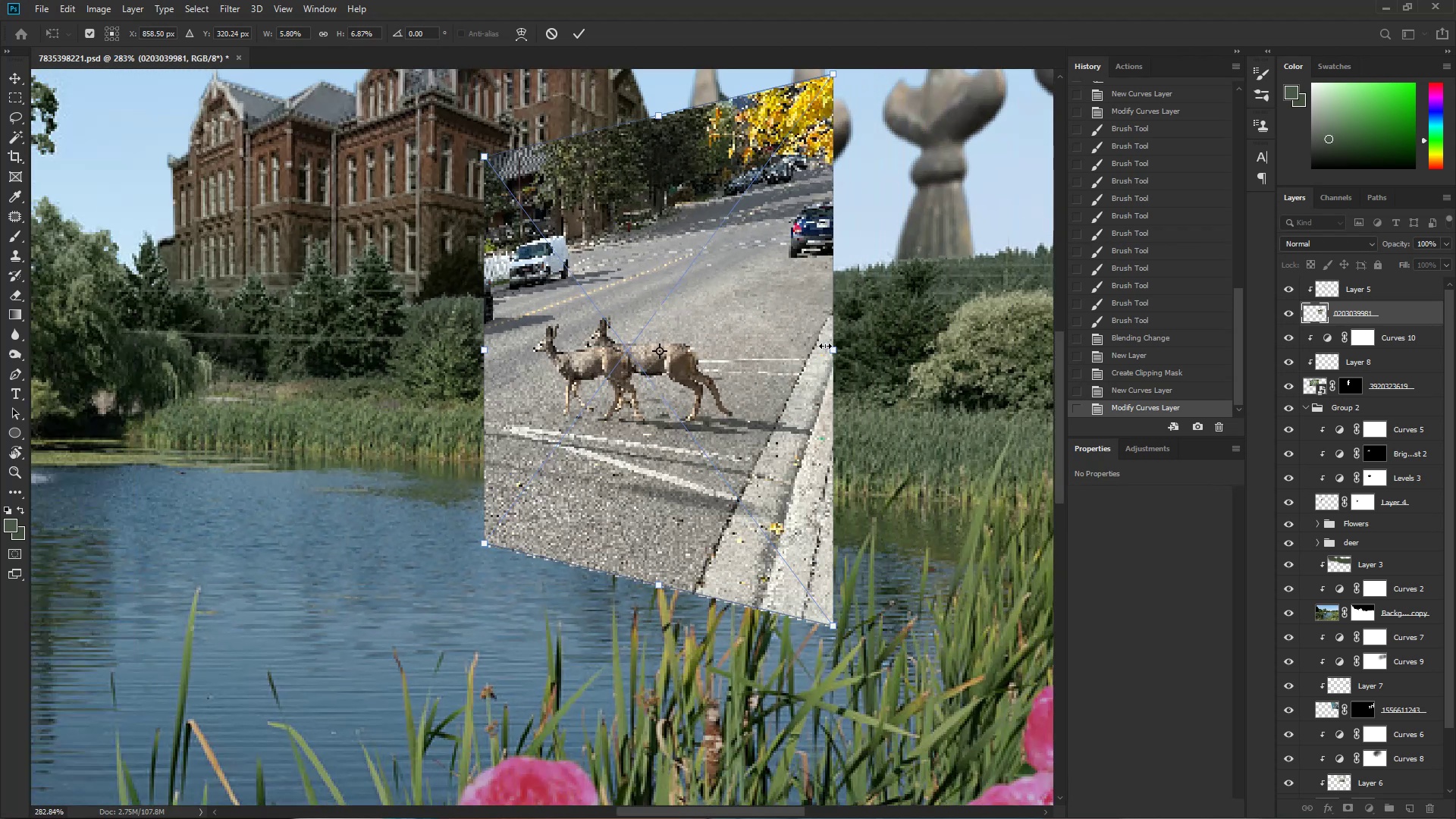 
key(Shift+ShiftLeft)
 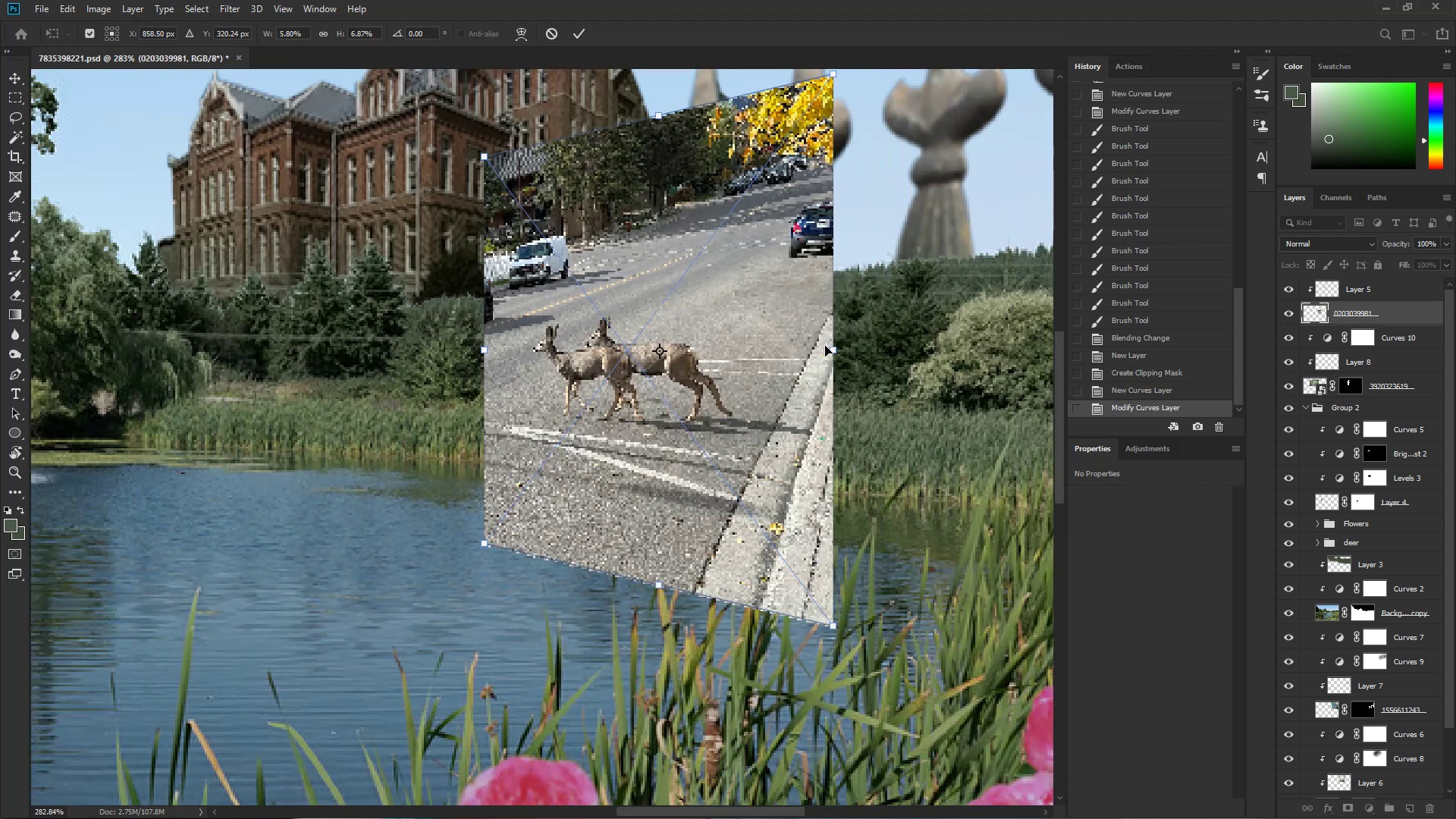 
key(Shift+ShiftLeft)
 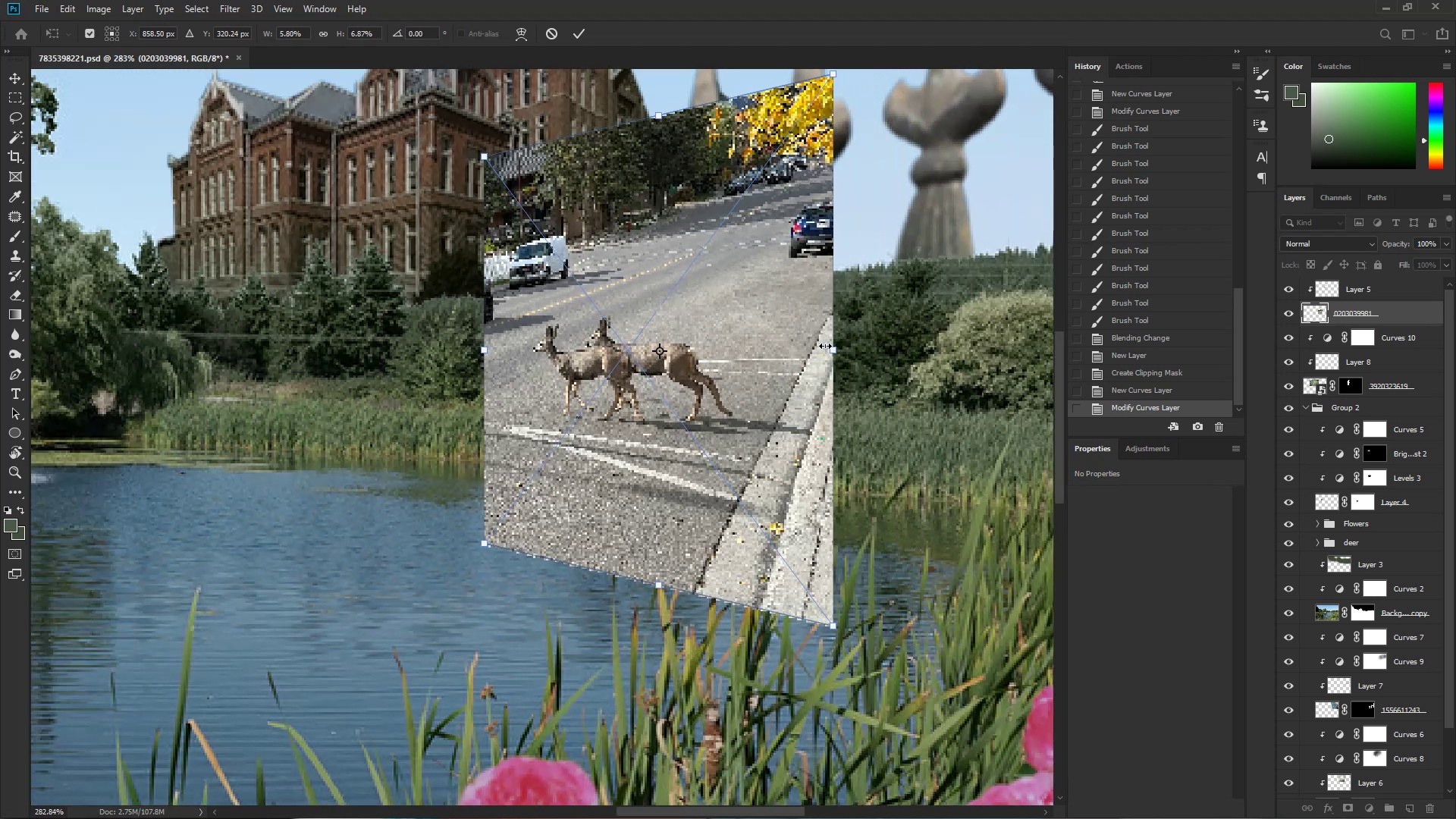 
key(Shift+ShiftLeft)
 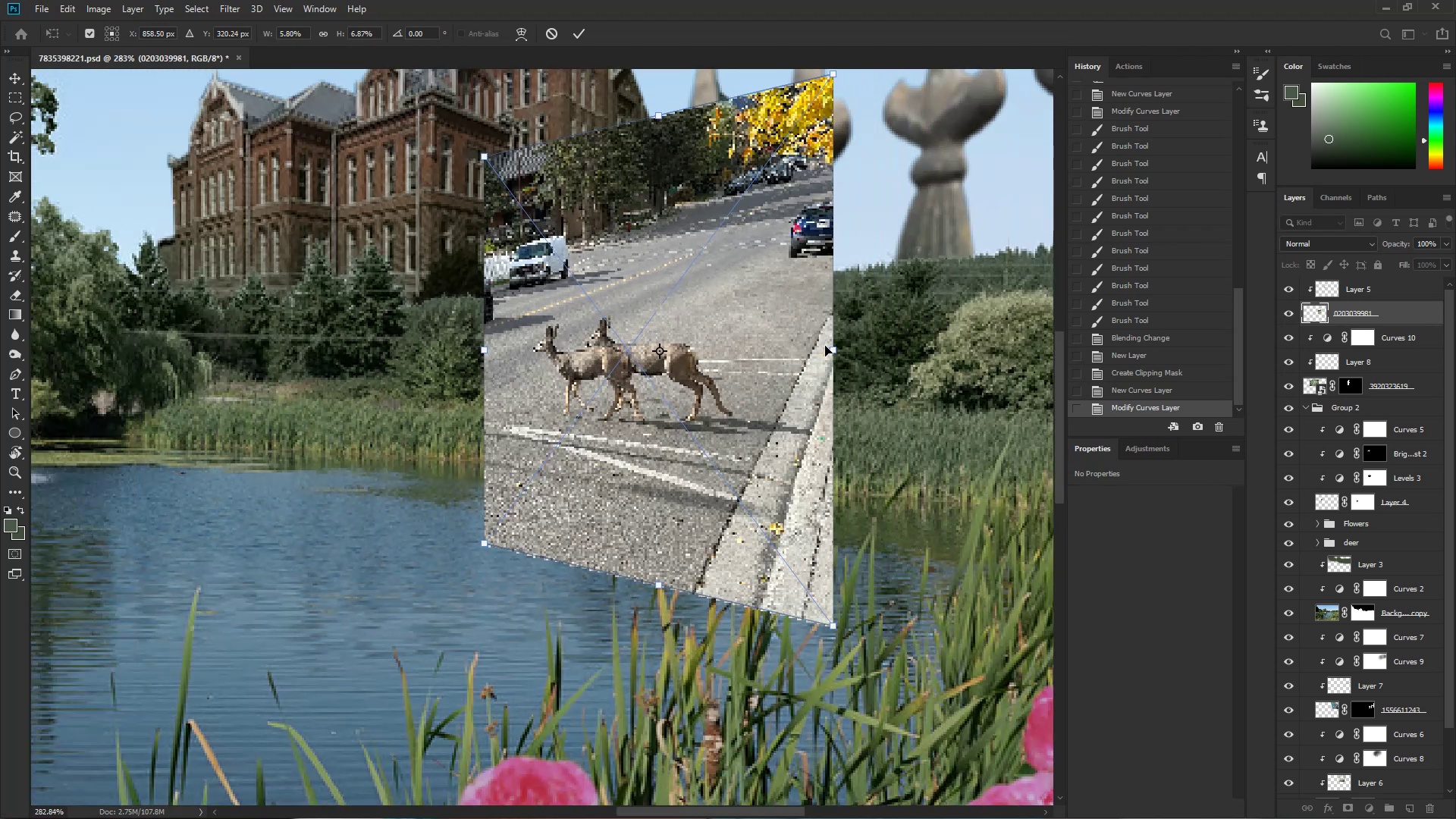 
key(NumpadEnter)
 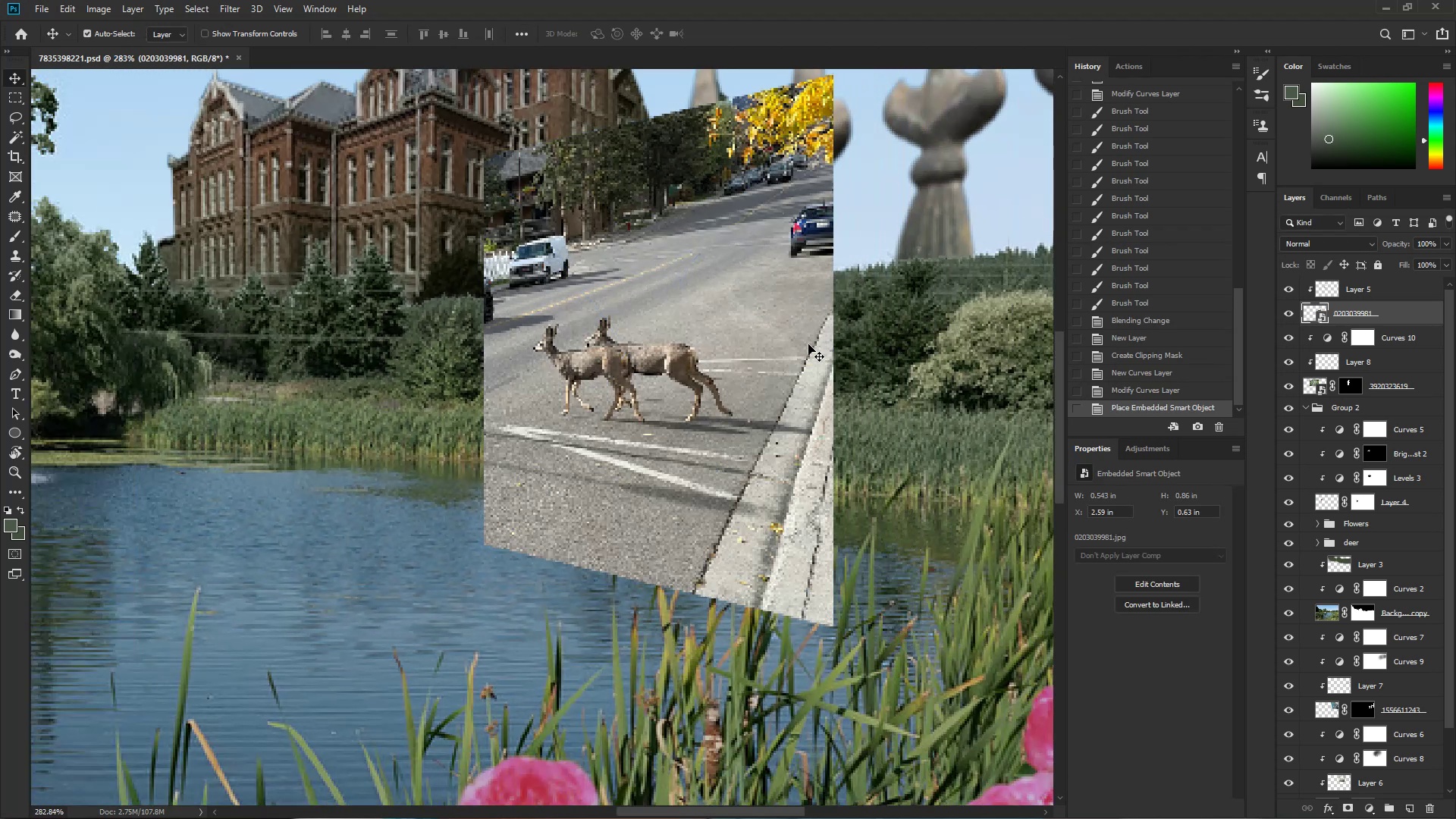 
key(Control+ControlLeft)
 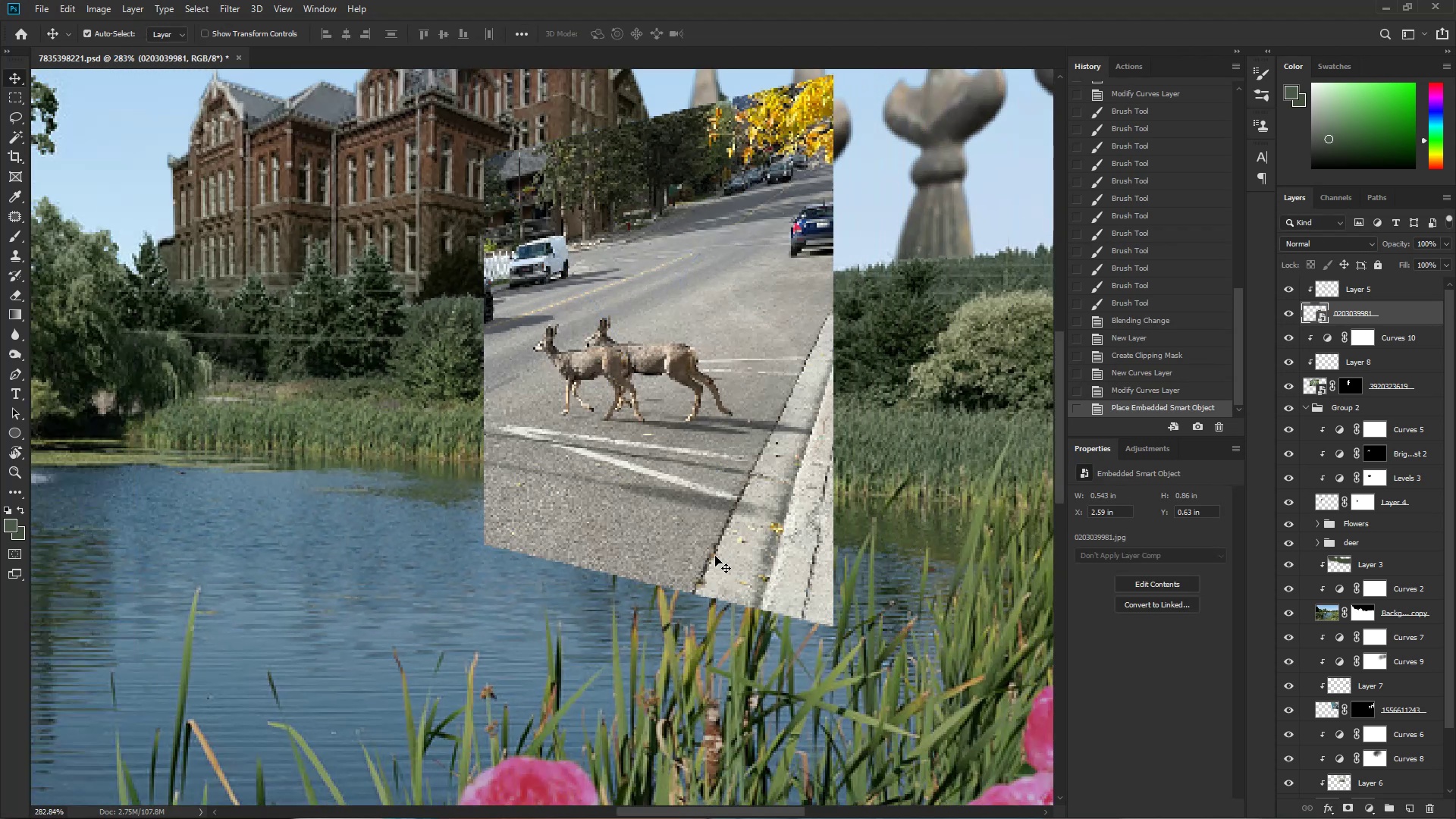 
hold_key(key=Space, duration=1.08)
 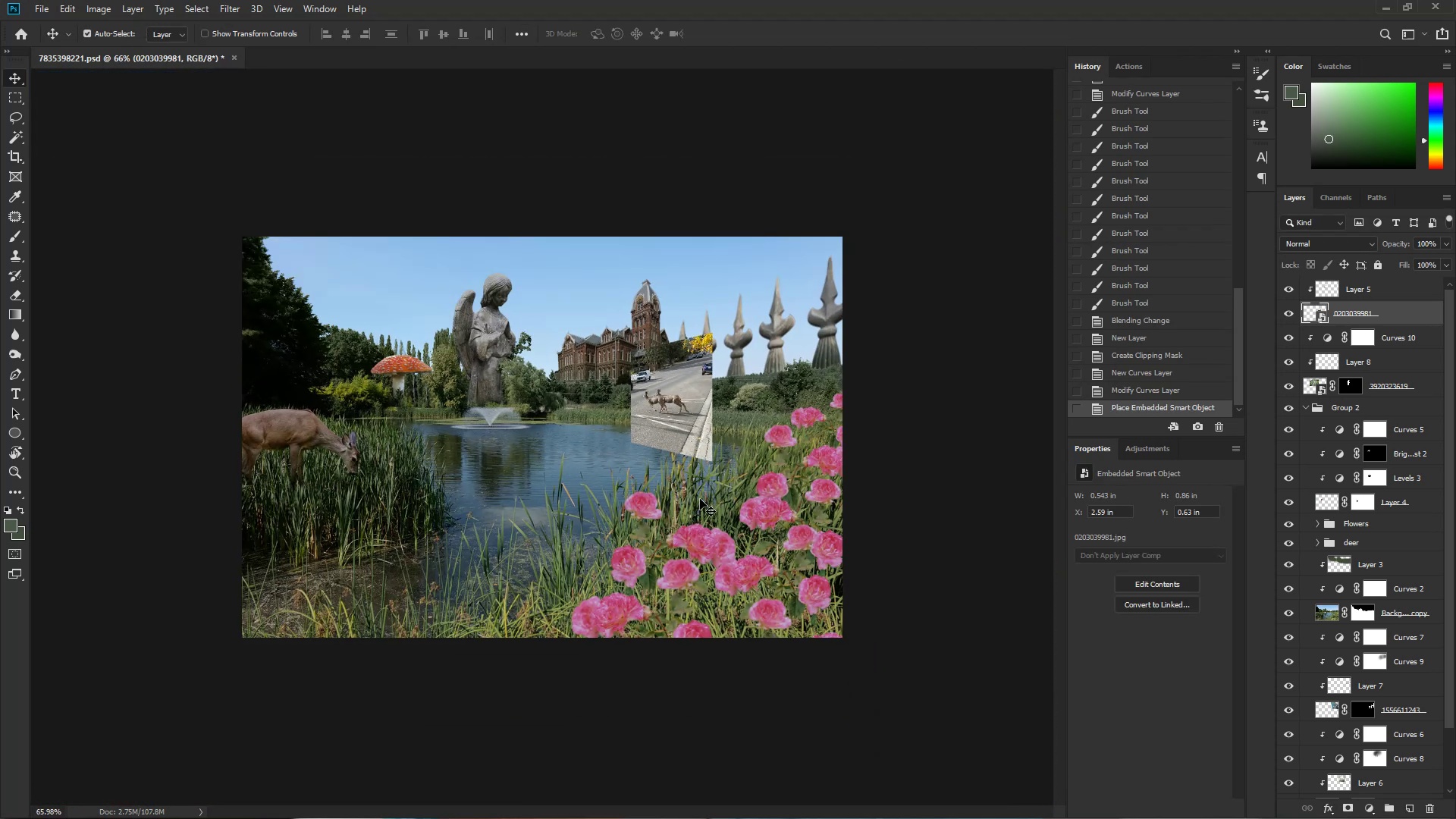 
hold_key(key=ControlLeft, duration=0.46)
left_click_drag(start_coordinate=[674, 421], to_coordinate=[621, 431])
 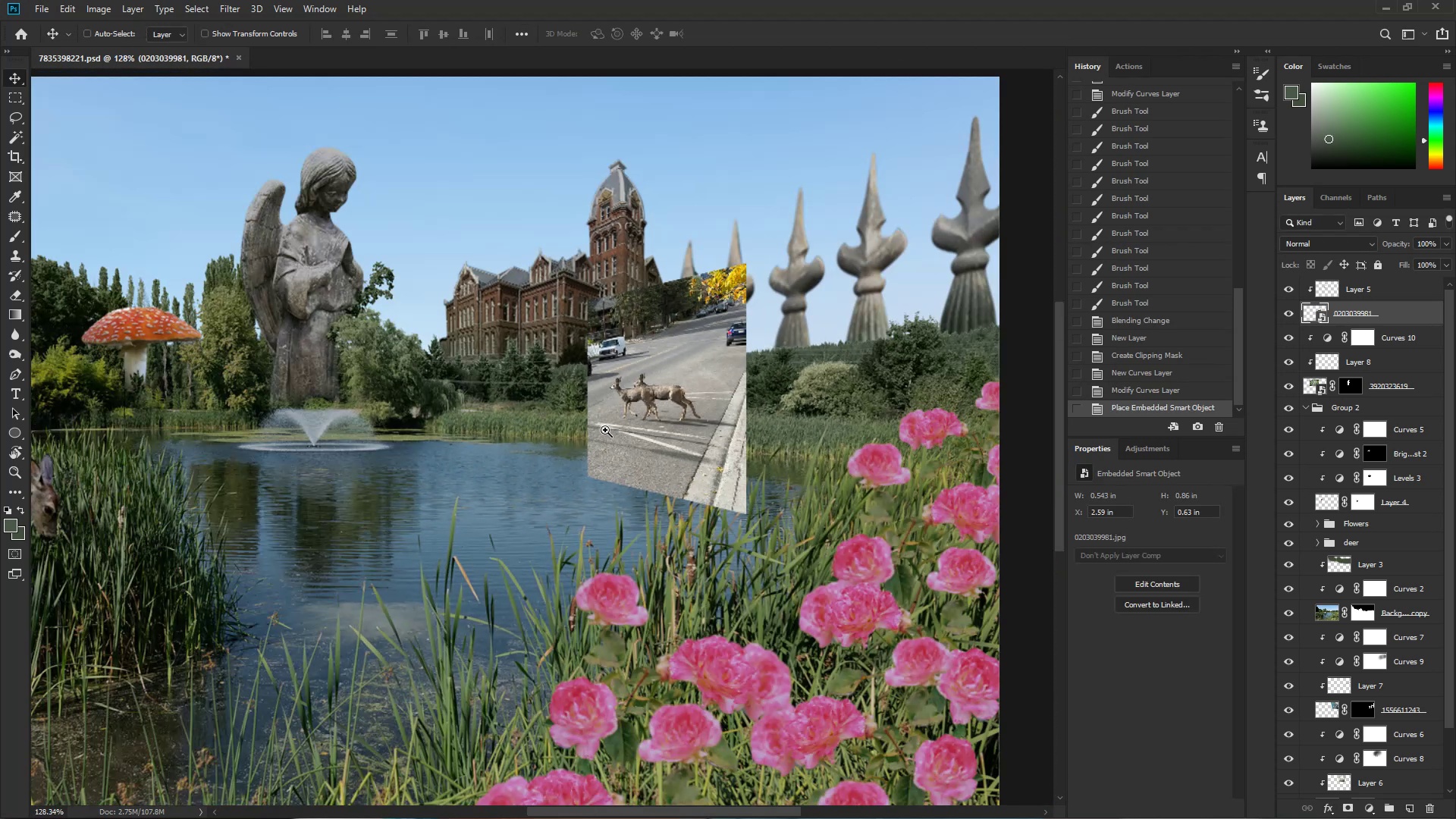 
hold_key(key=ControlLeft, duration=0.33)
left_click_drag(start_coordinate=[683, 496], to_coordinate=[634, 504])
 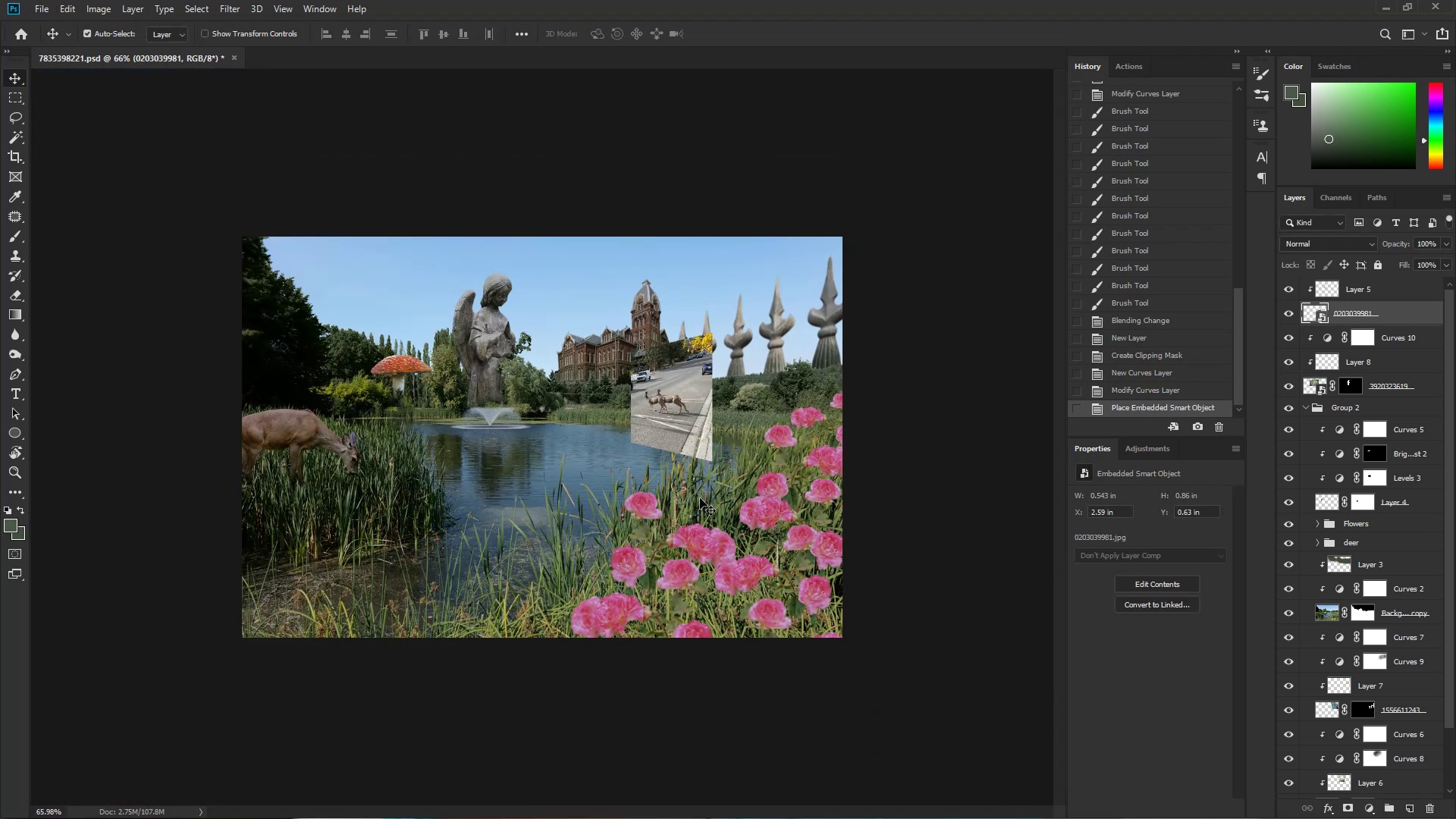 
hold_key(key=ControlLeft, duration=0.7)
 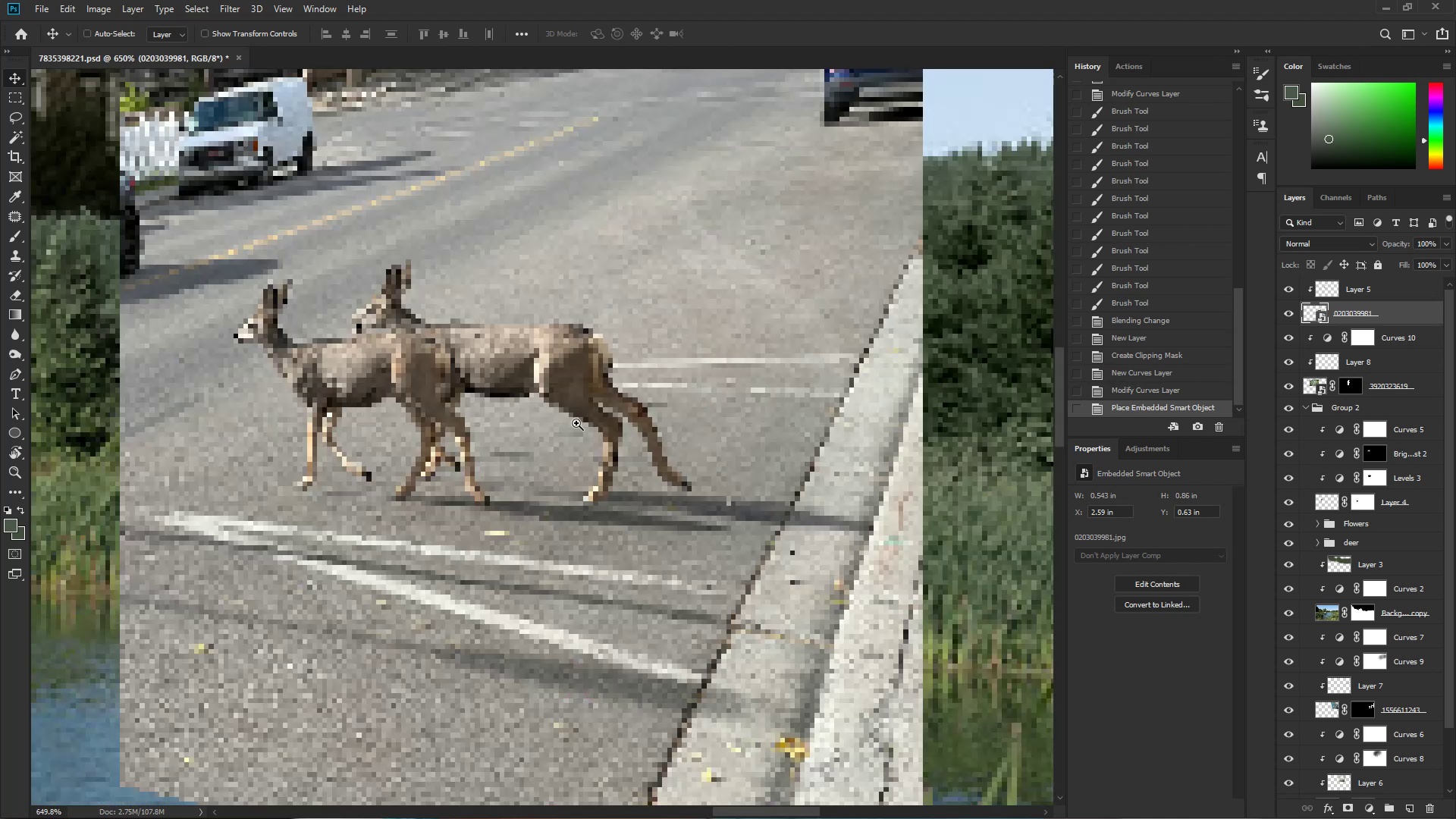 
hold_key(key=Space, duration=1.35)
 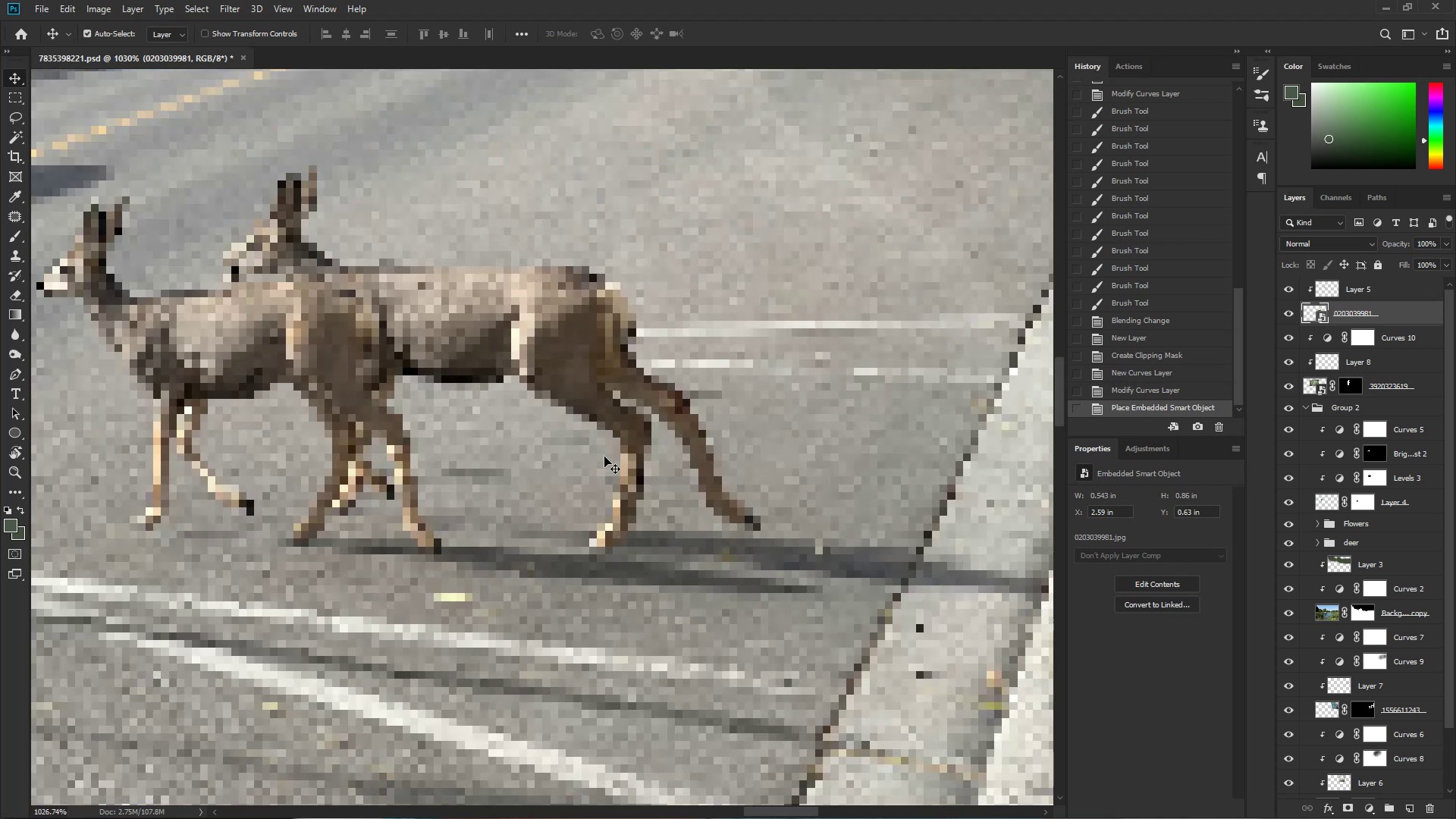 
left_click_drag(start_coordinate=[689, 403], to_coordinate=[826, 446])
 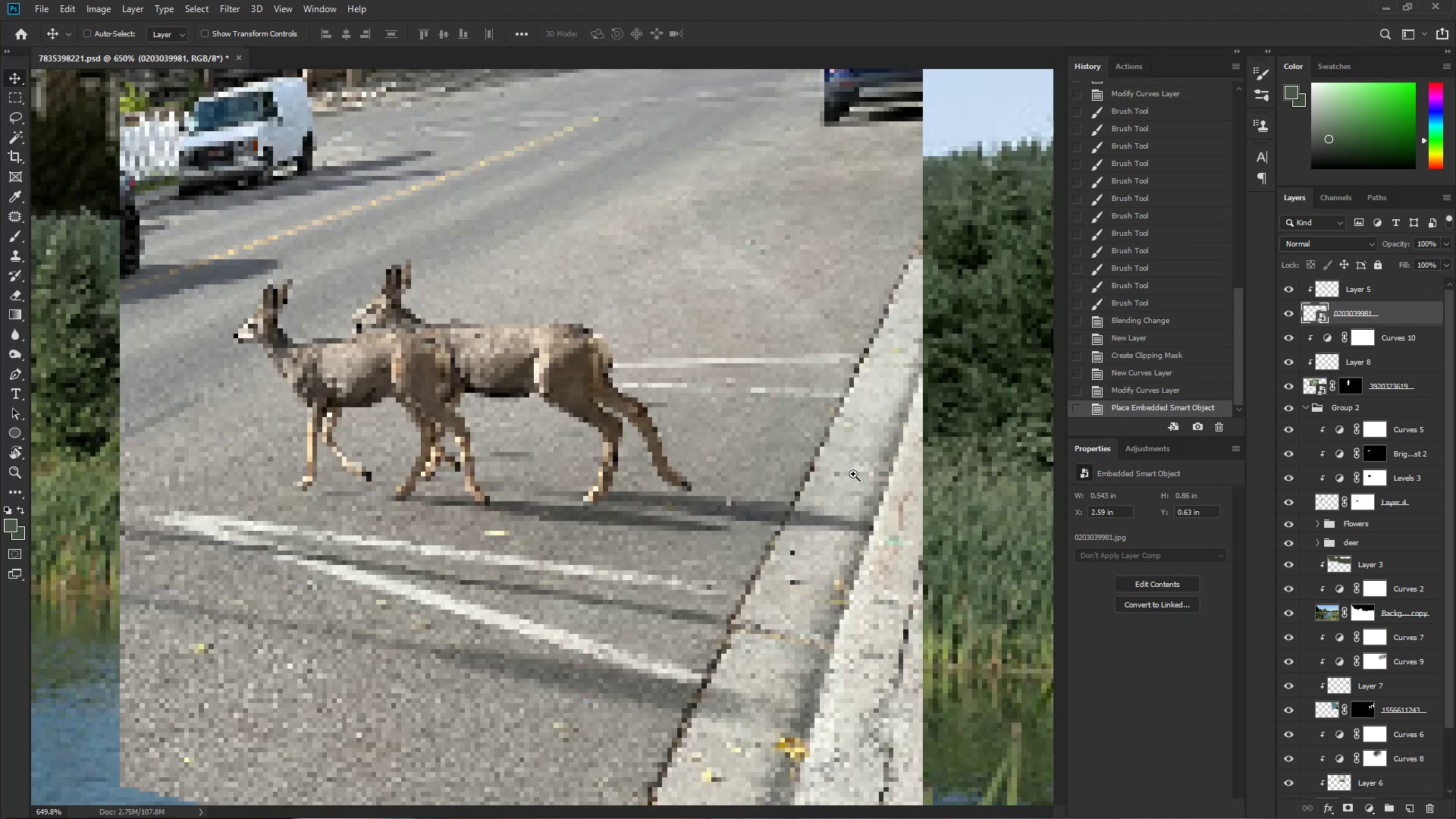 
hold_key(key=ControlLeft, duration=0.4)
left_click_drag(start_coordinate=[573, 423], to_coordinate=[611, 421])
 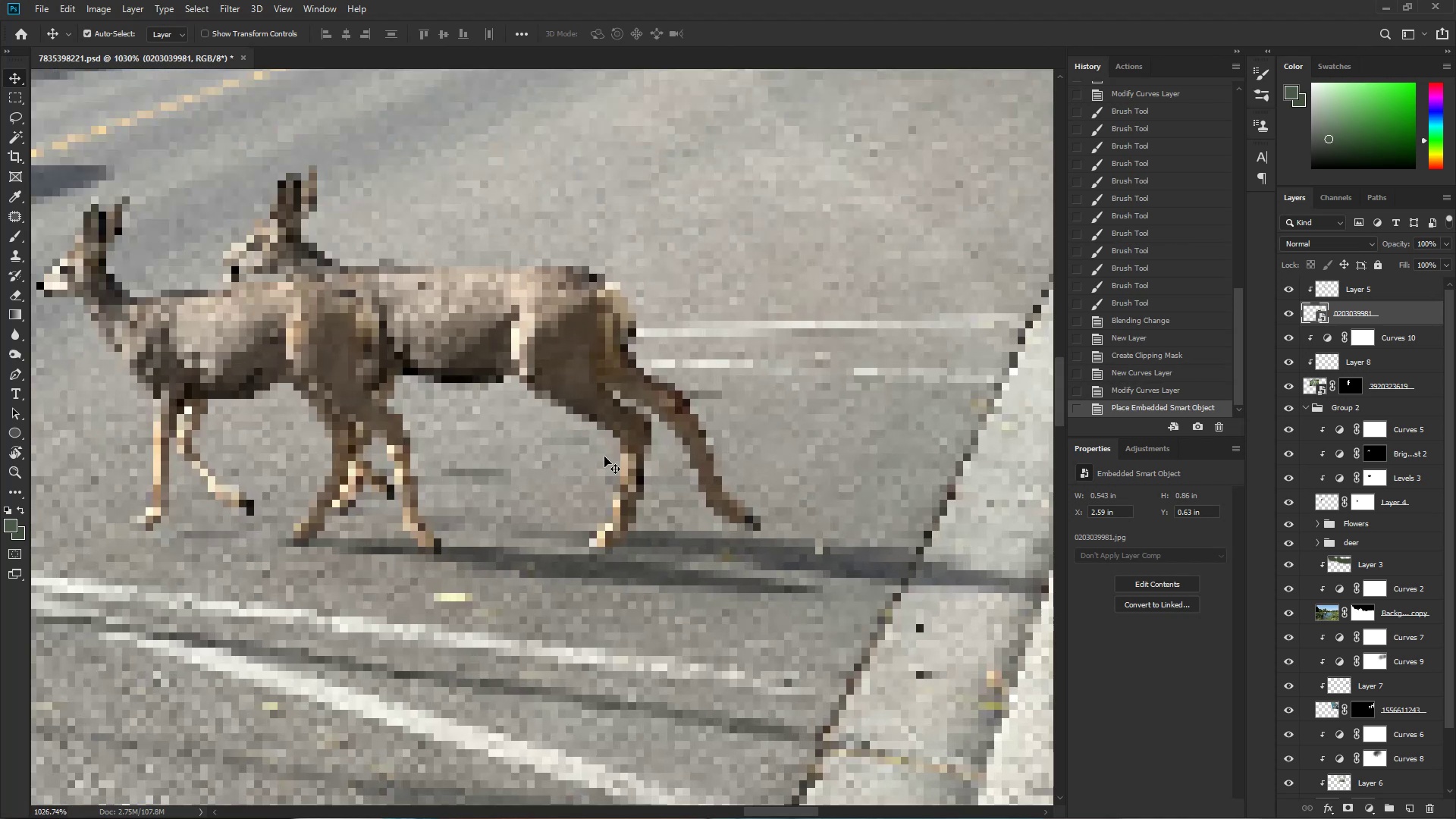 
key(L)
 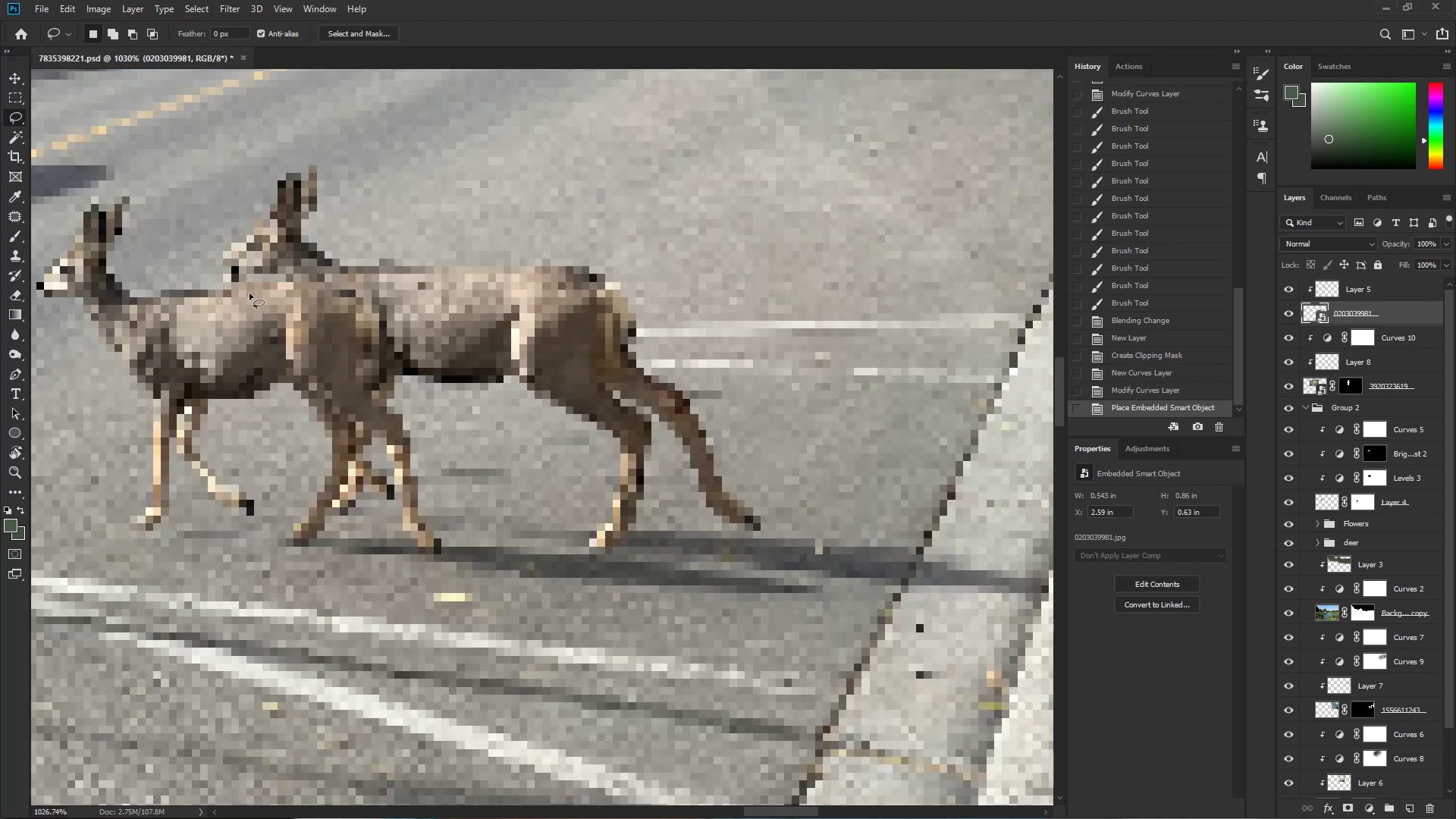 
hold_key(key=Space, duration=1.54)
 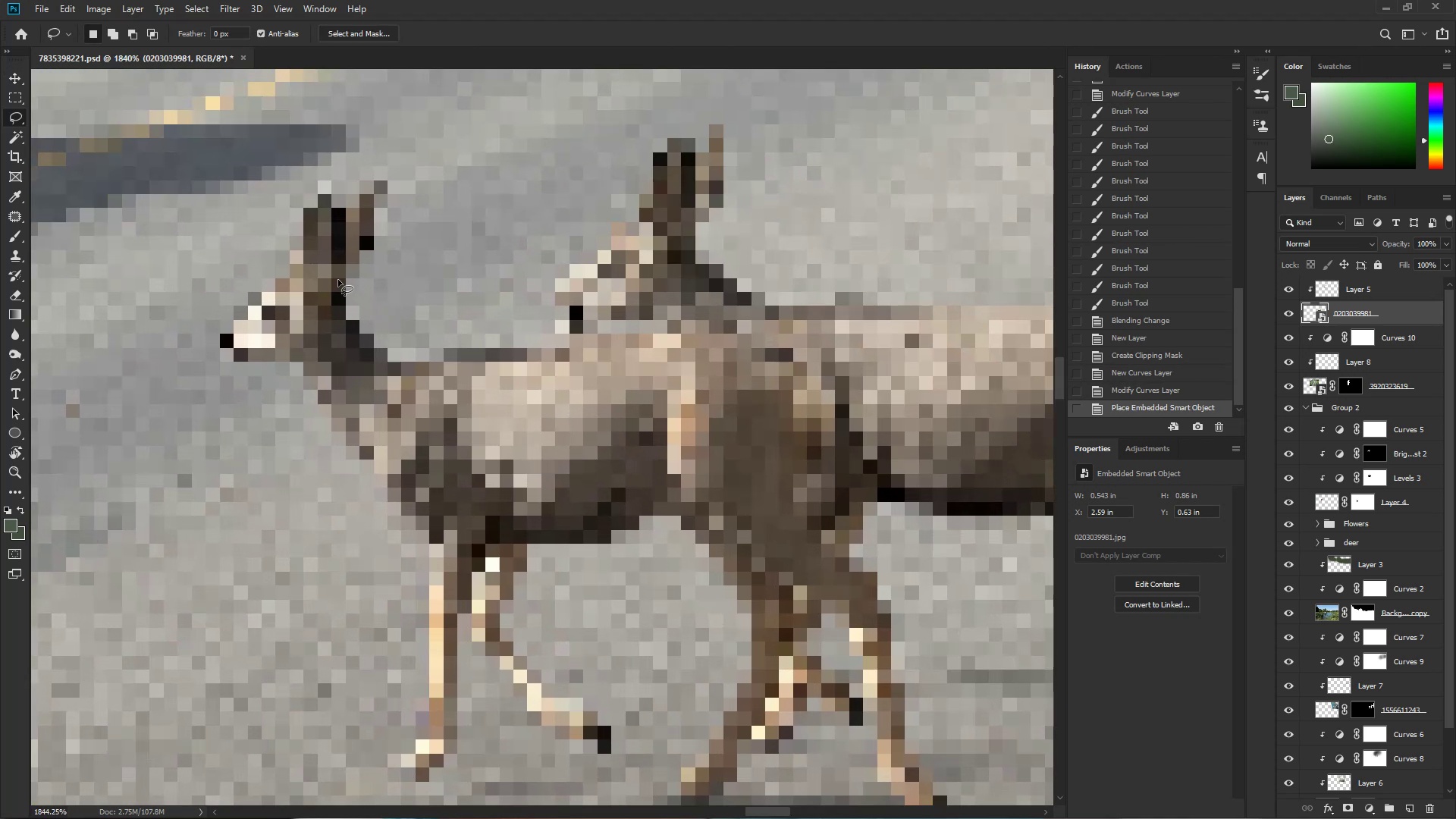 
key(Control+ControlLeft)
 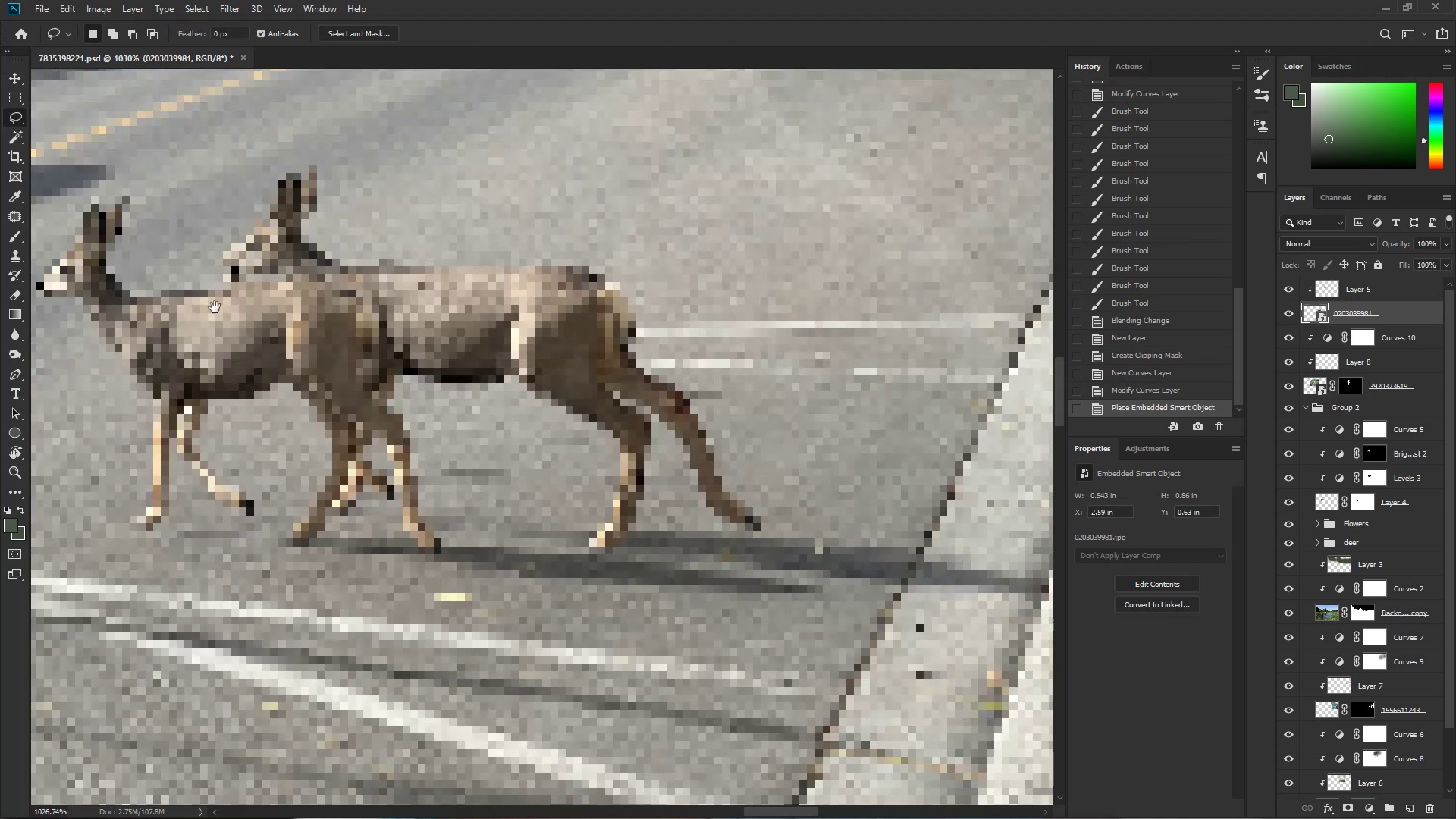 
left_click_drag(start_coordinate=[202, 322], to_coordinate=[194, 325])
 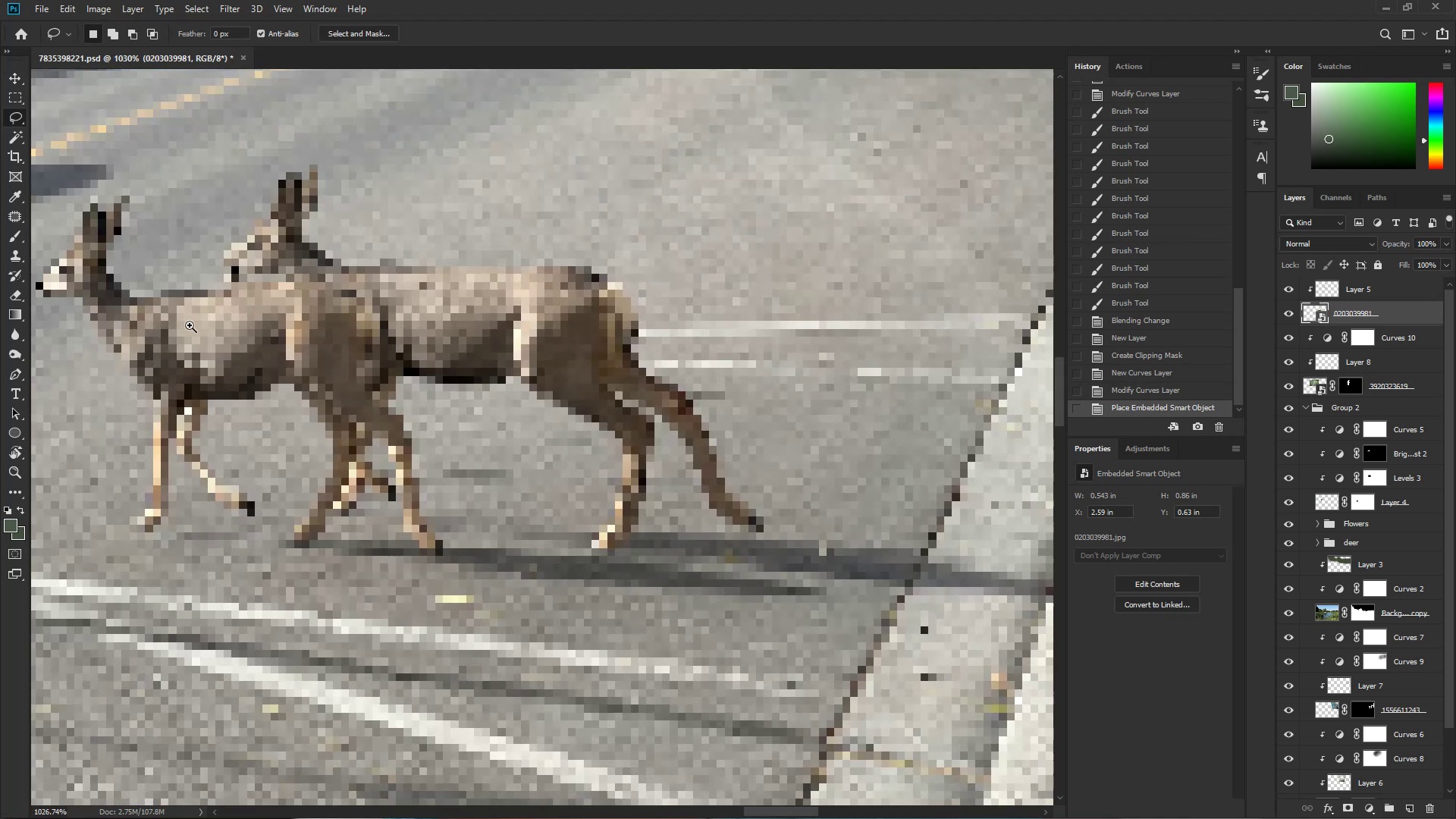 
left_click_drag(start_coordinate=[236, 330], to_coordinate=[485, 378])
 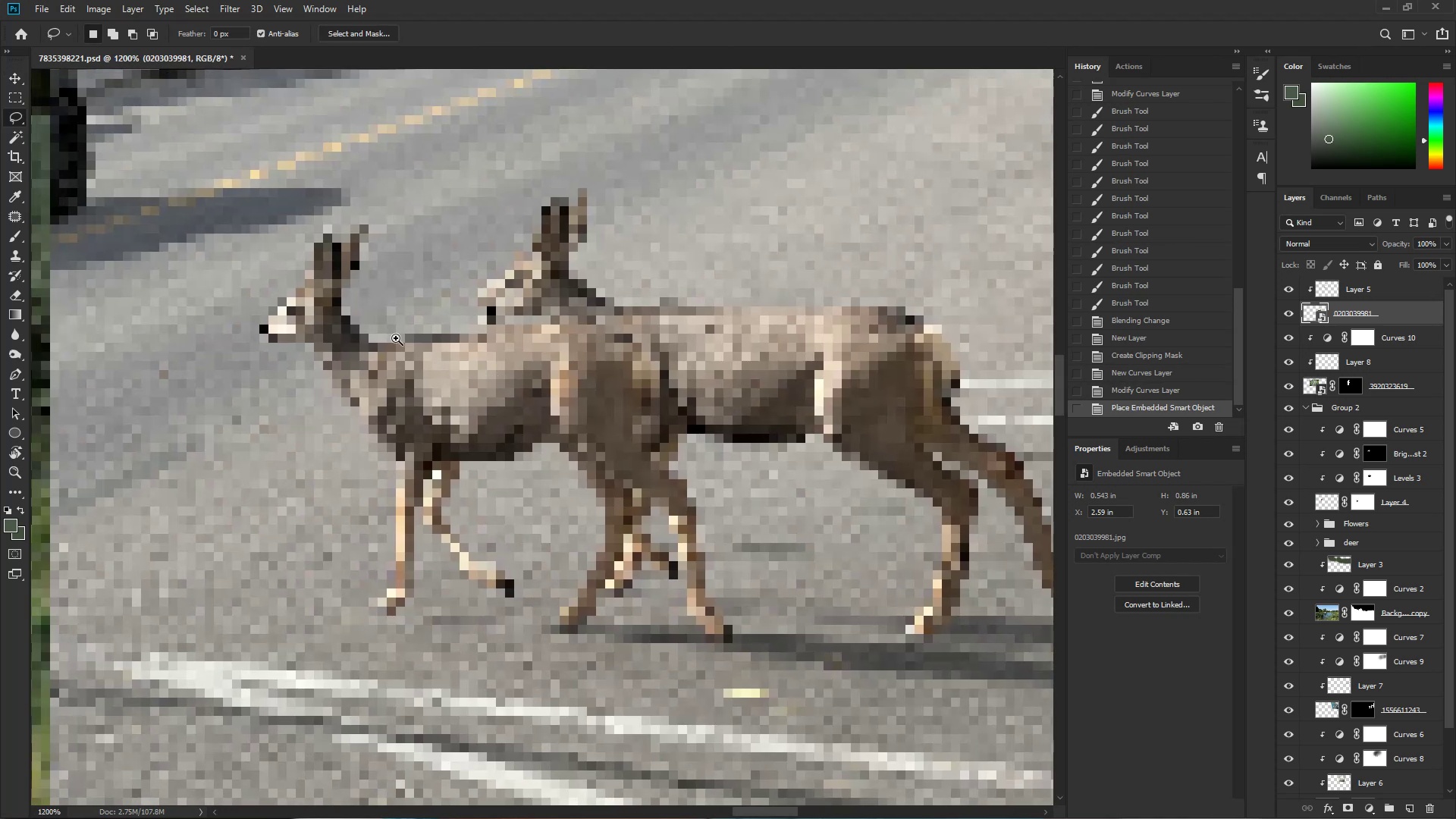 
hold_key(key=ControlLeft, duration=0.76)
left_click_drag(start_coordinate=[334, 307], to_coordinate=[366, 322])
 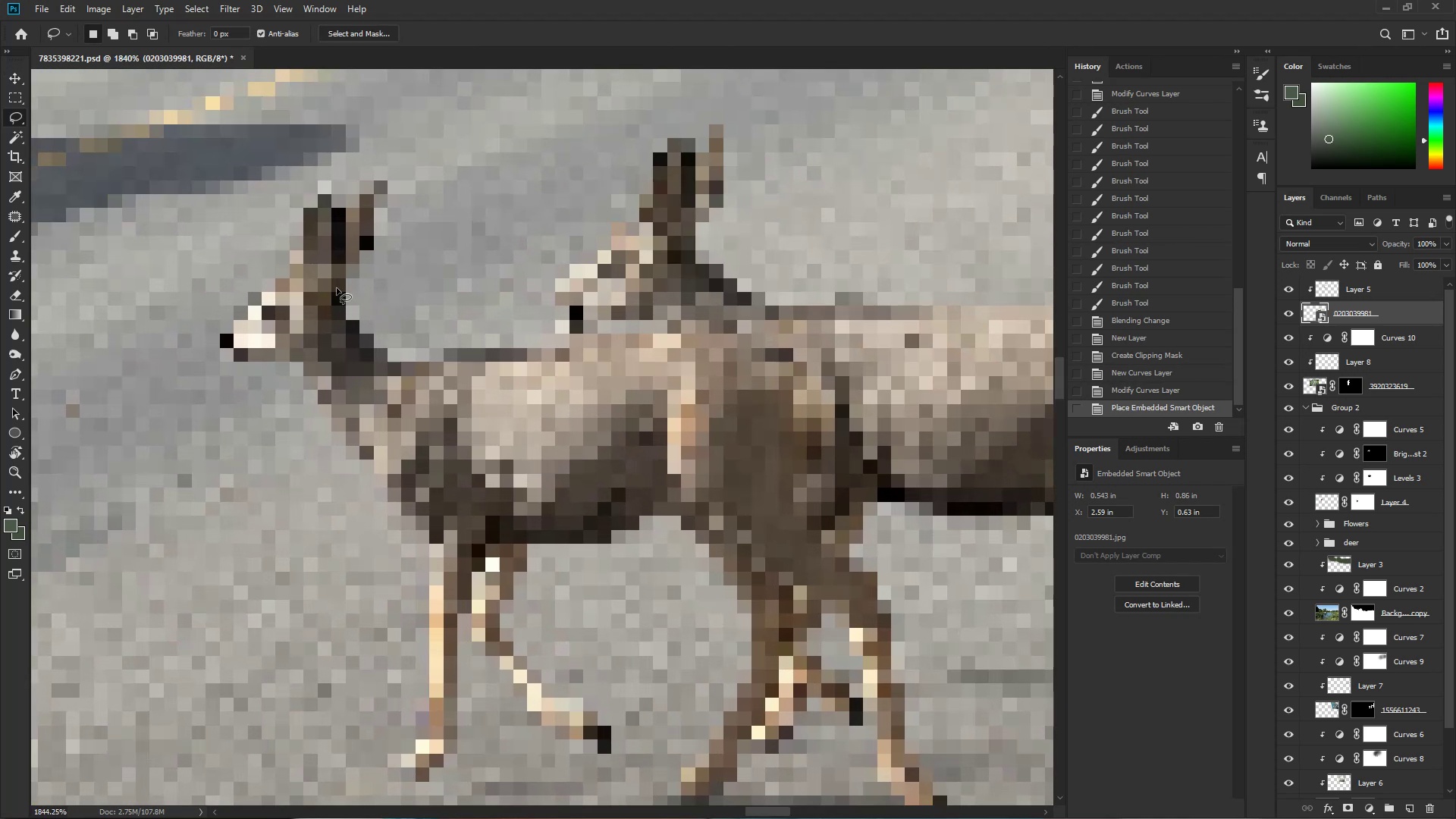 
left_click_drag(start_coordinate=[338, 281], to_coordinate=[337, 297])
 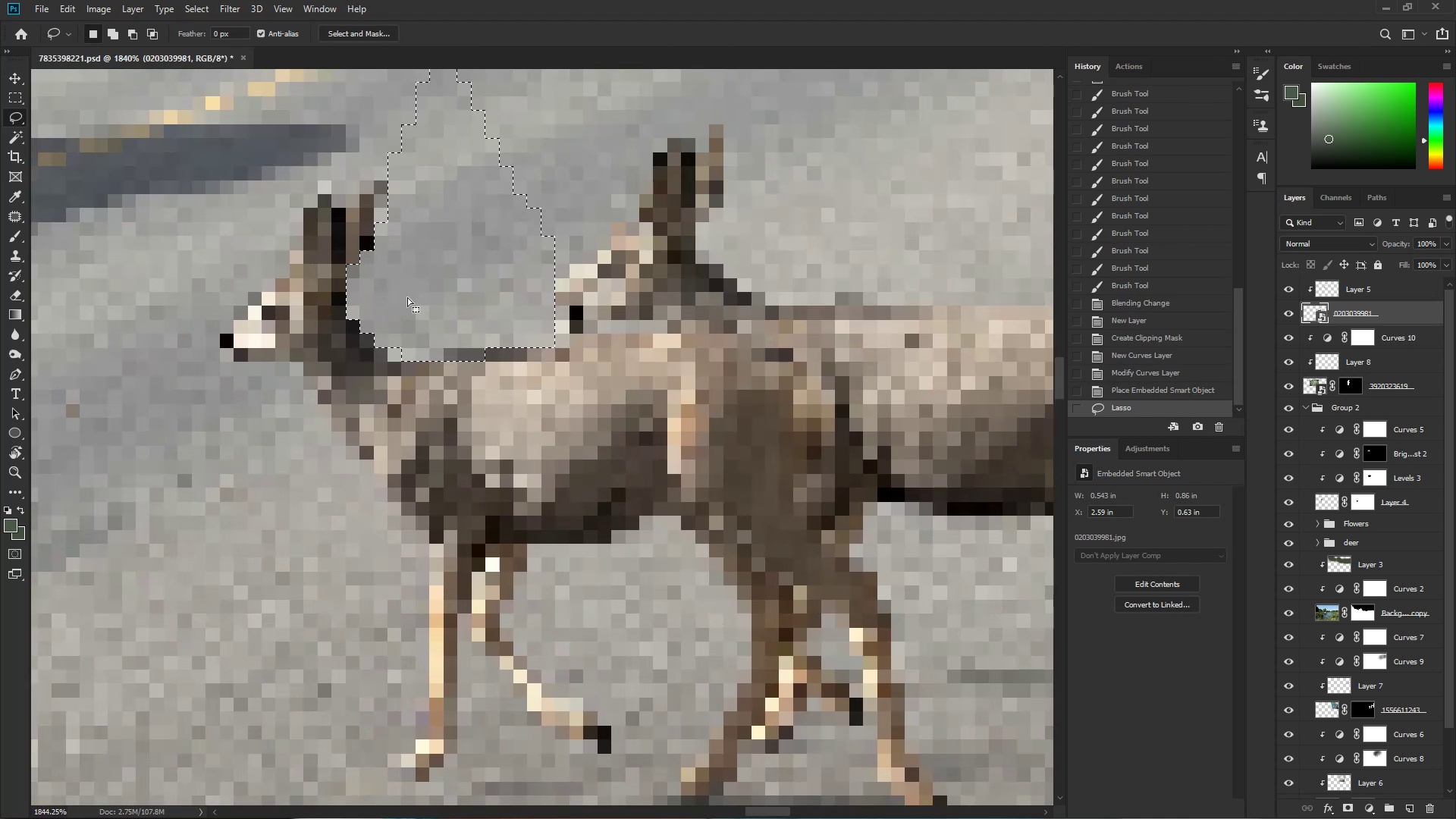 
key(Control+D)
 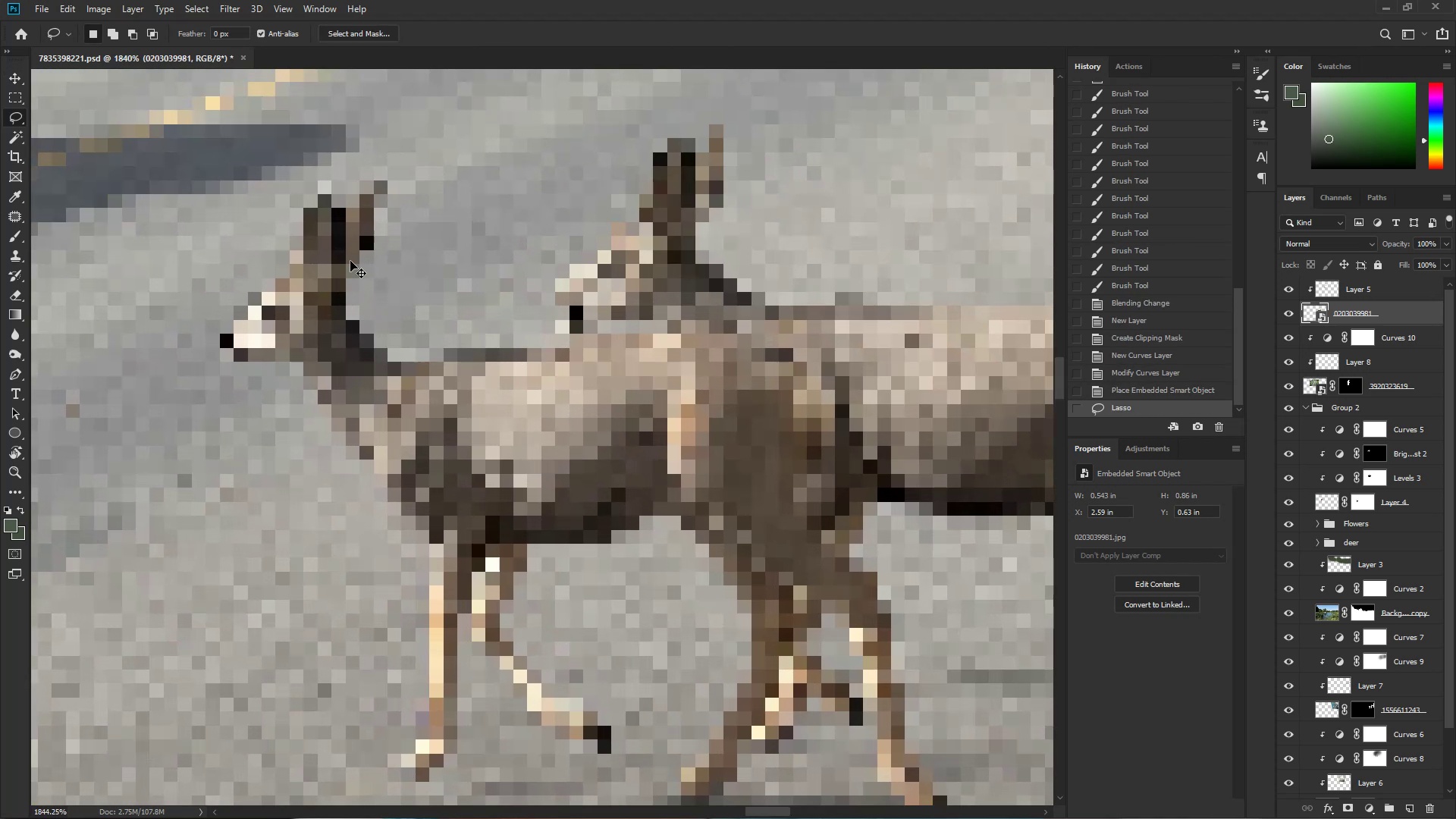 
key(Control+Space)
 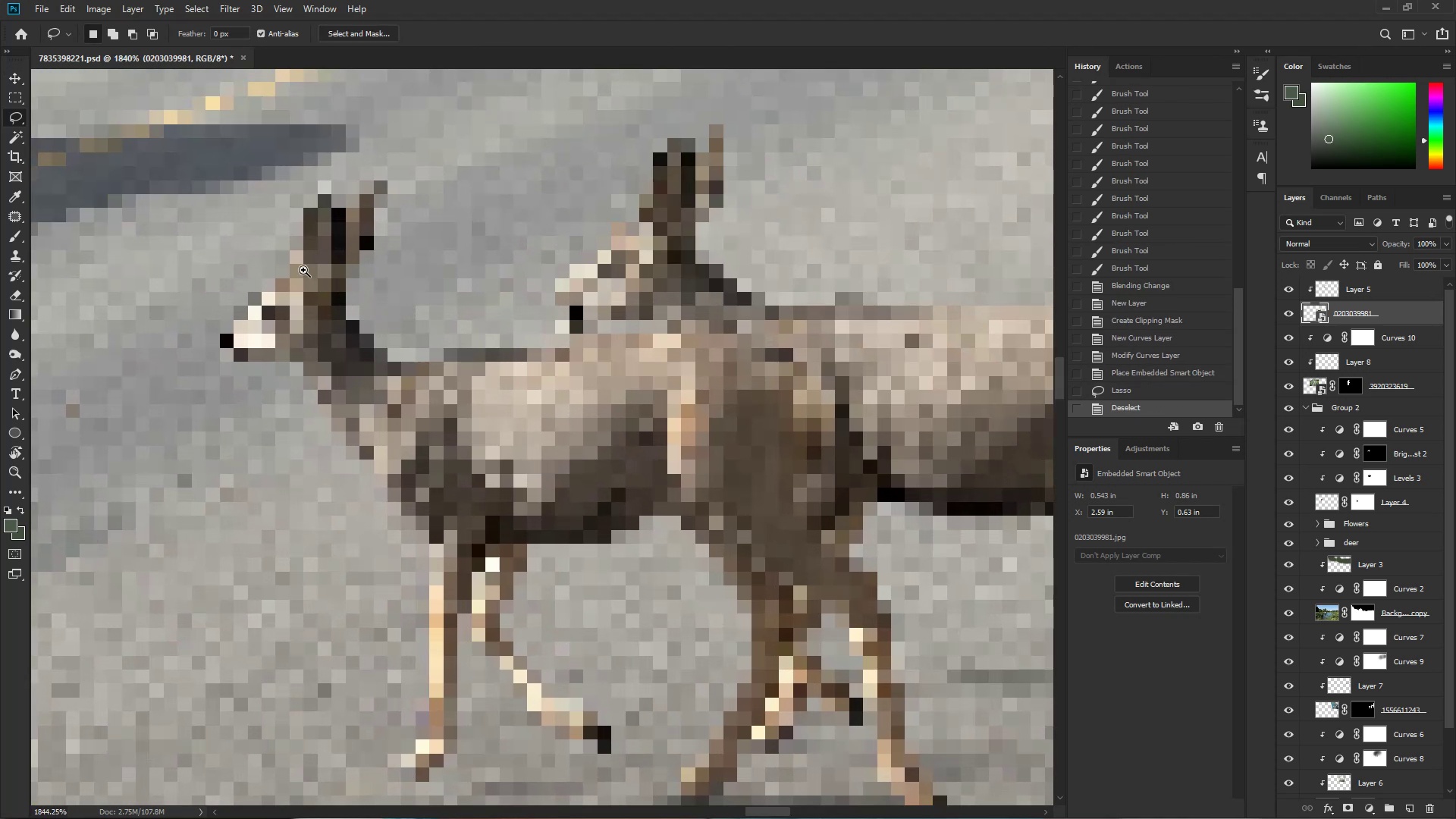 
left_click_drag(start_coordinate=[281, 282], to_coordinate=[312, 300])
 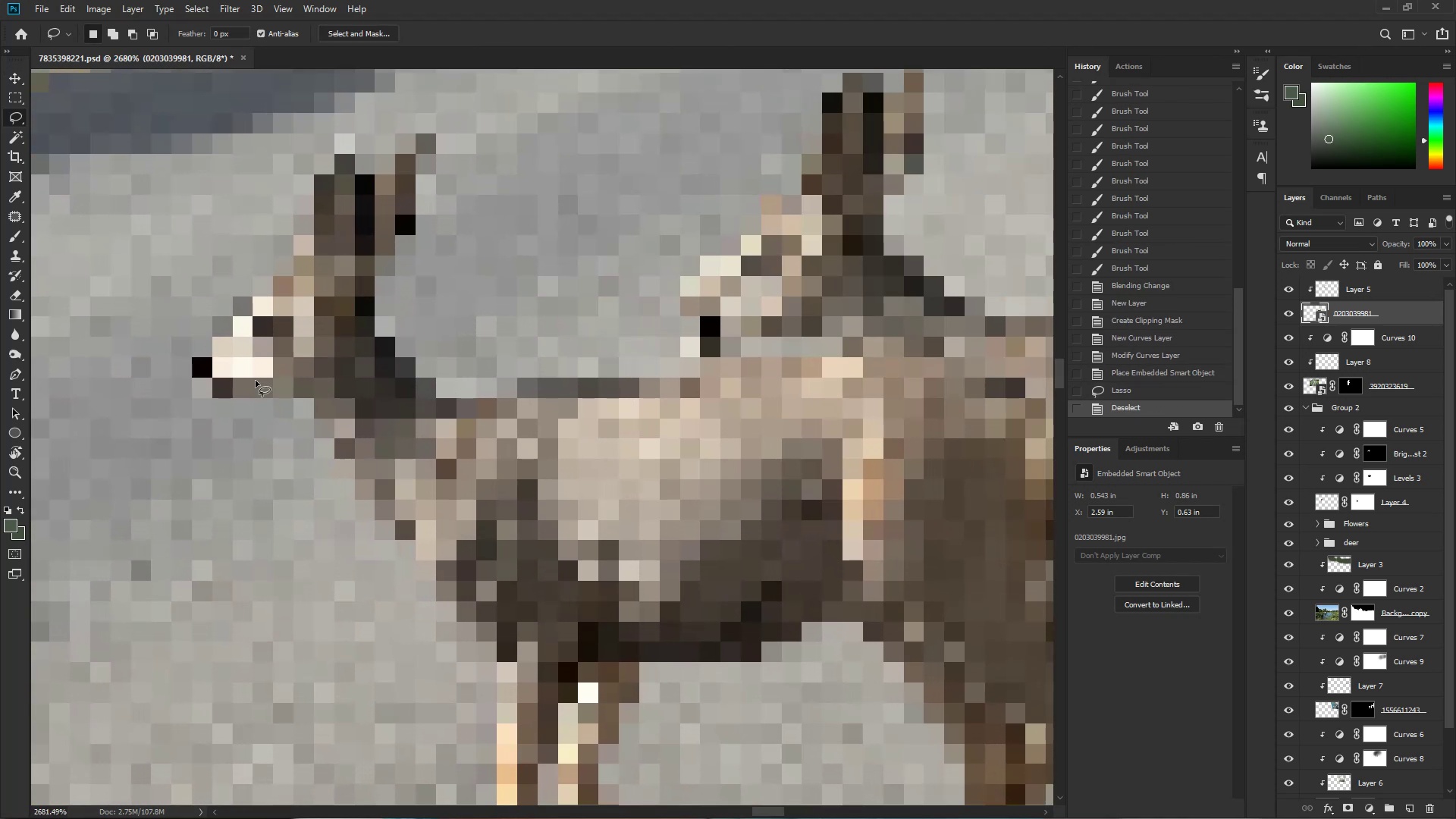 
left_click_drag(start_coordinate=[262, 381], to_coordinate=[202, 372])
 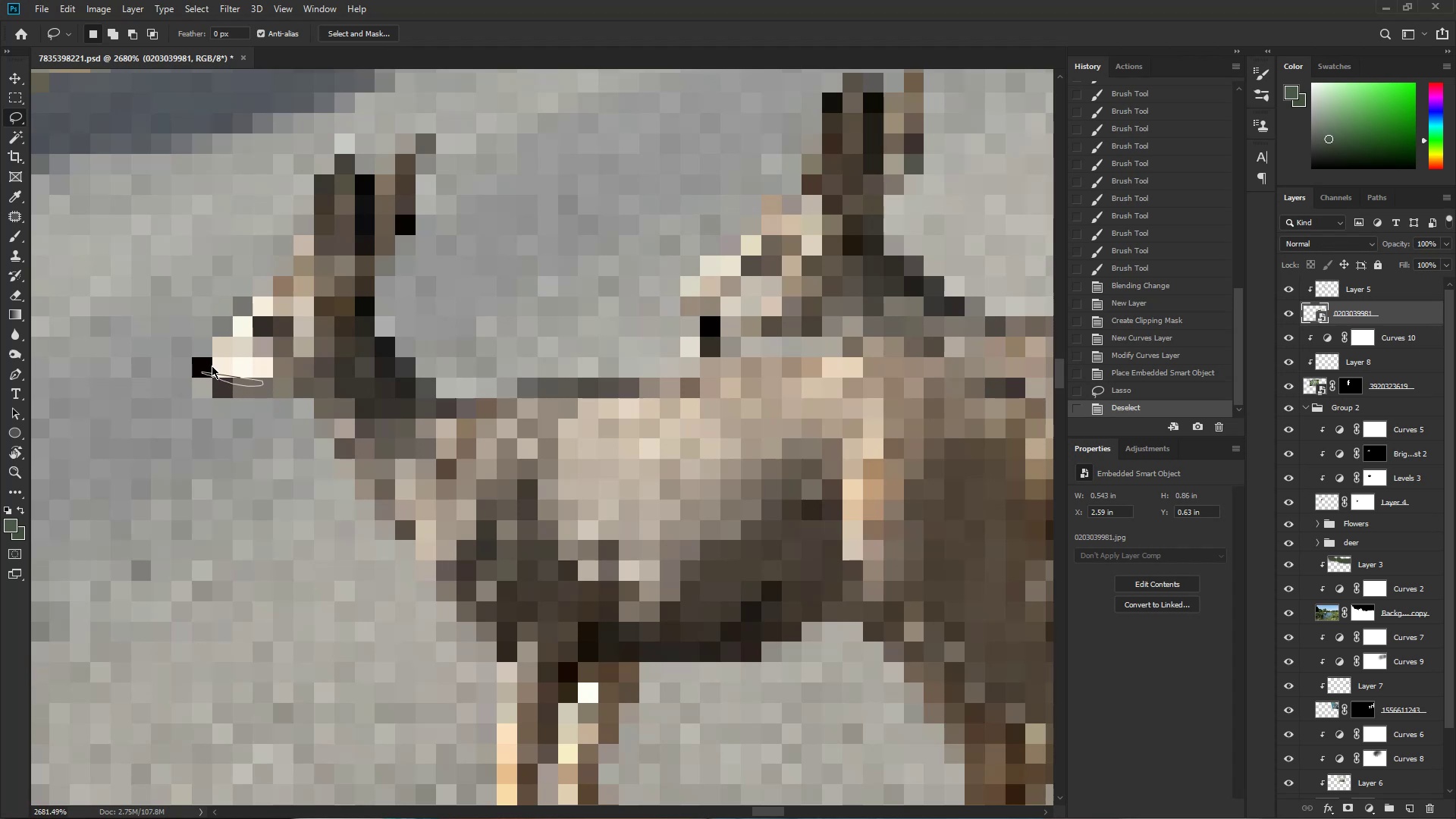 
hold_key(key=ControlLeft, duration=0.33)
 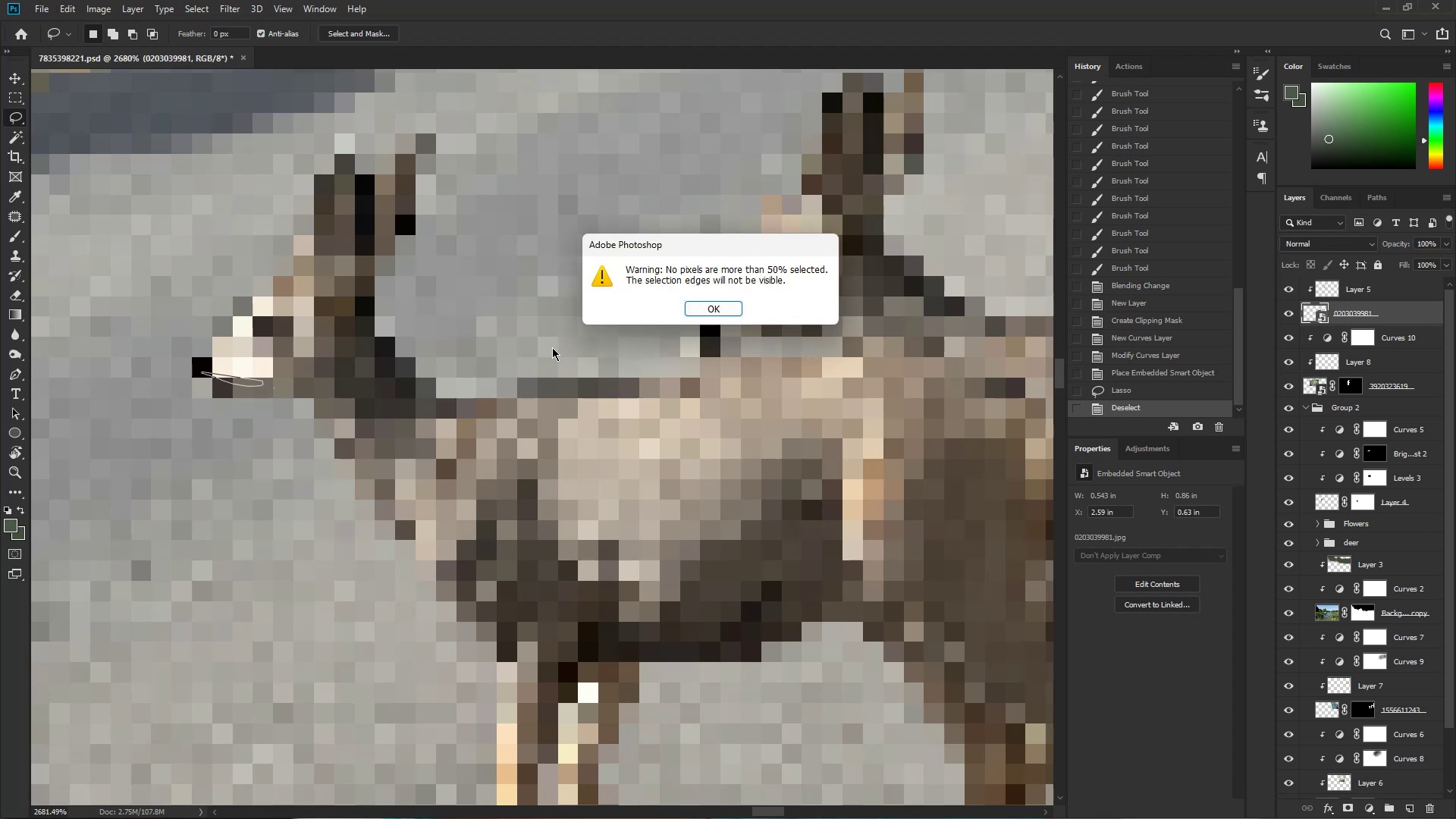 
hold_key(key=Space, duration=0.36)
 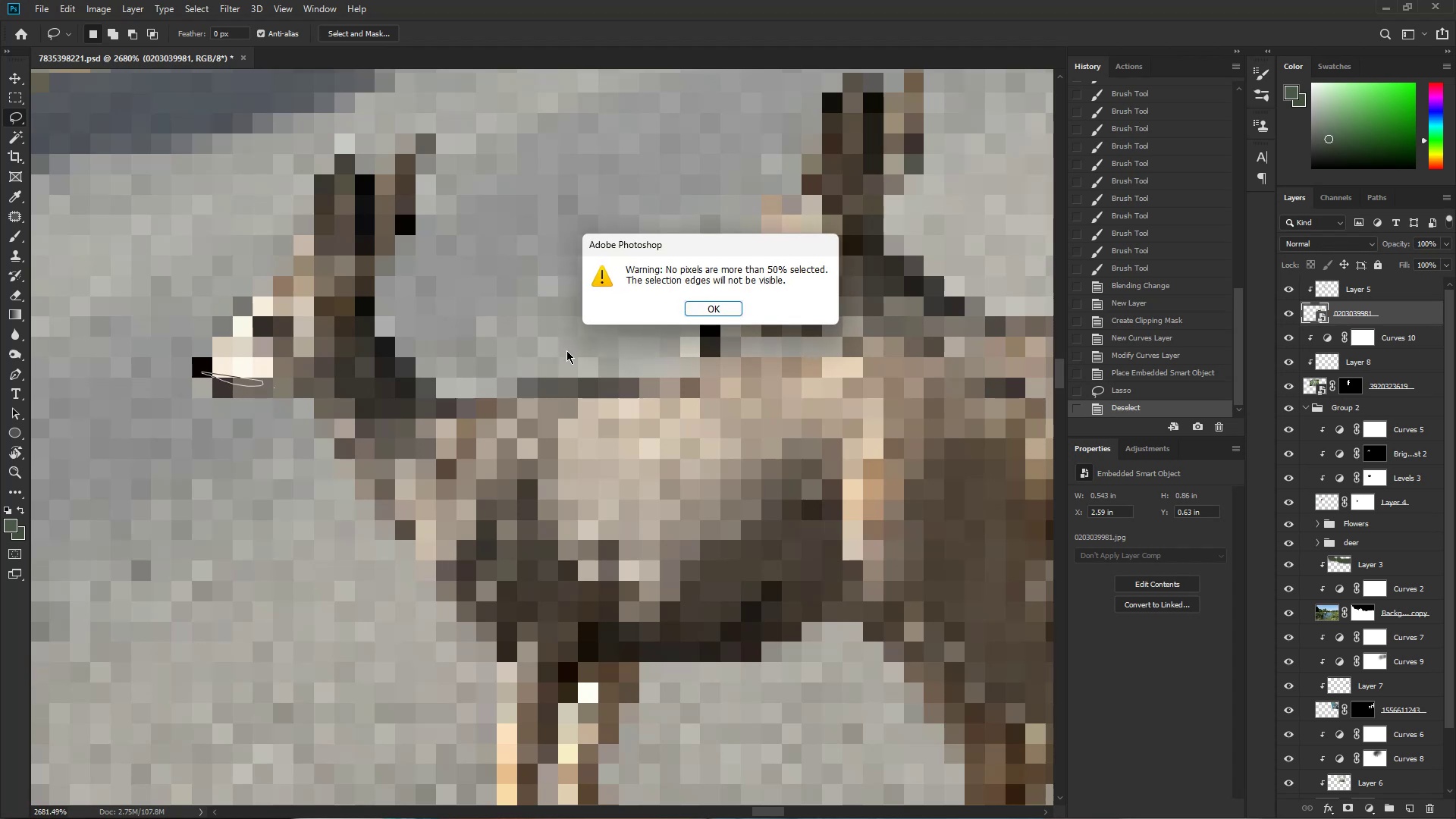 
left_click_drag(start_coordinate=[359, 346], to_coordinate=[255, 394])
 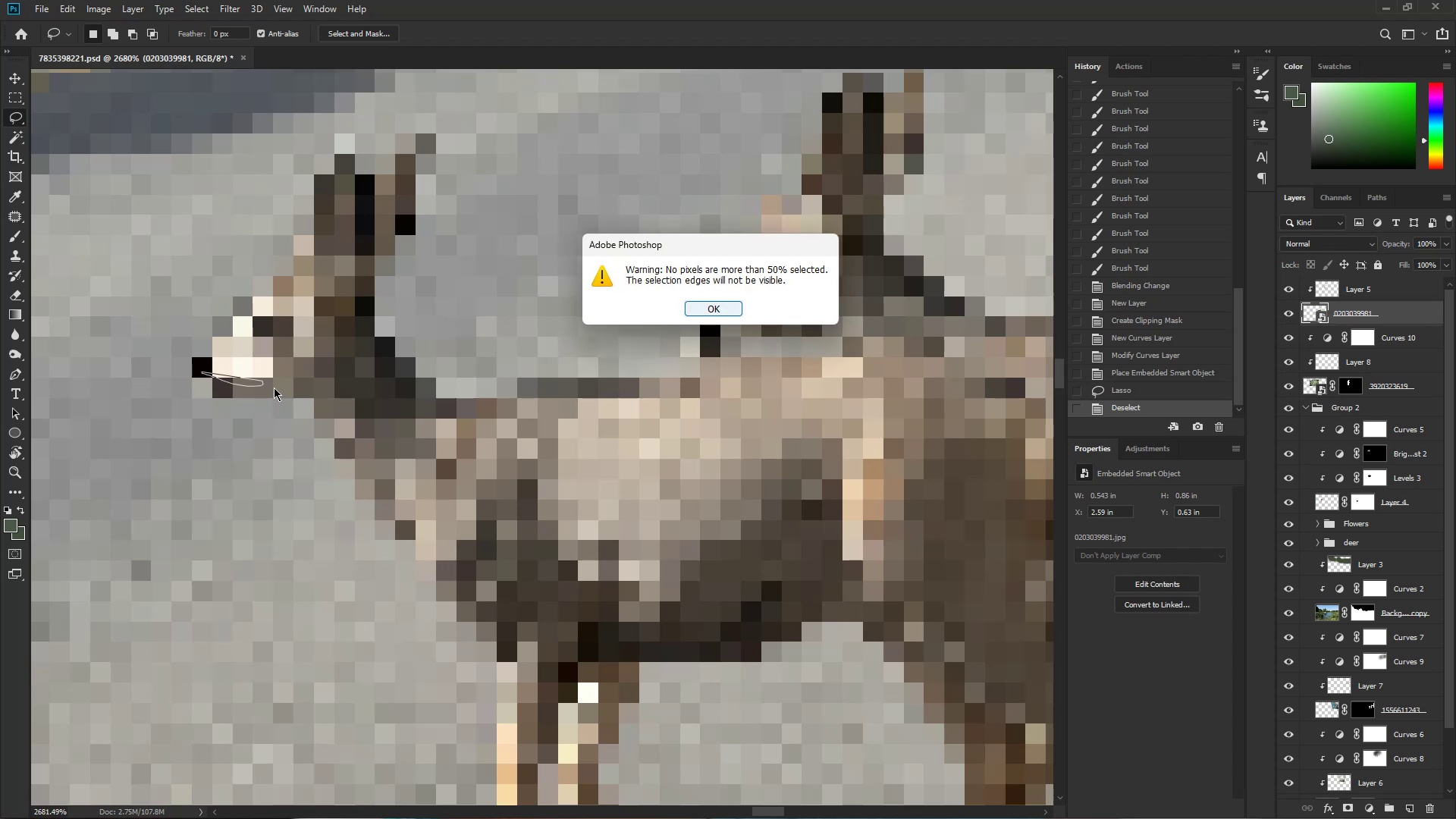 
key(Control+D)
 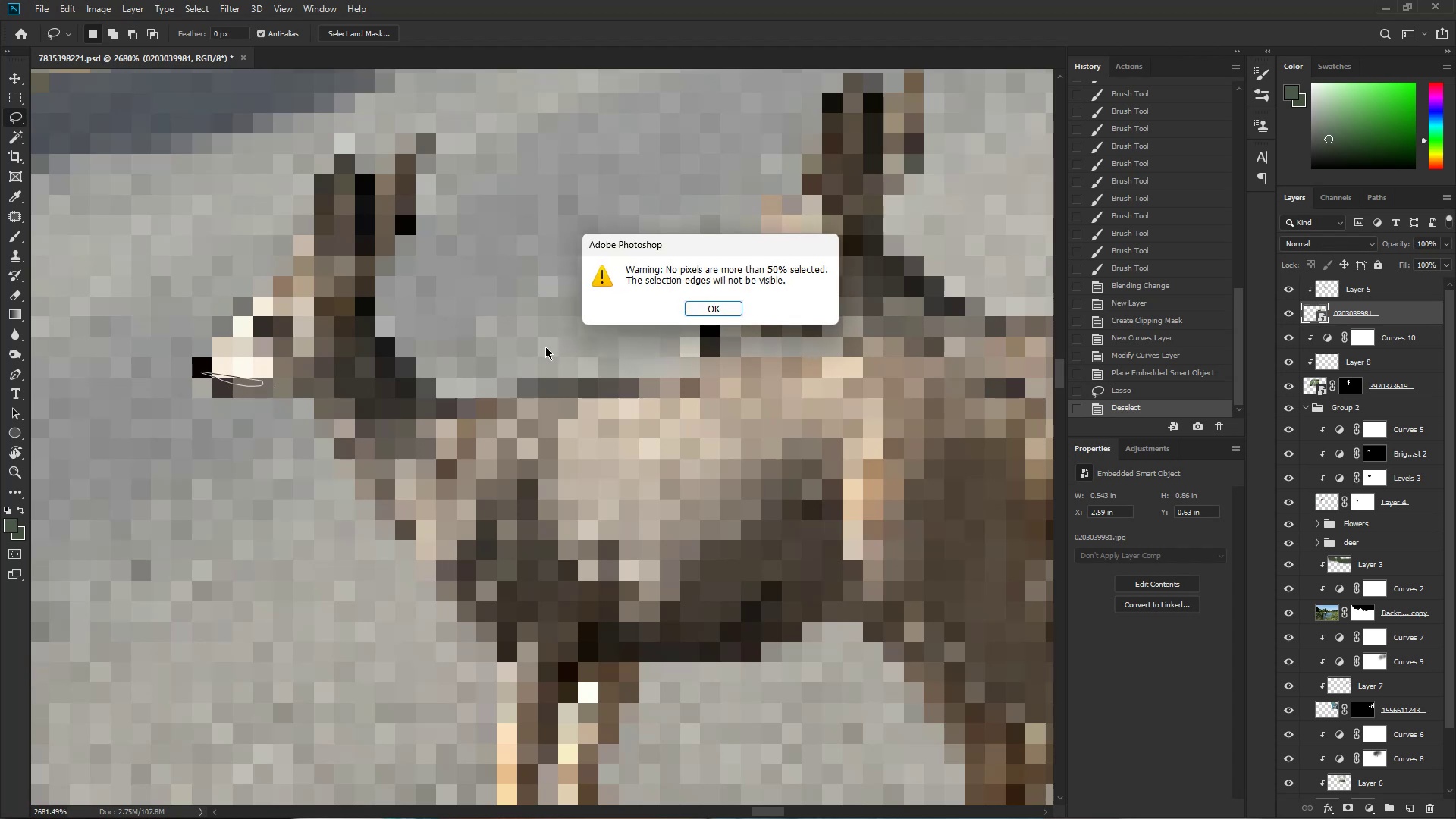 
hold_key(key=Space, duration=0.46)
 